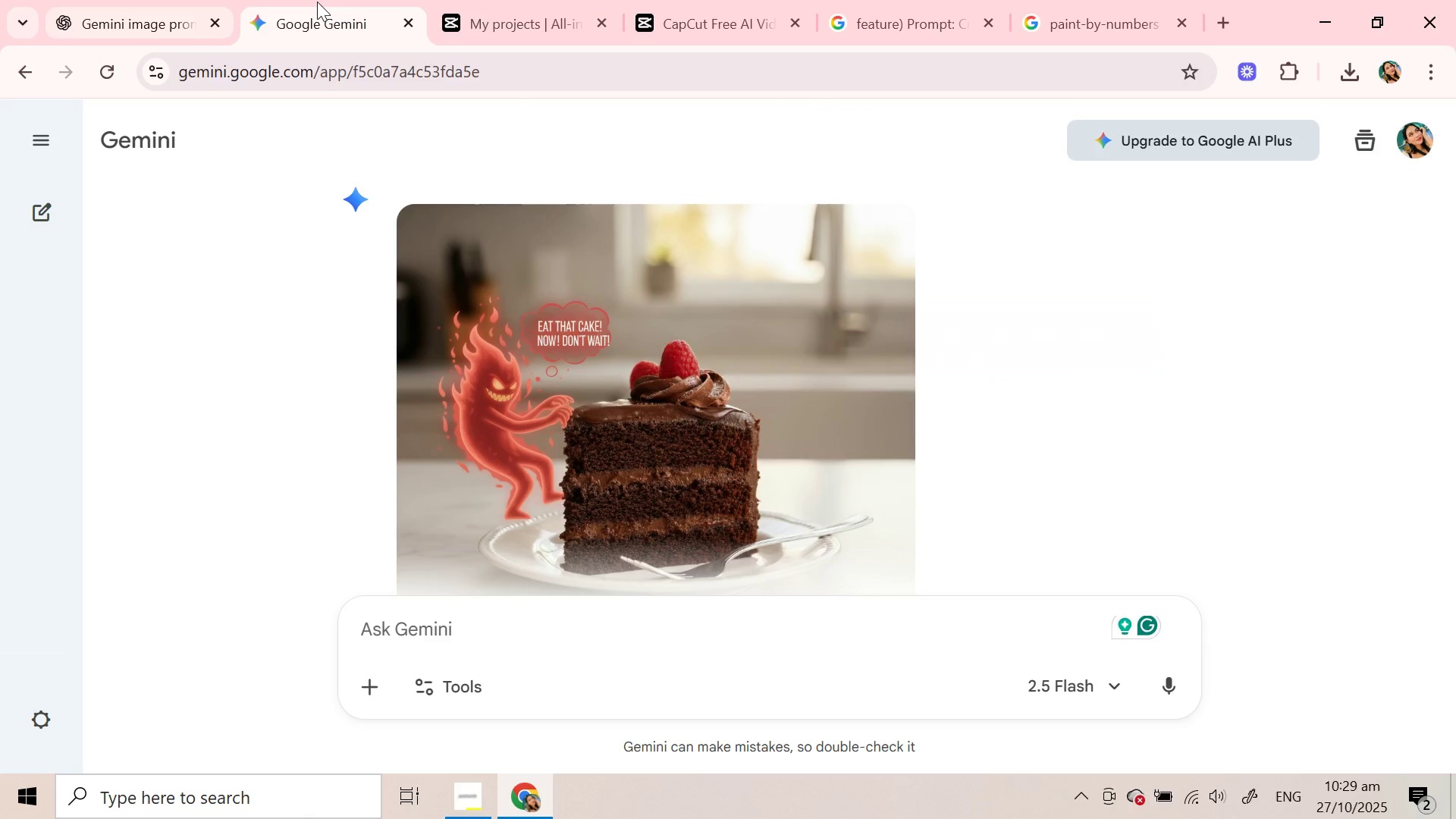 
left_click_drag(start_coordinate=[317, 2], to_coordinate=[325, 8])
 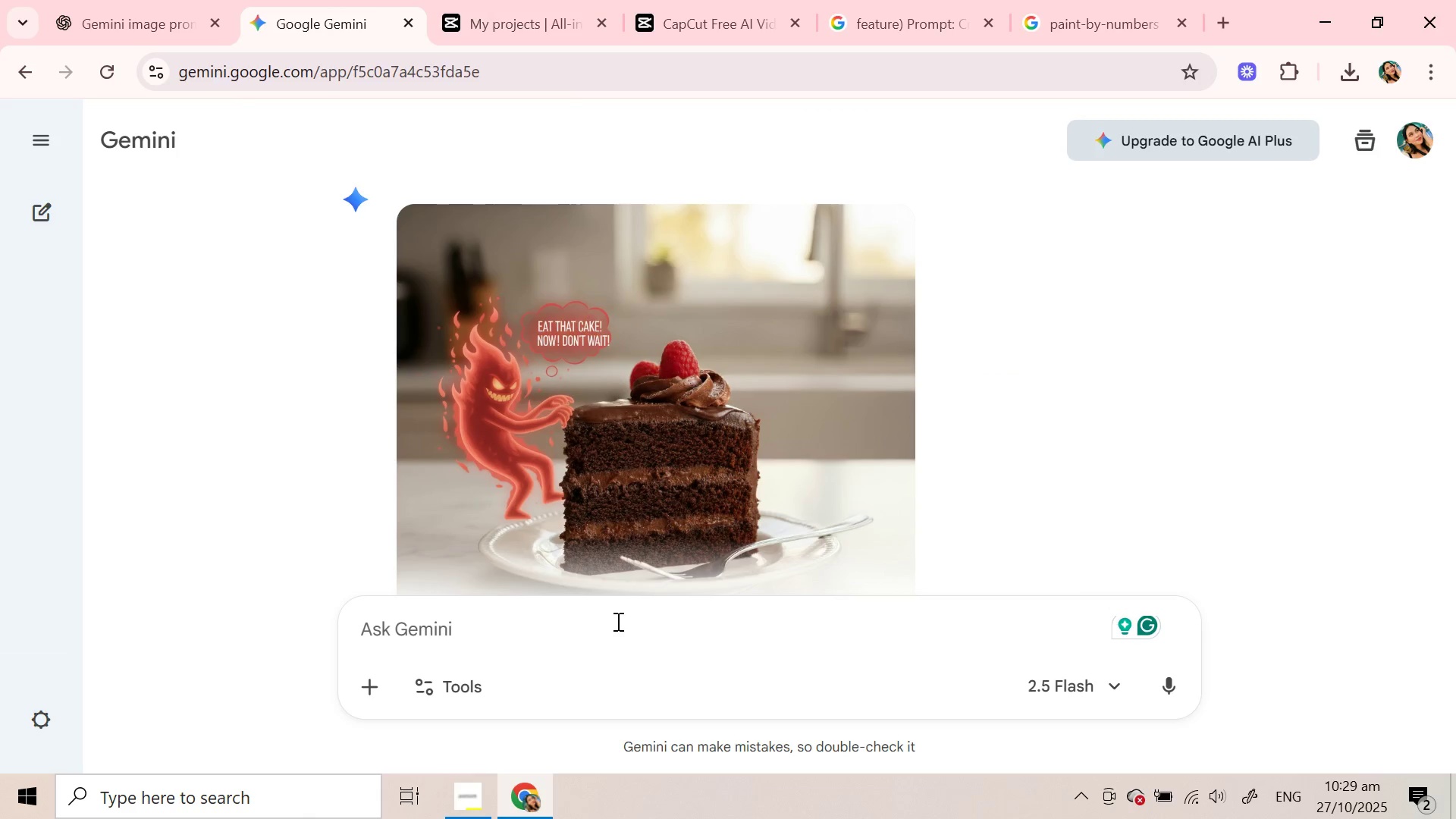 
key(Control+ControlLeft)
 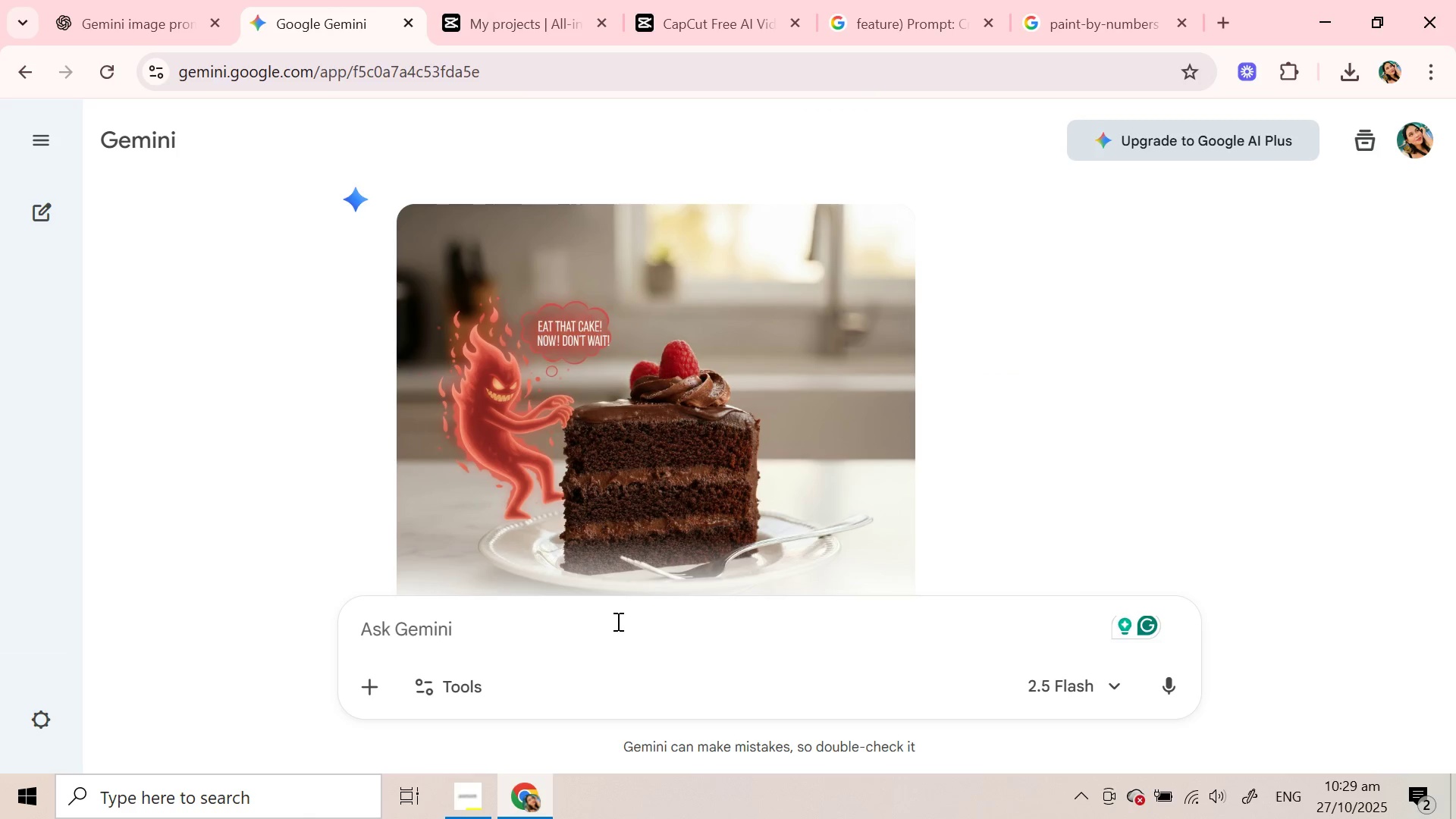 
left_click([617, 621])
 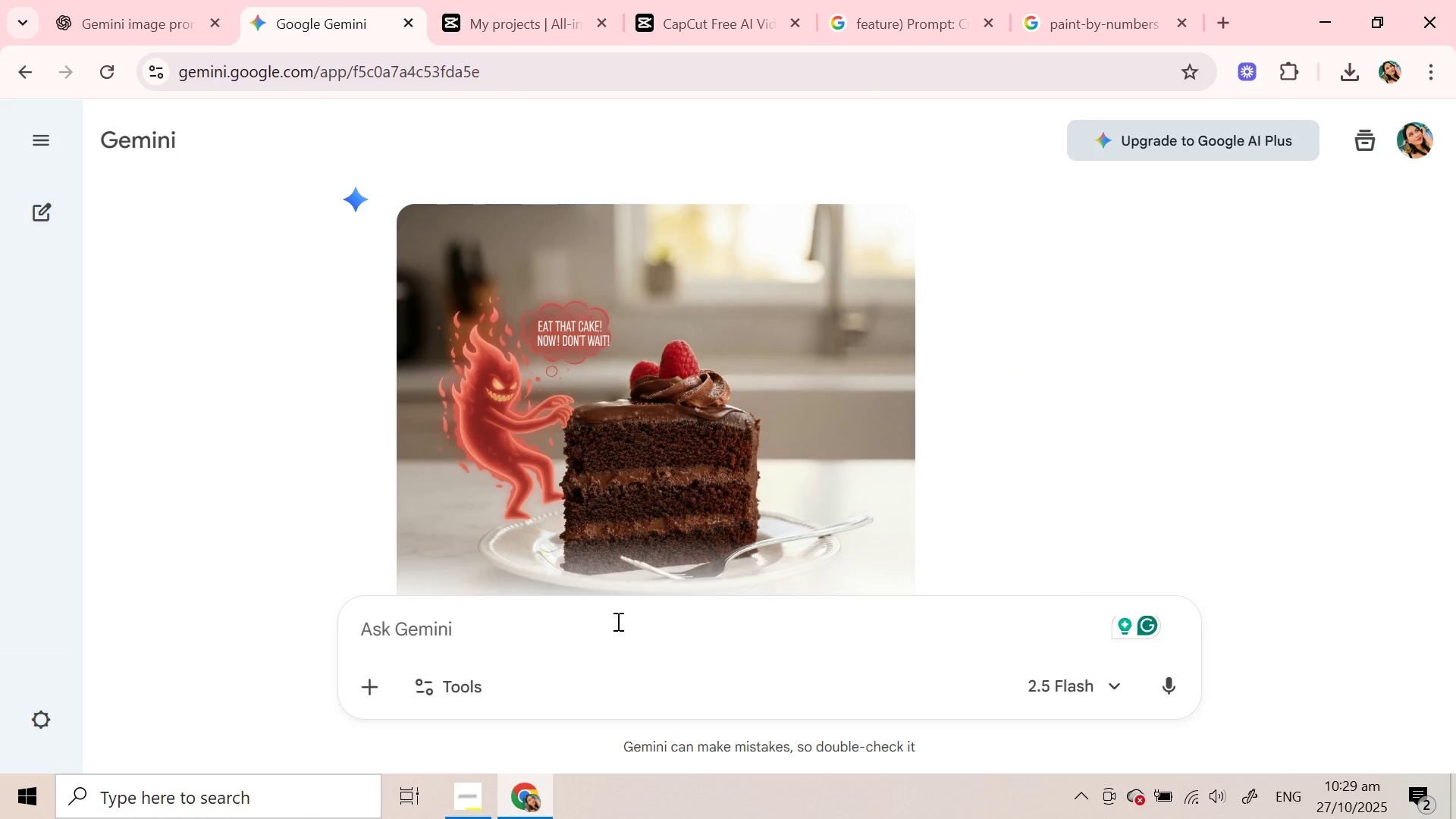 
key(Control+V)
 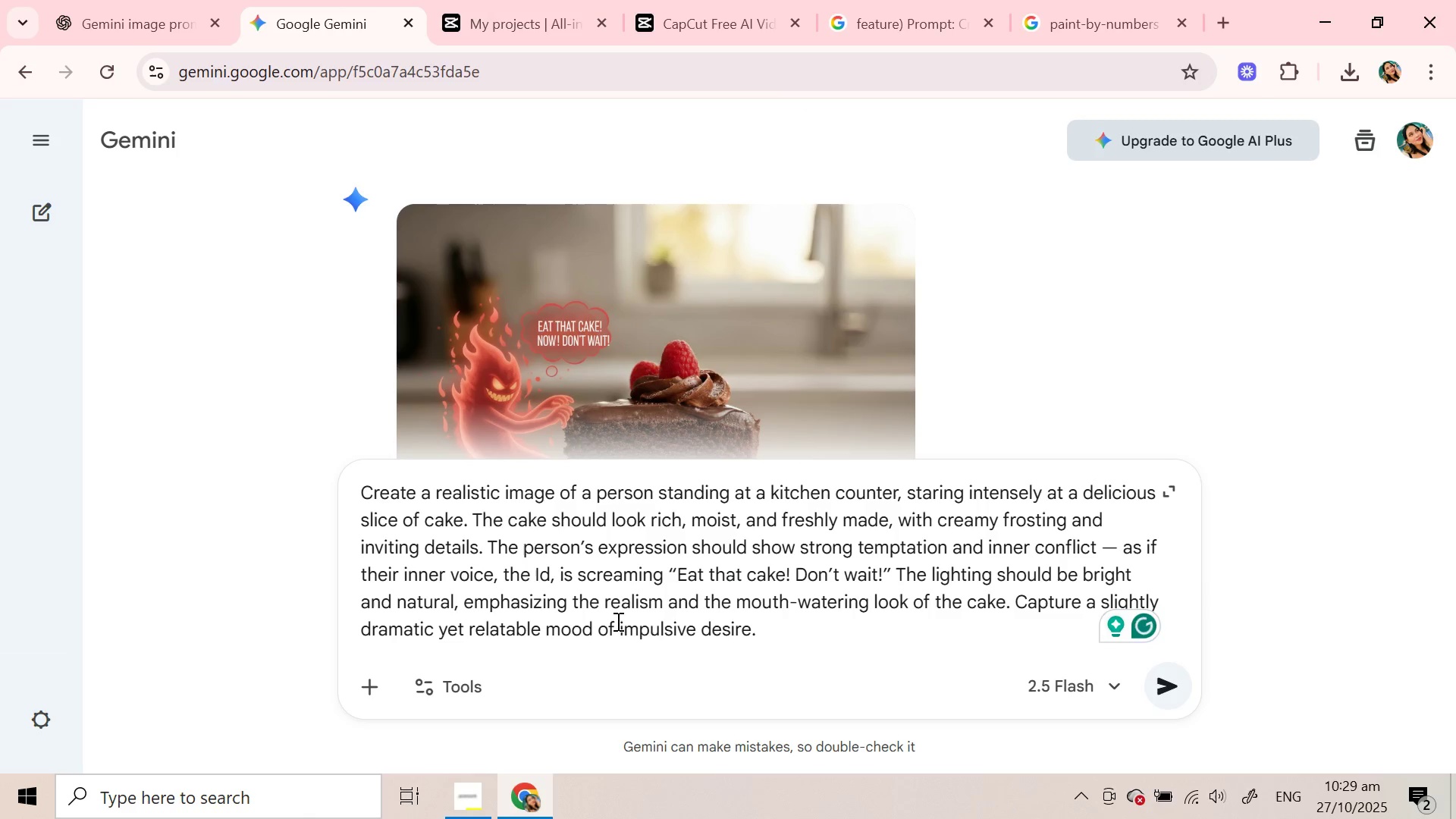 
key(Enter)
 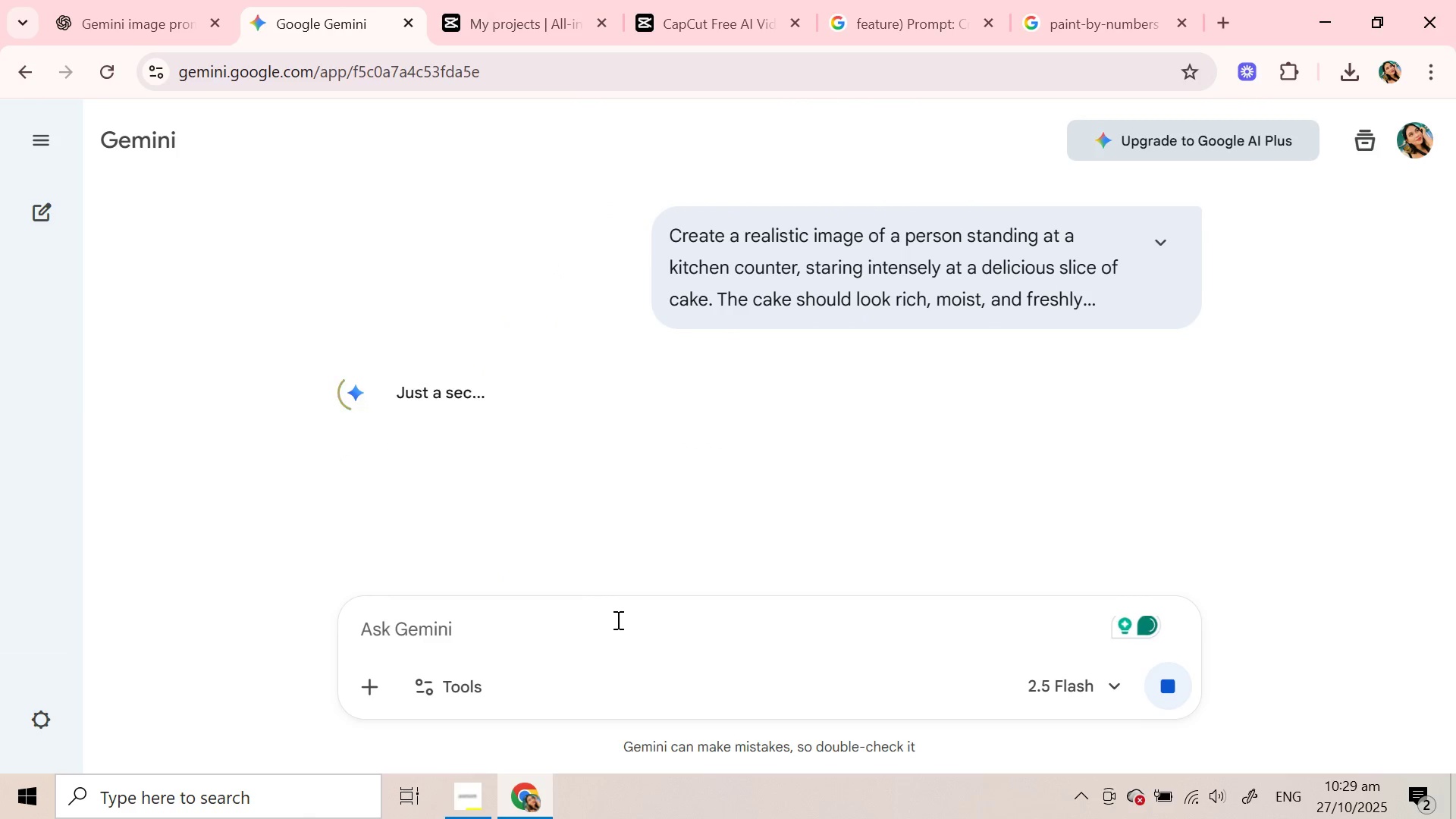 
scroll: coordinate [607, 444], scroll_direction: up, amount: 3.0
 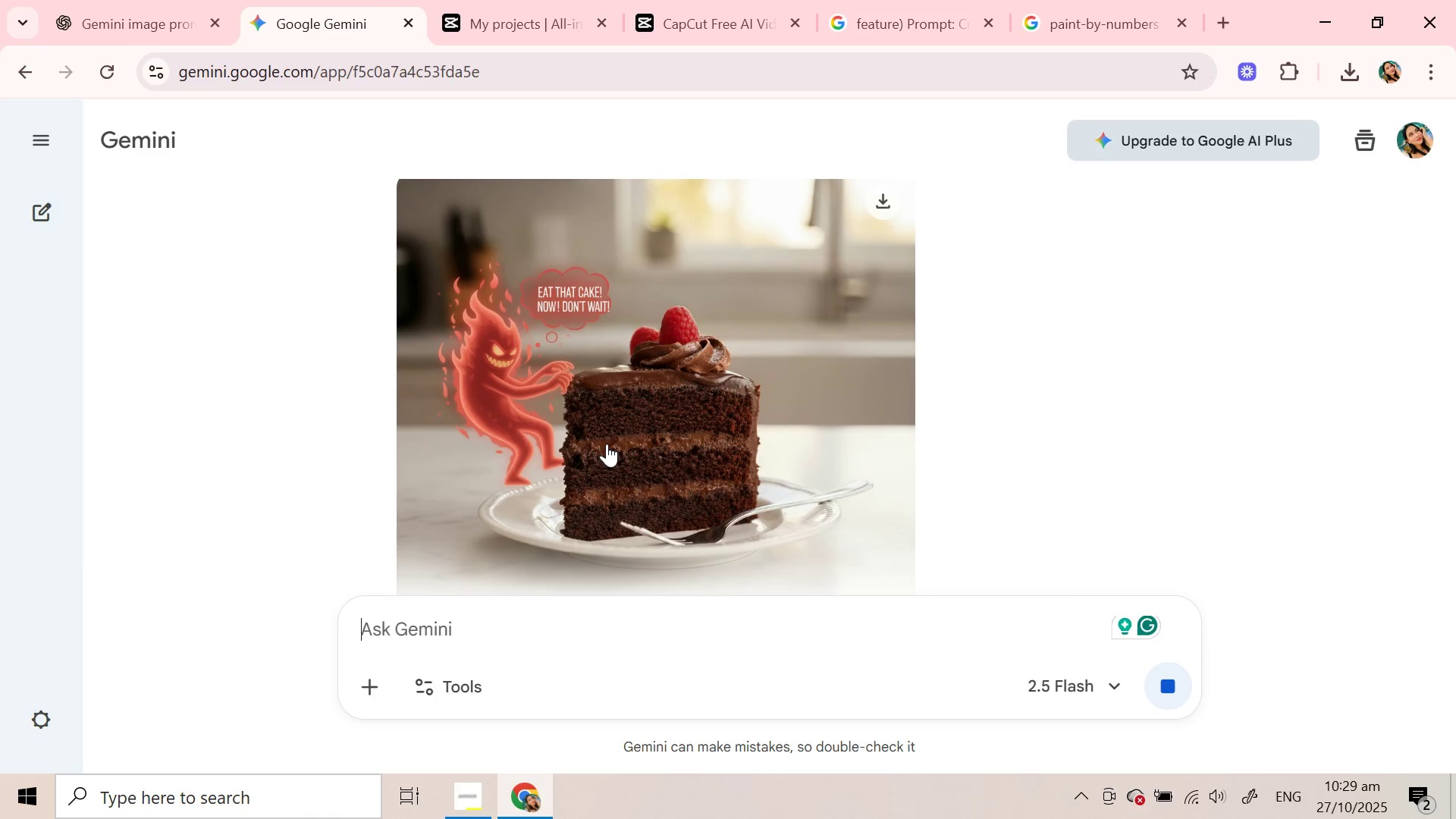 
scroll: coordinate [603, 454], scroll_direction: down, amount: 7.0
 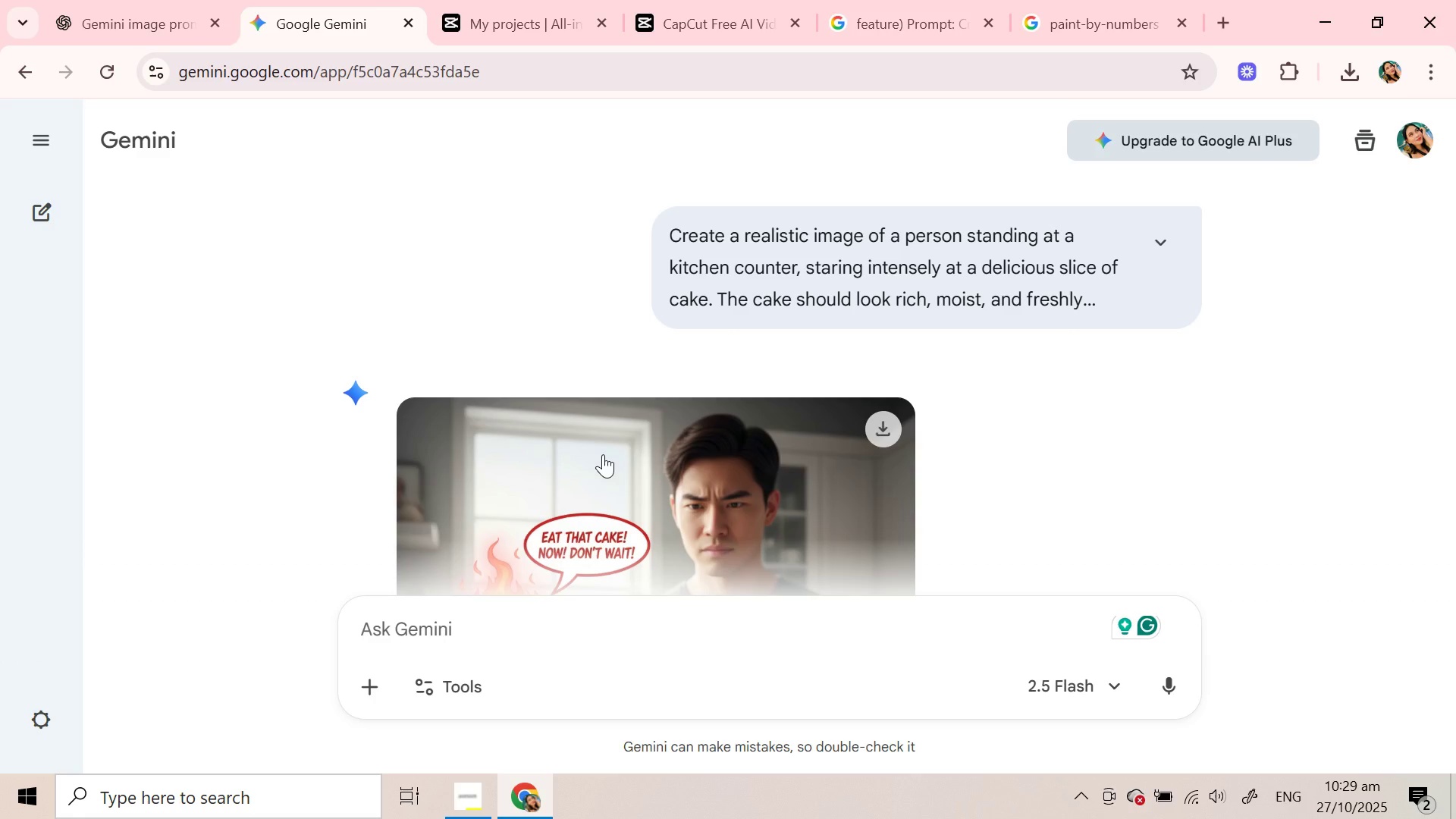 
wait(23.95)
 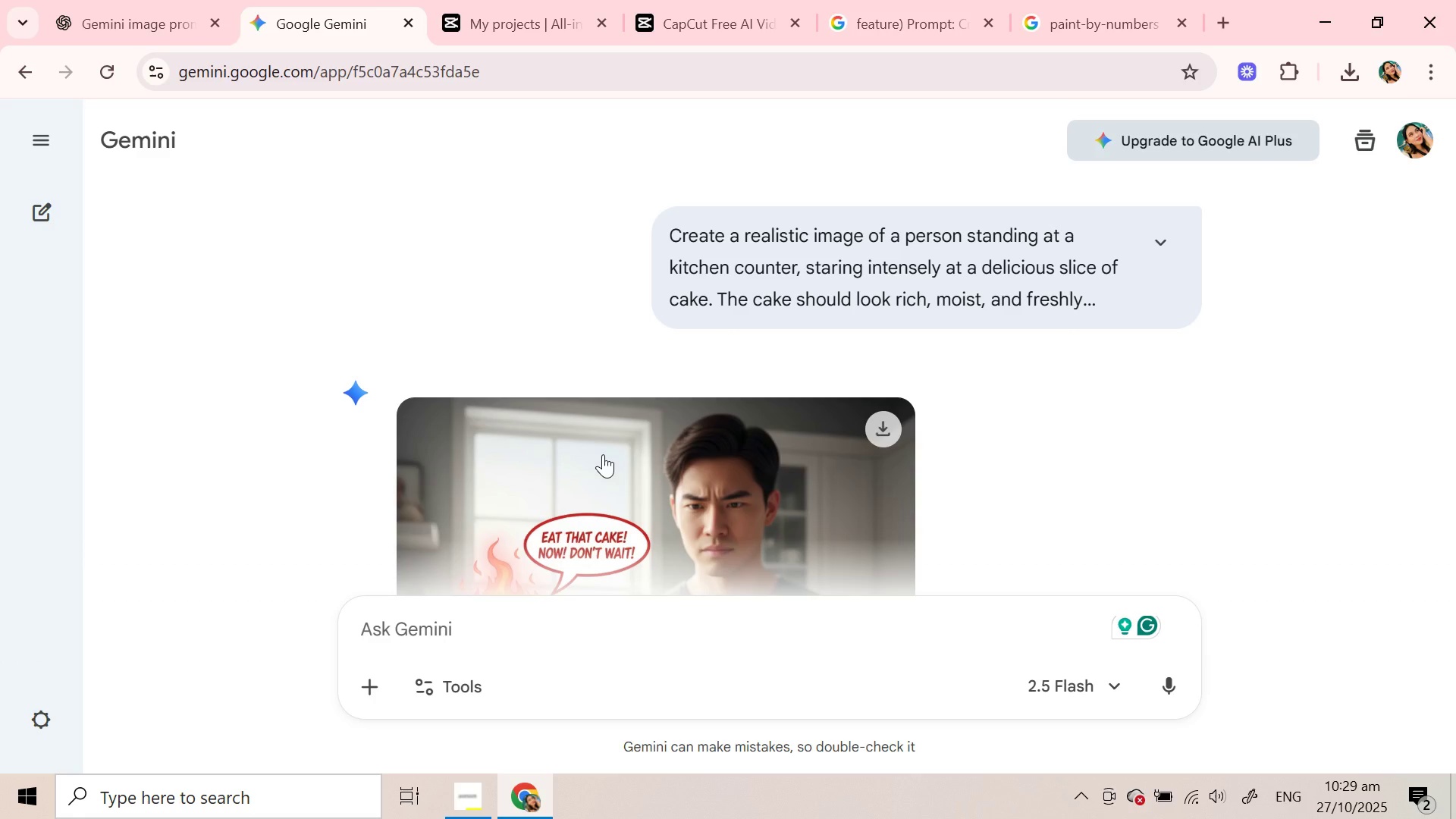 
scroll: coordinate [603, 454], scroll_direction: down, amount: 3.0
 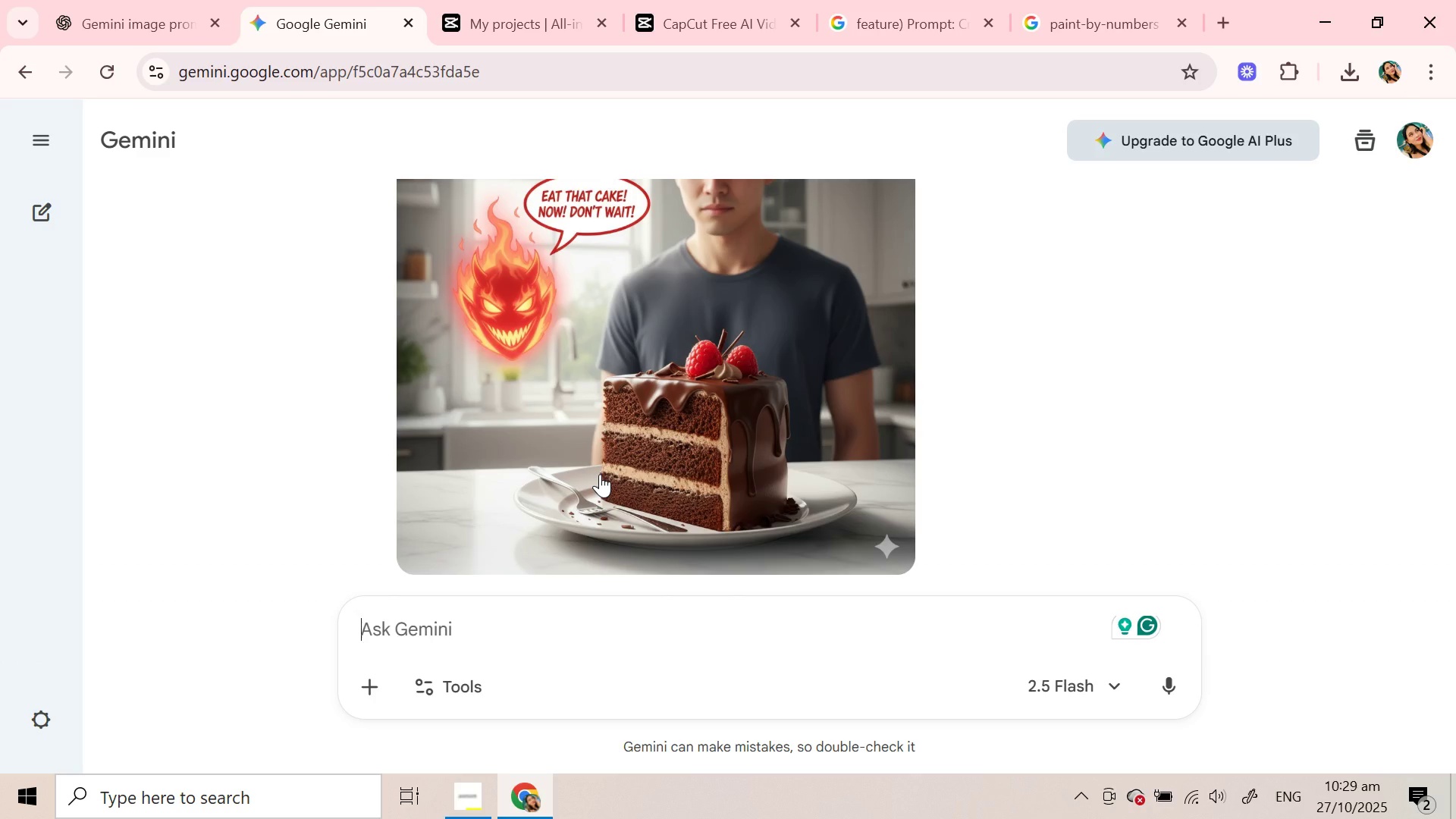 
scroll: coordinate [598, 482], scroll_direction: up, amount: 1.0
 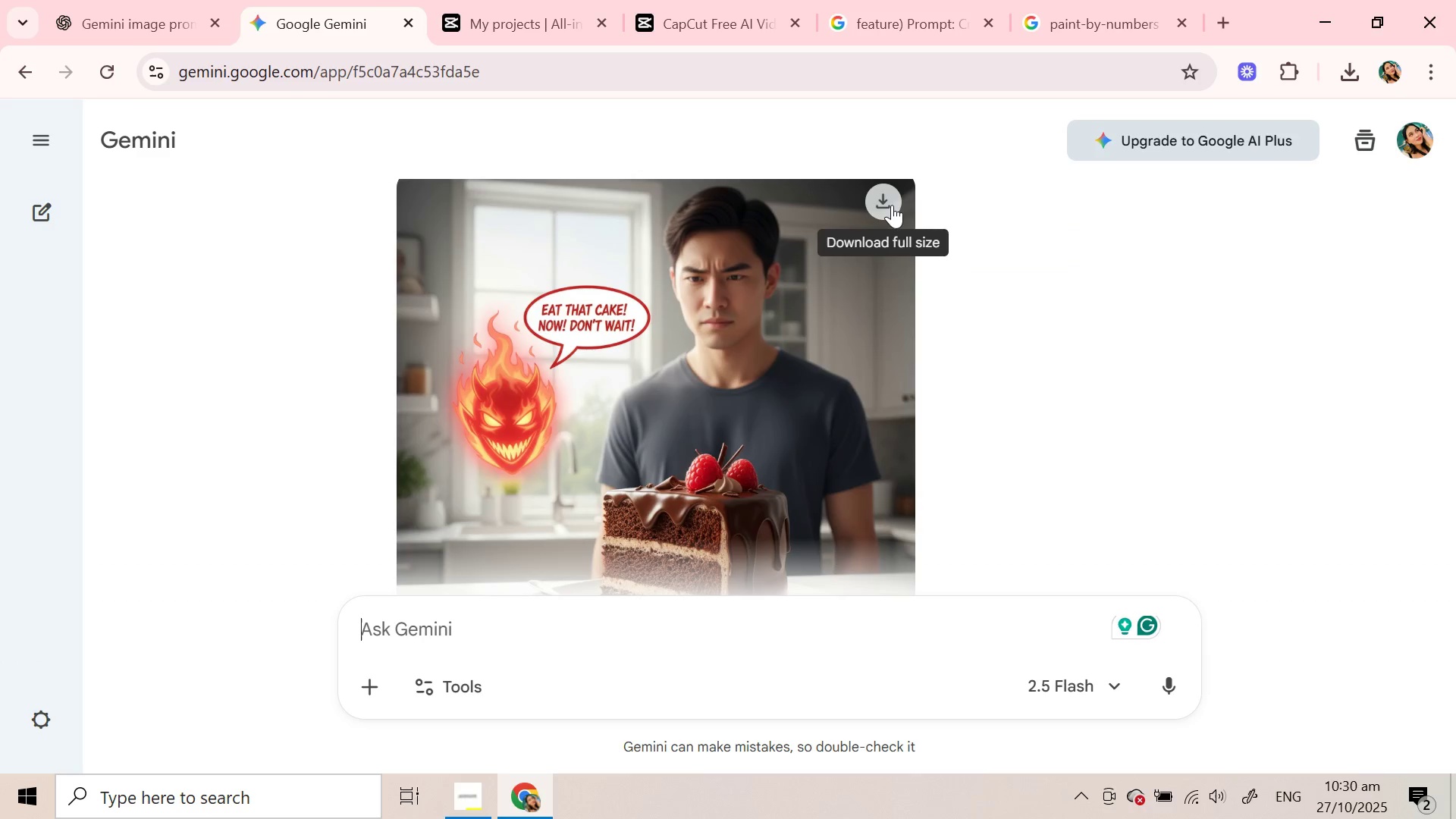 
left_click([892, 205])
 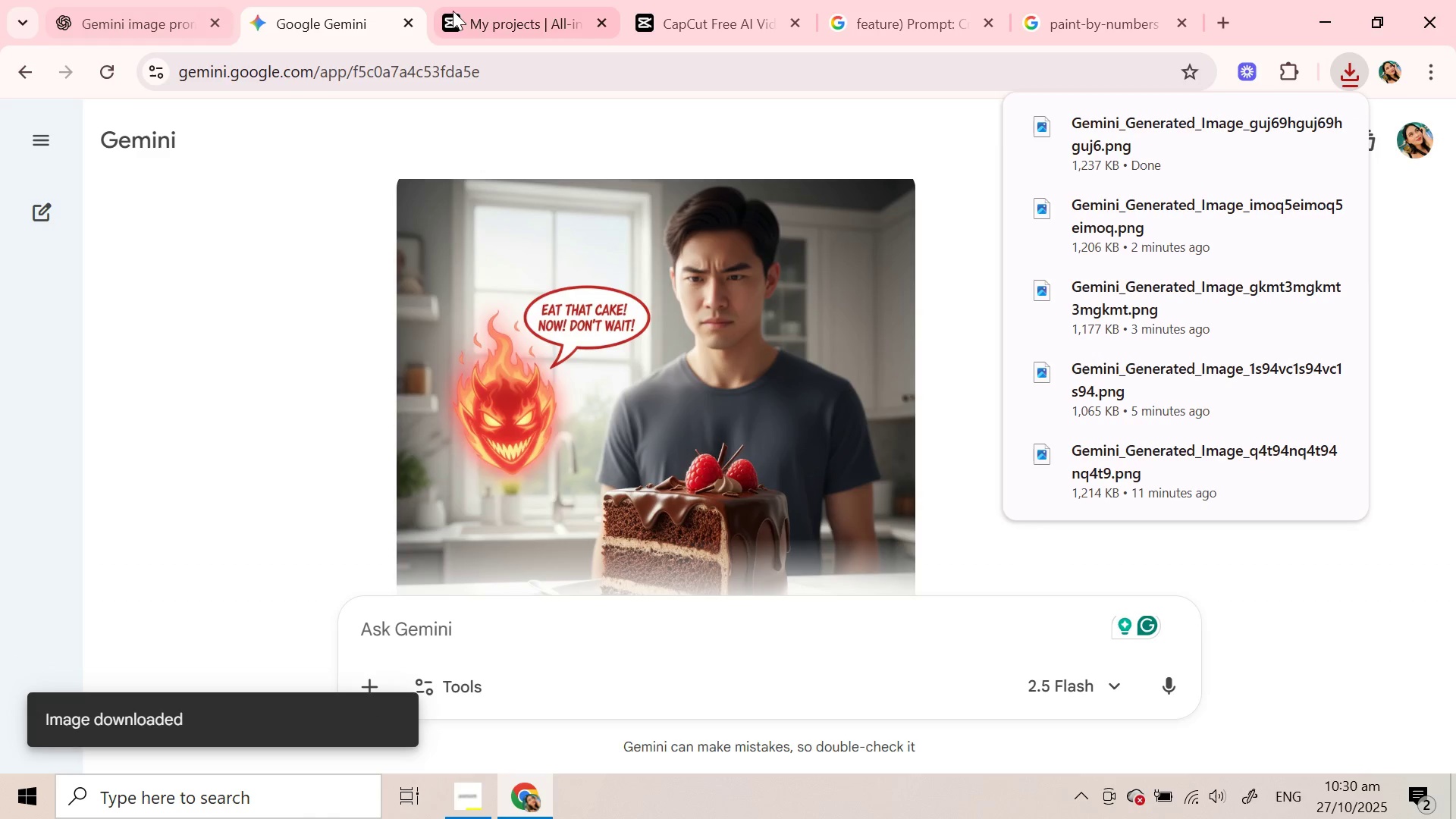 
left_click([448, 8])
 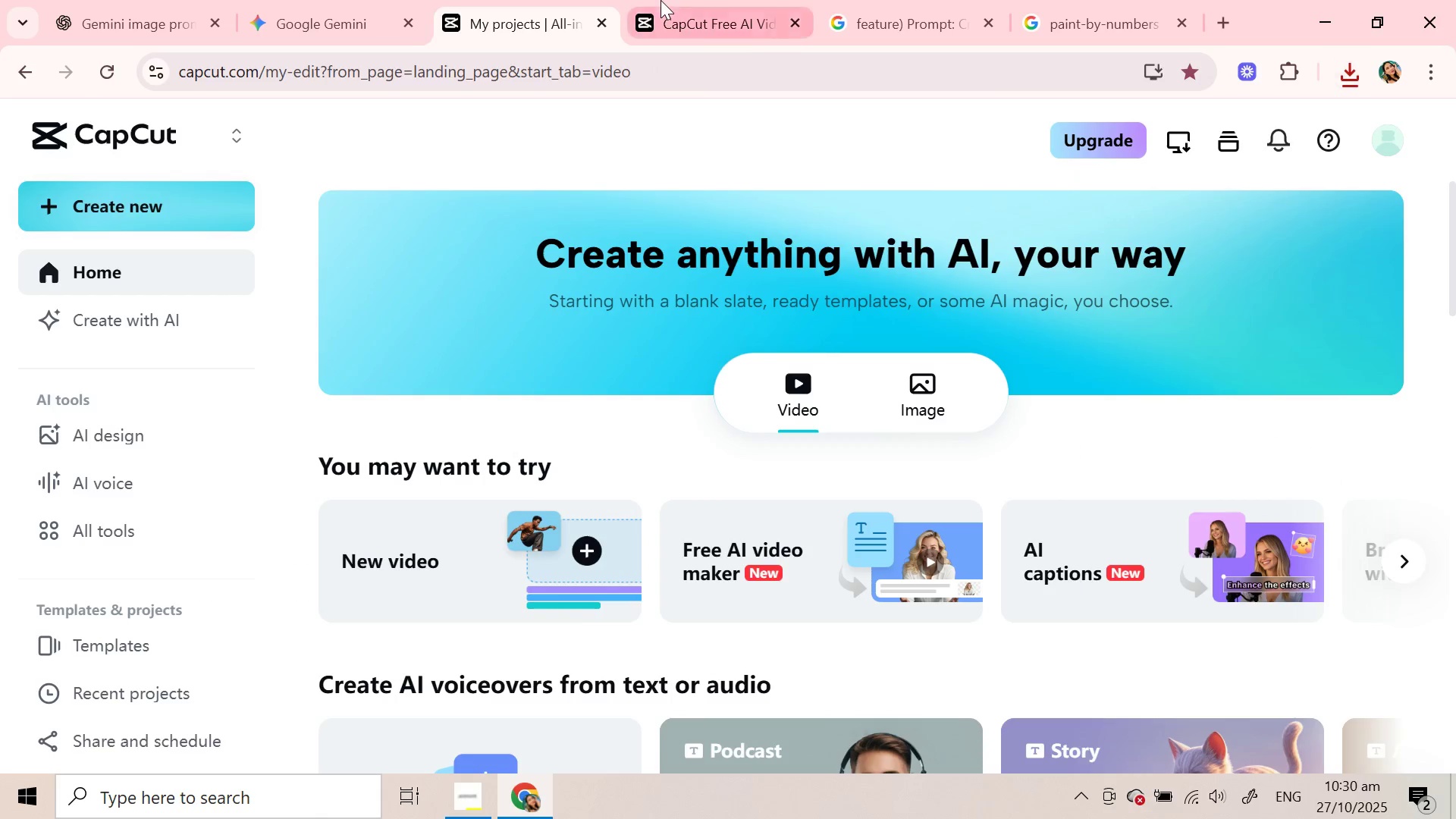 
left_click([661, 0])
 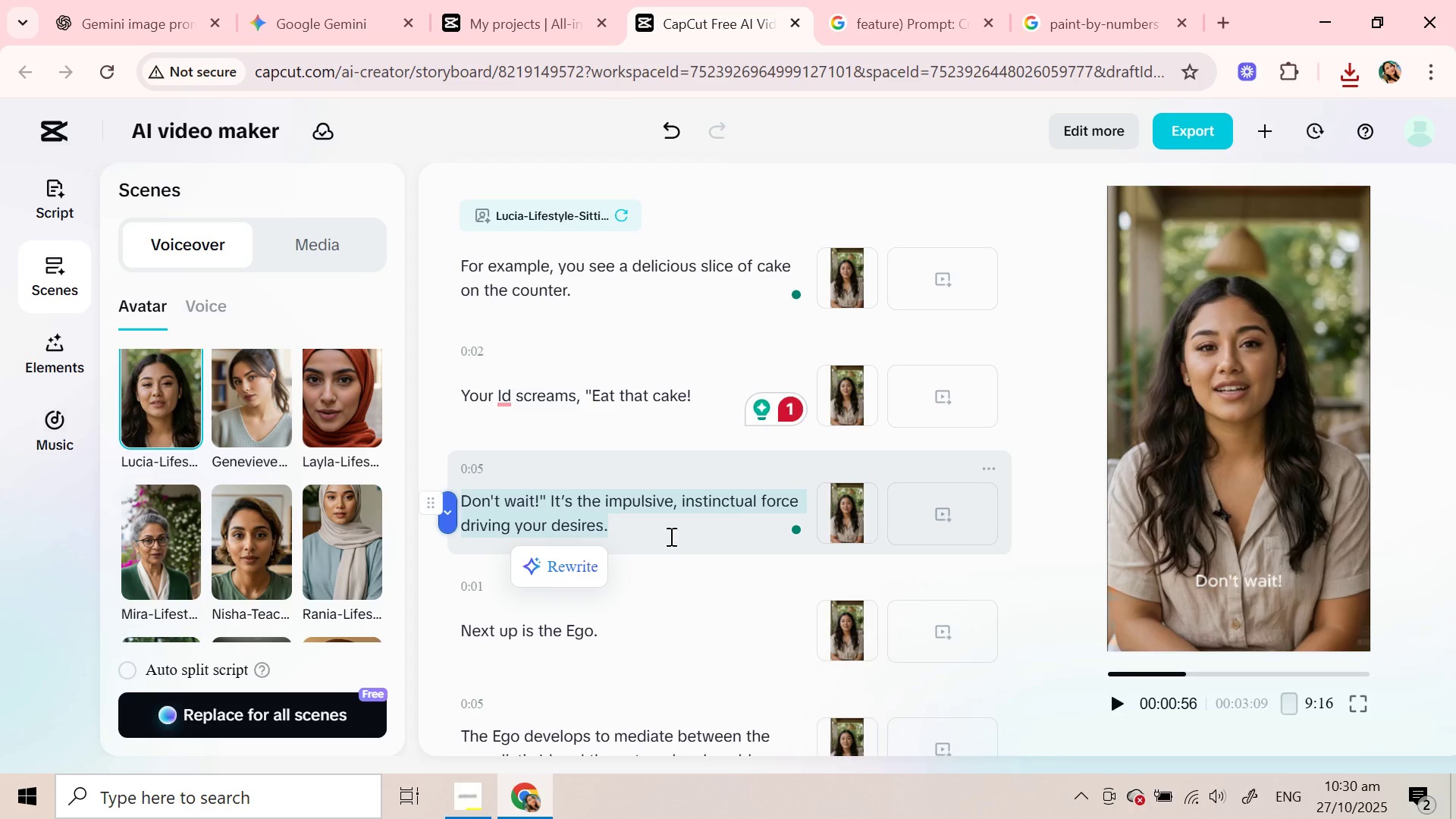 
left_click([670, 536])
 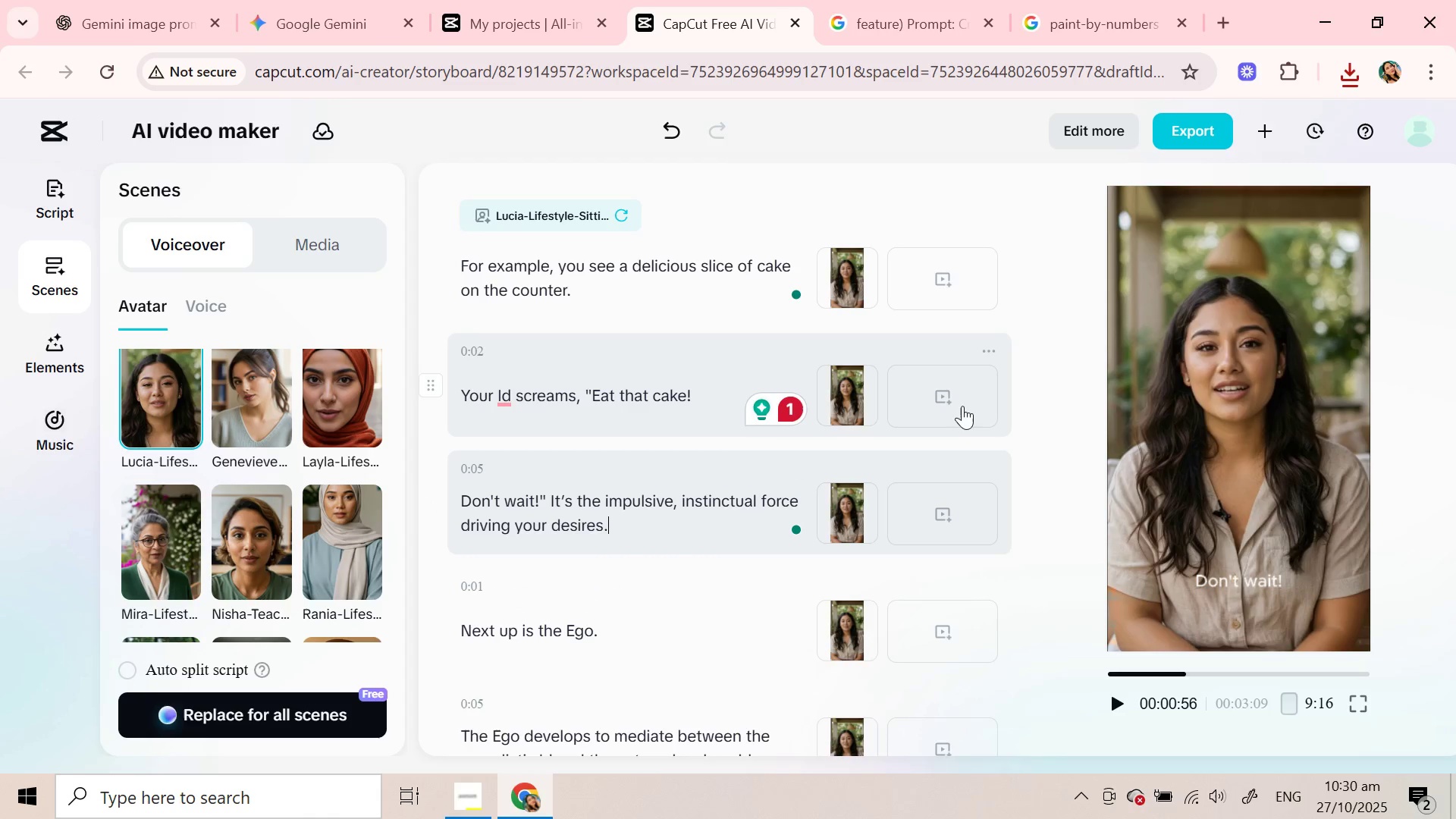 
left_click([843, 394])
 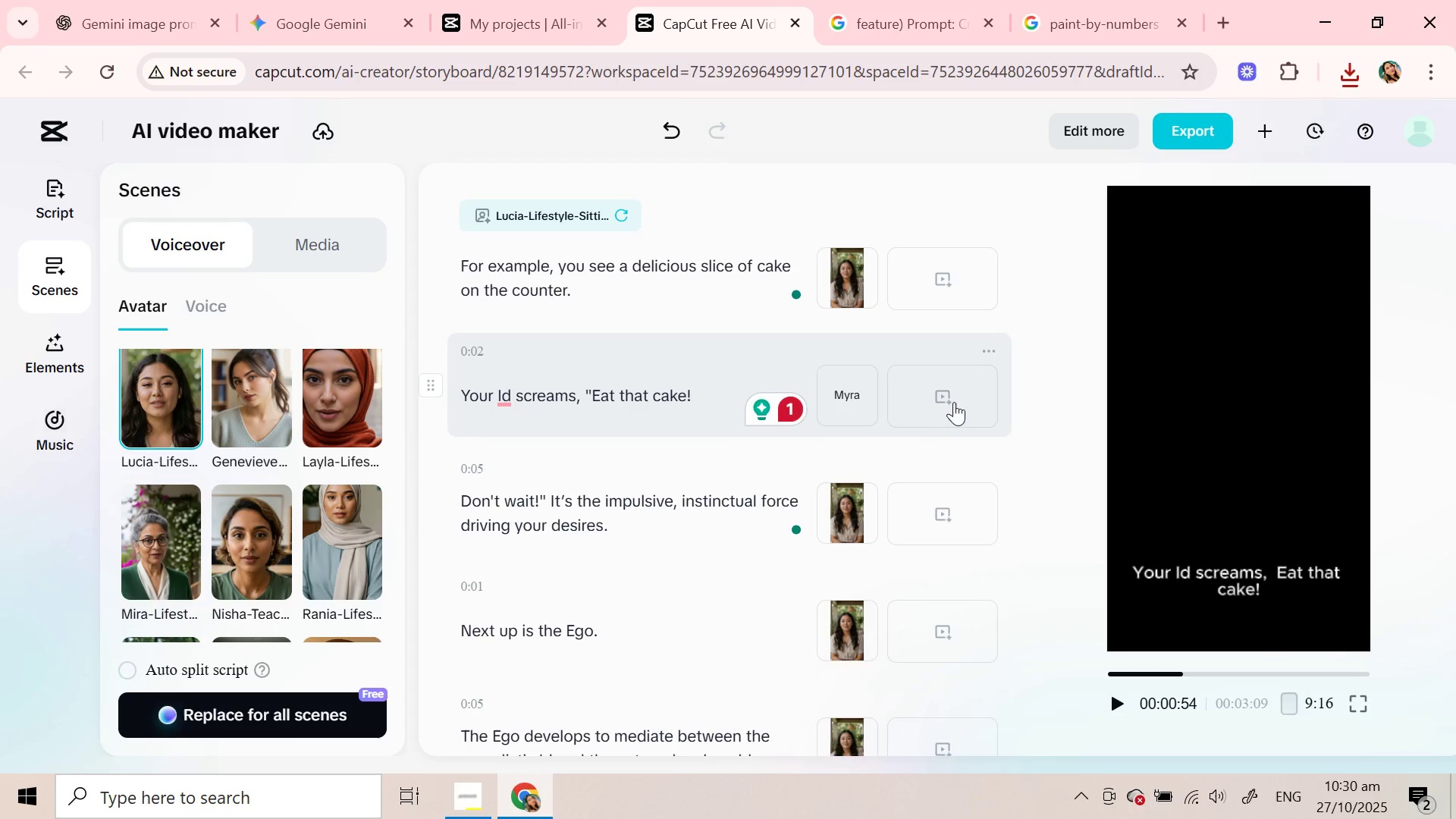 
left_click([953, 401])
 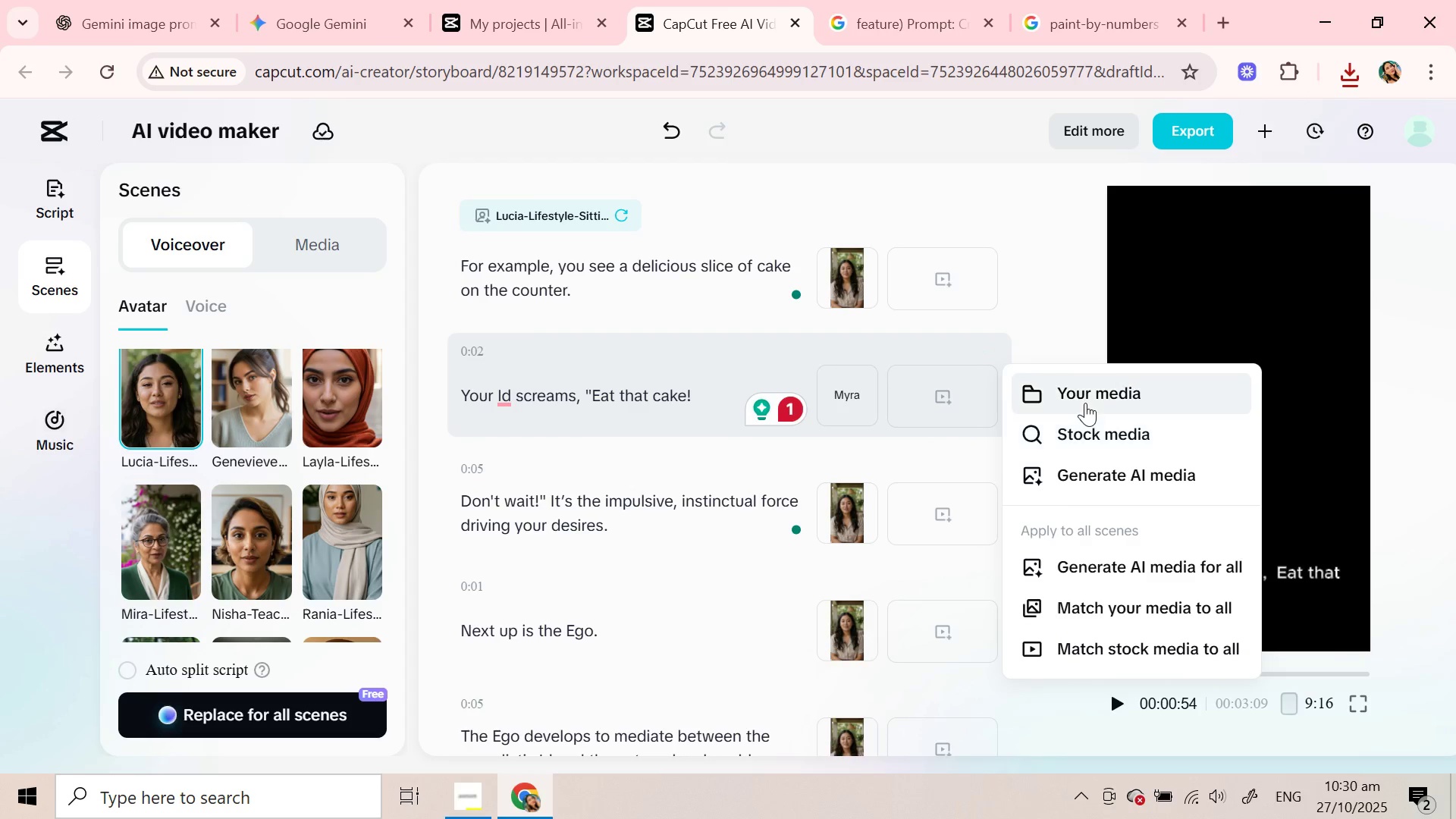 
left_click([1085, 403])
 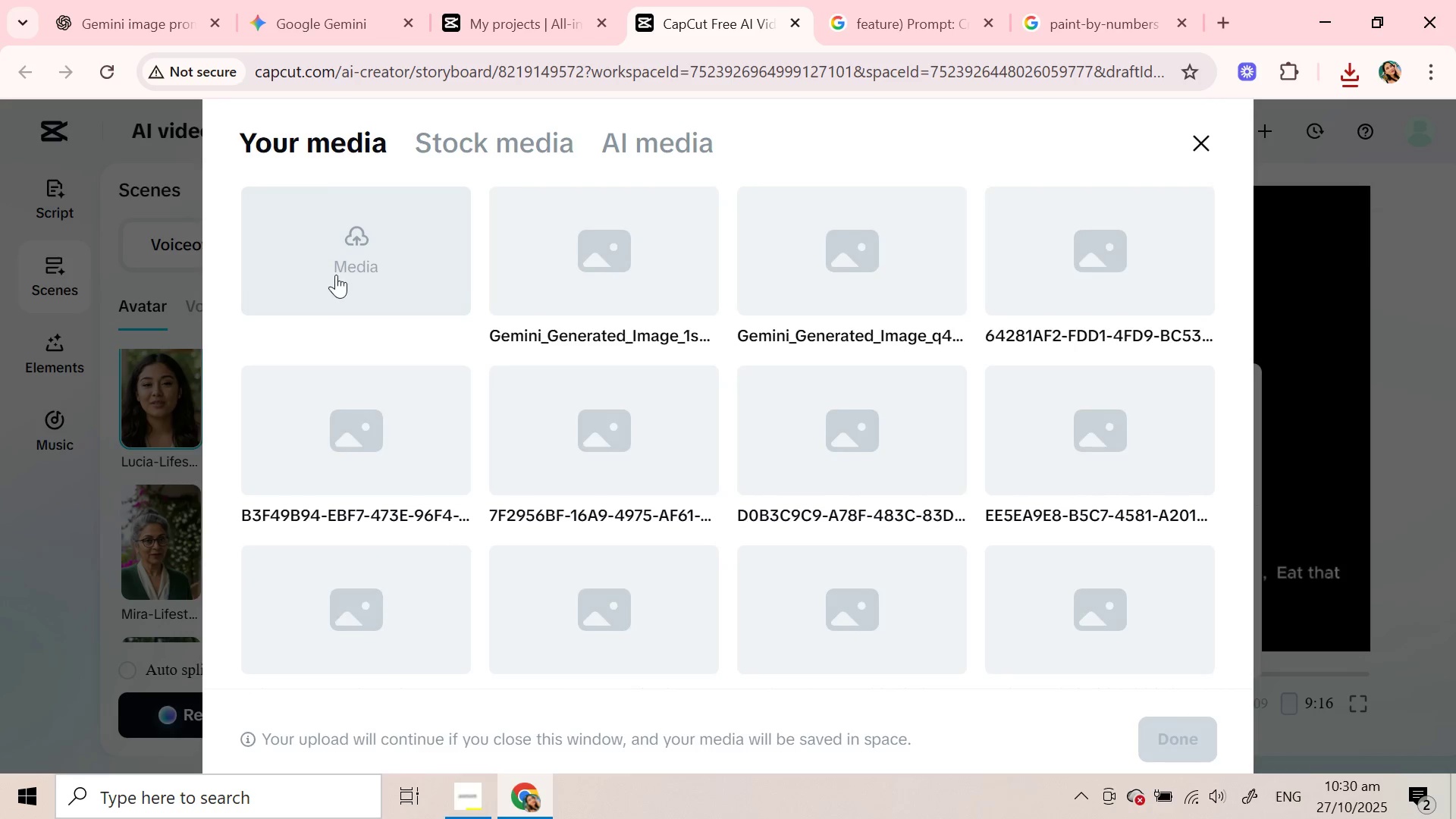 
left_click([338, 271])
 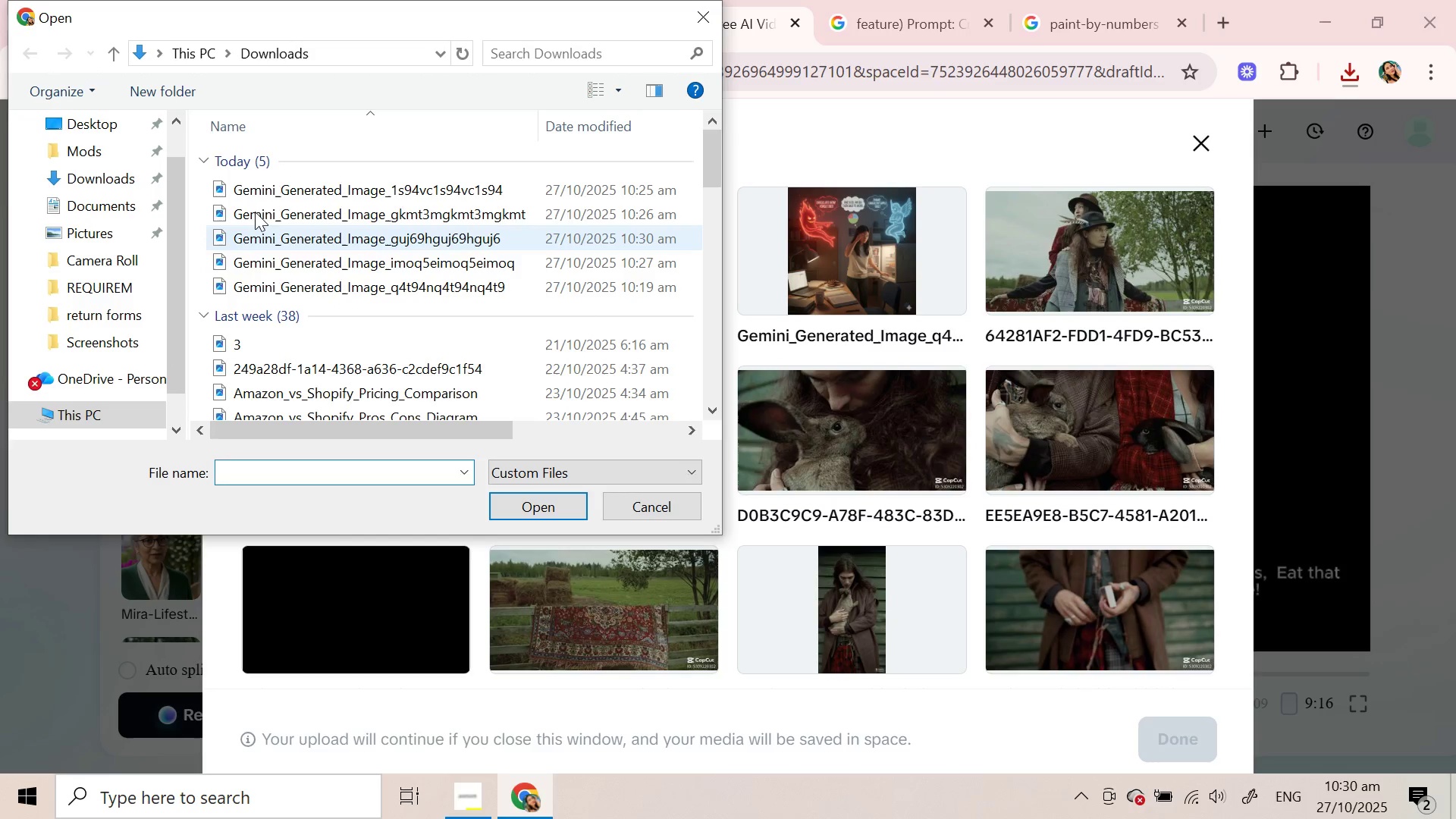 
wait(6.66)
 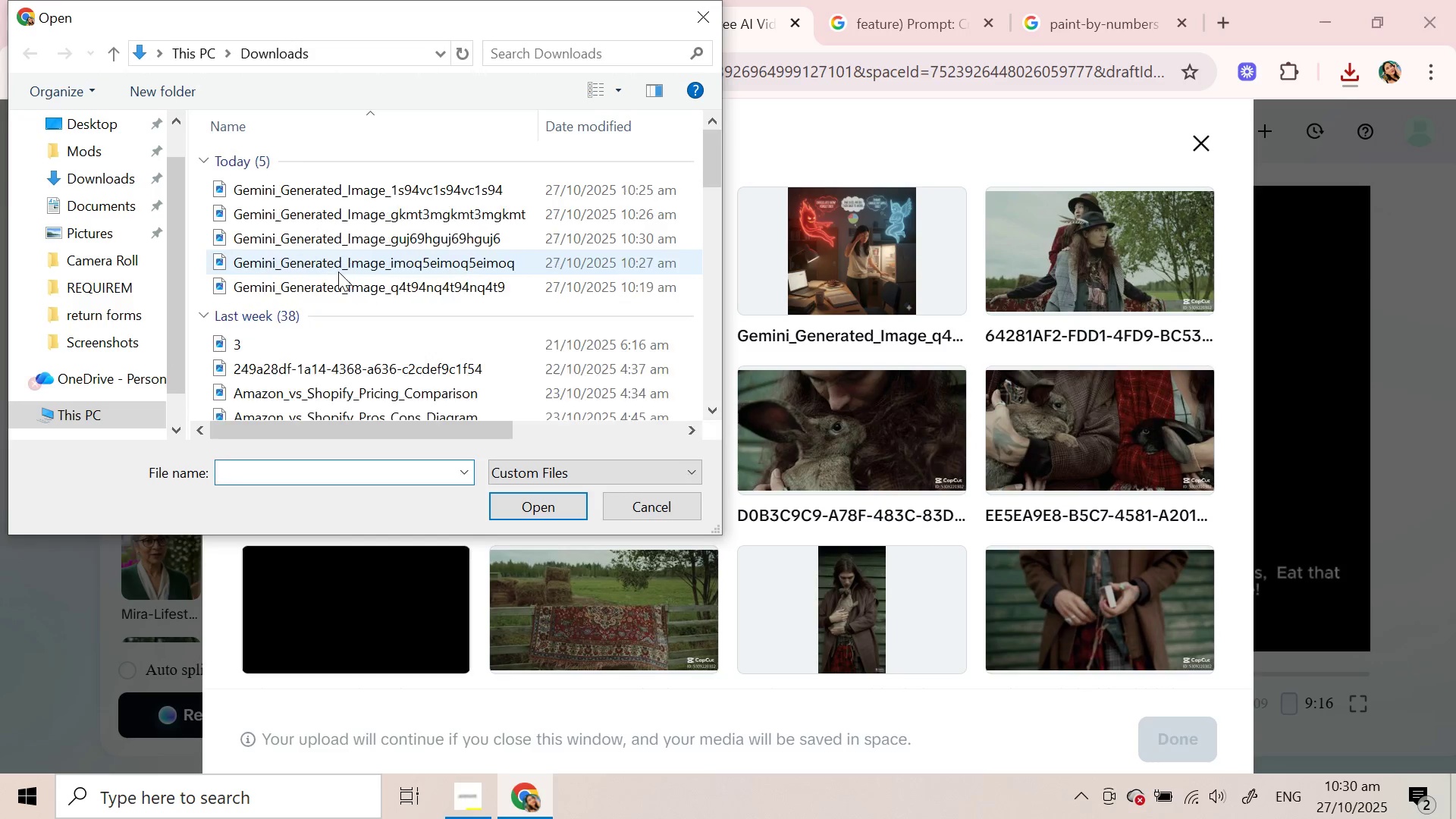 
left_click([286, 270])
 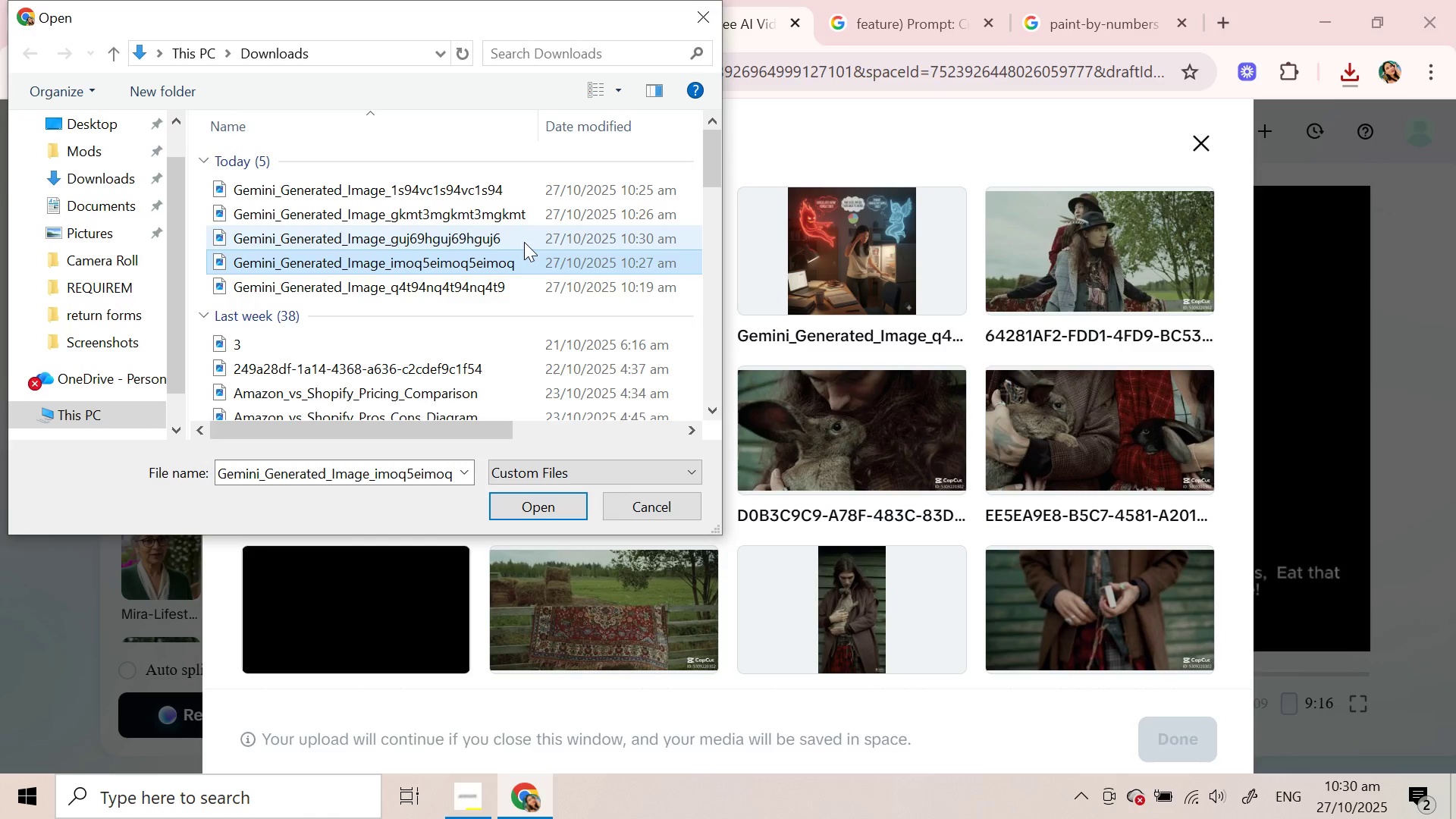 
left_click([524, 242])
 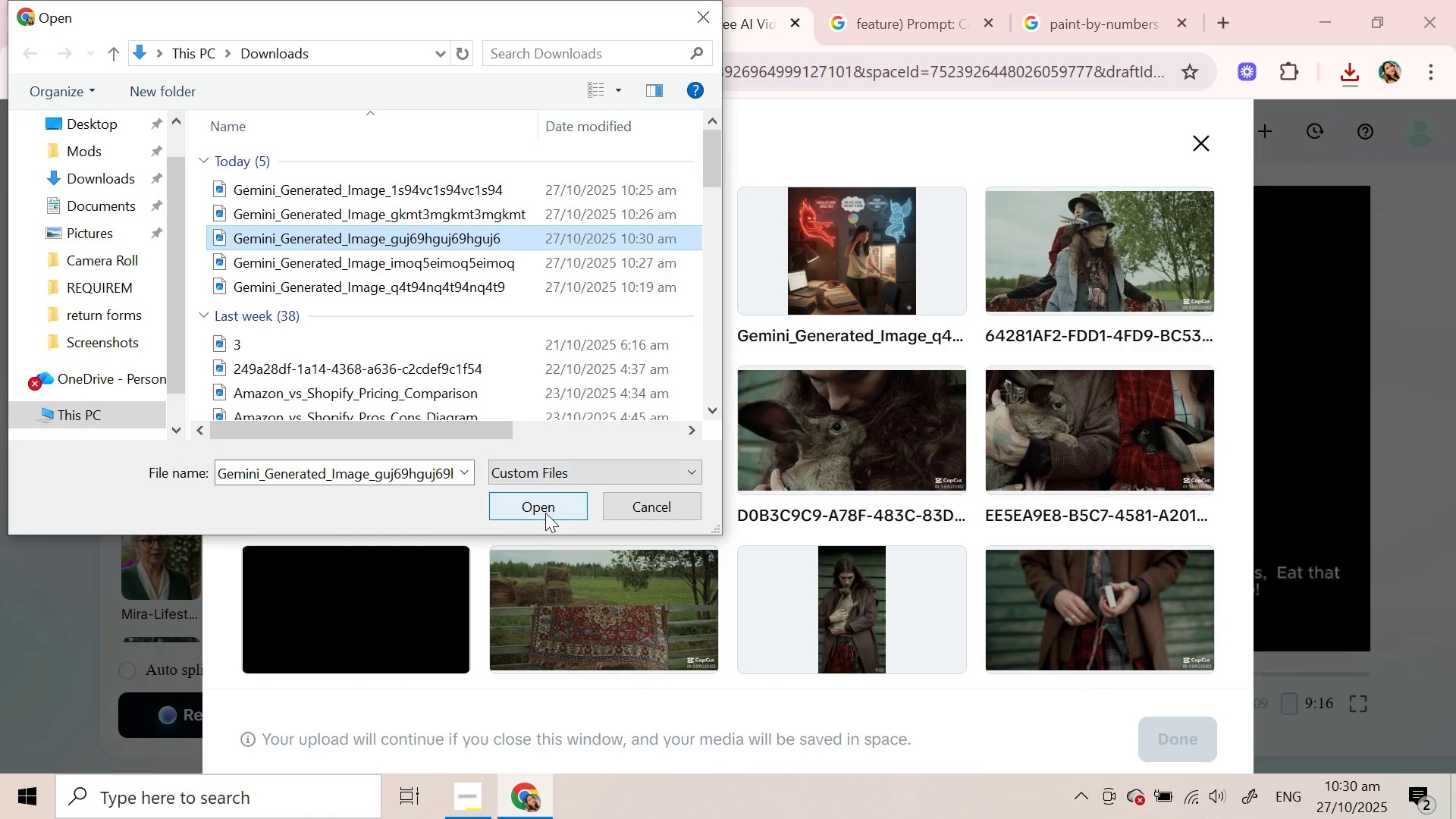 
left_click([546, 512])
 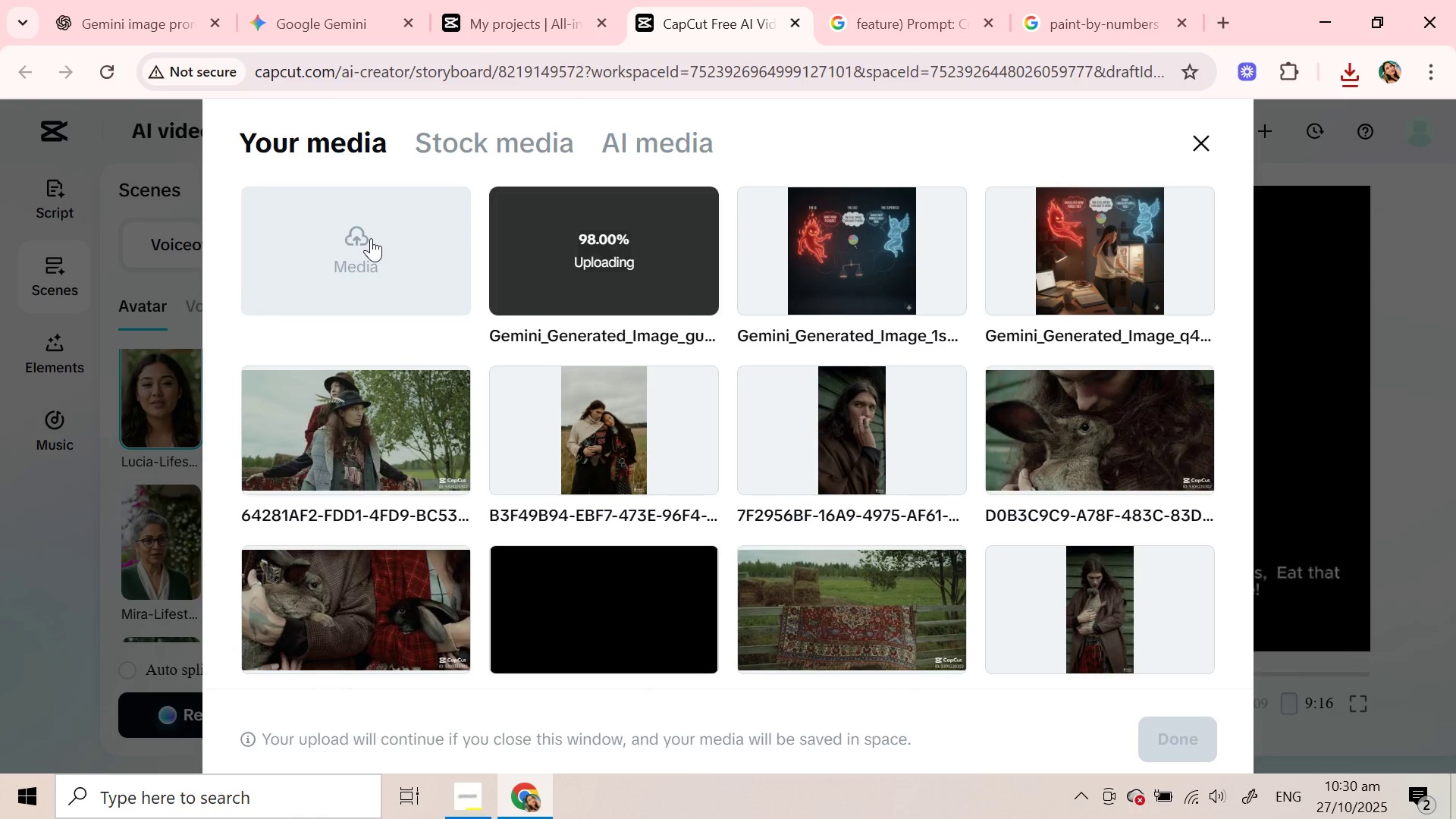 
wait(6.61)
 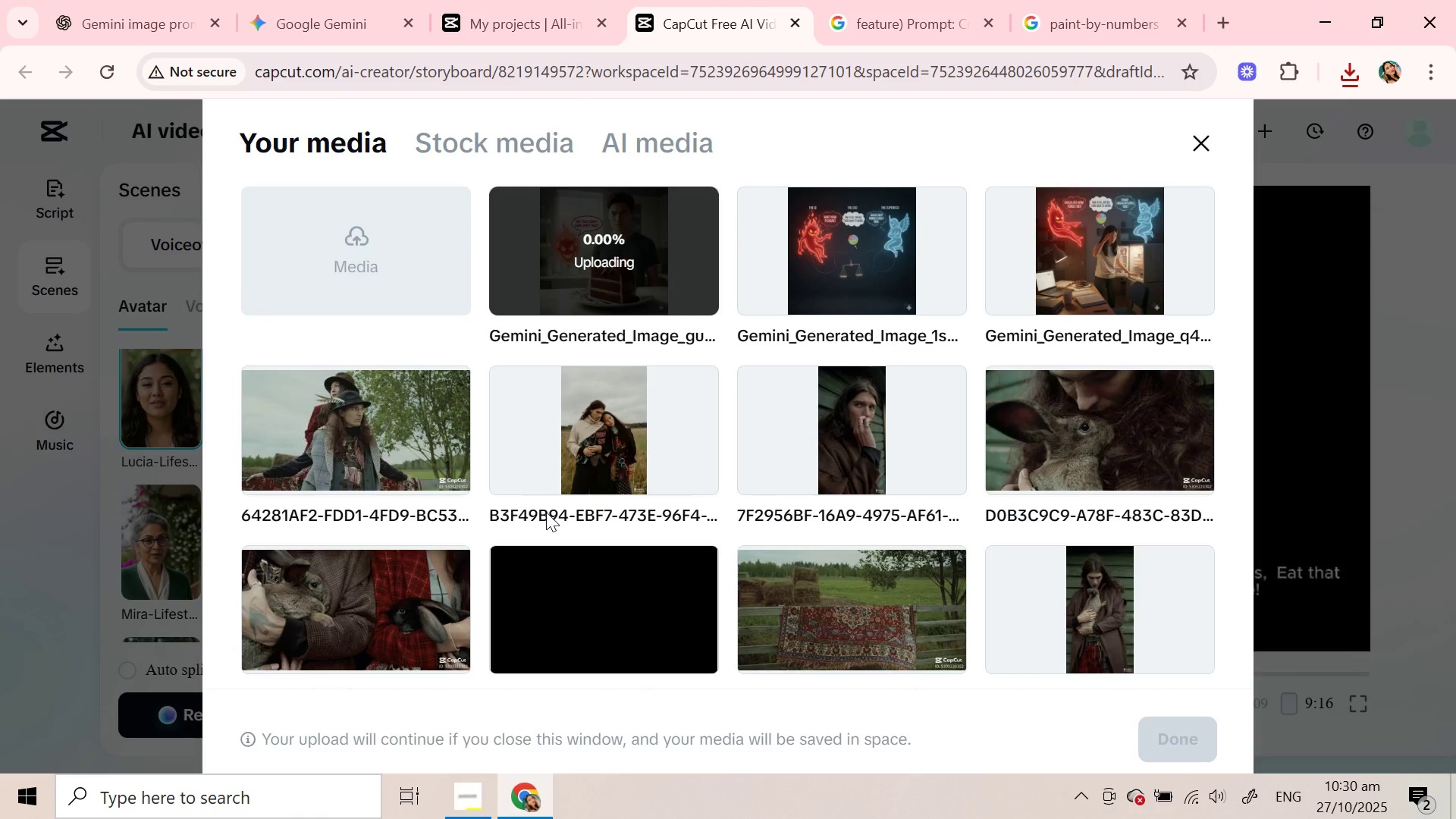 
left_click([371, 238])
 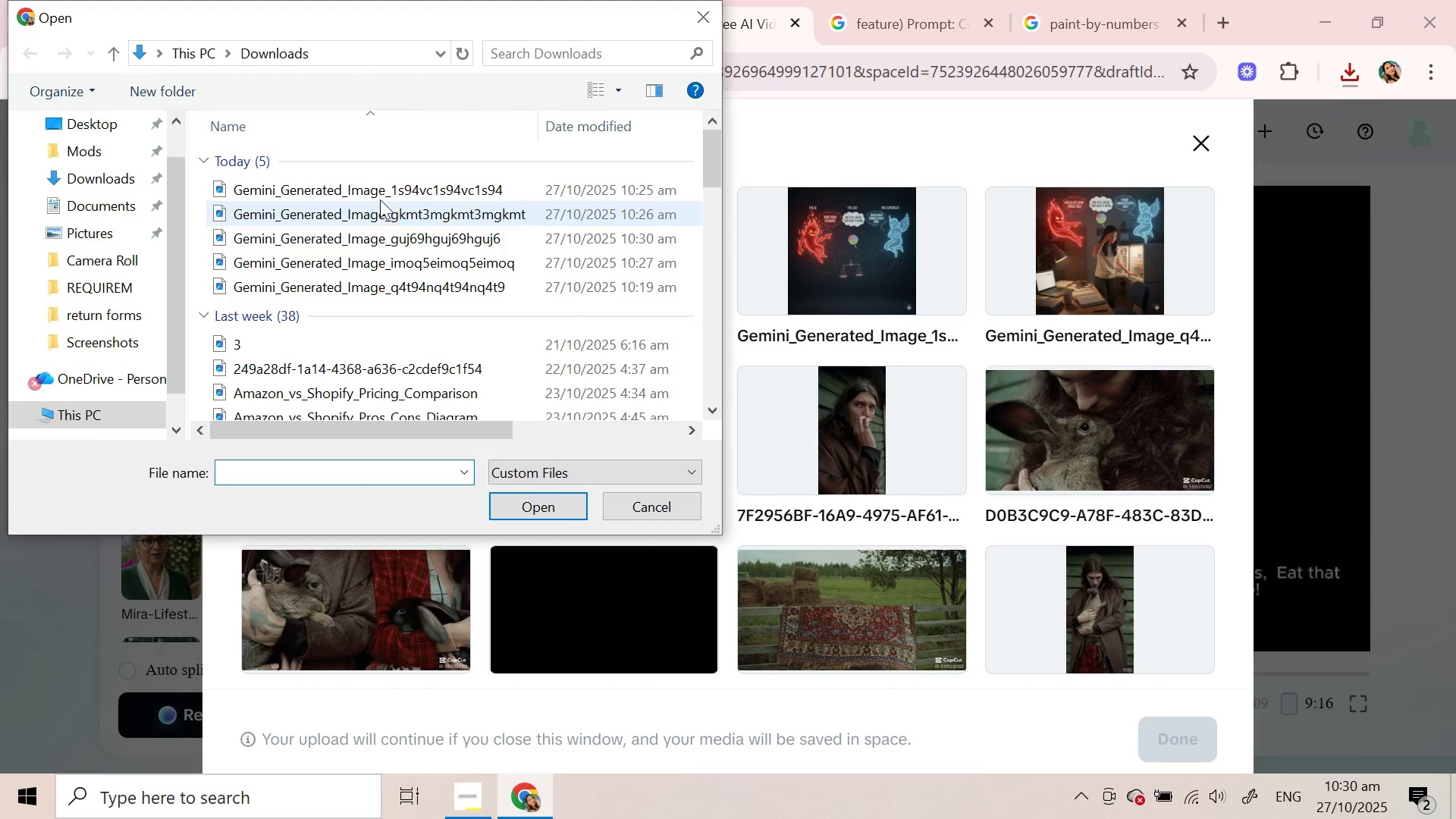 
left_click([381, 191])
 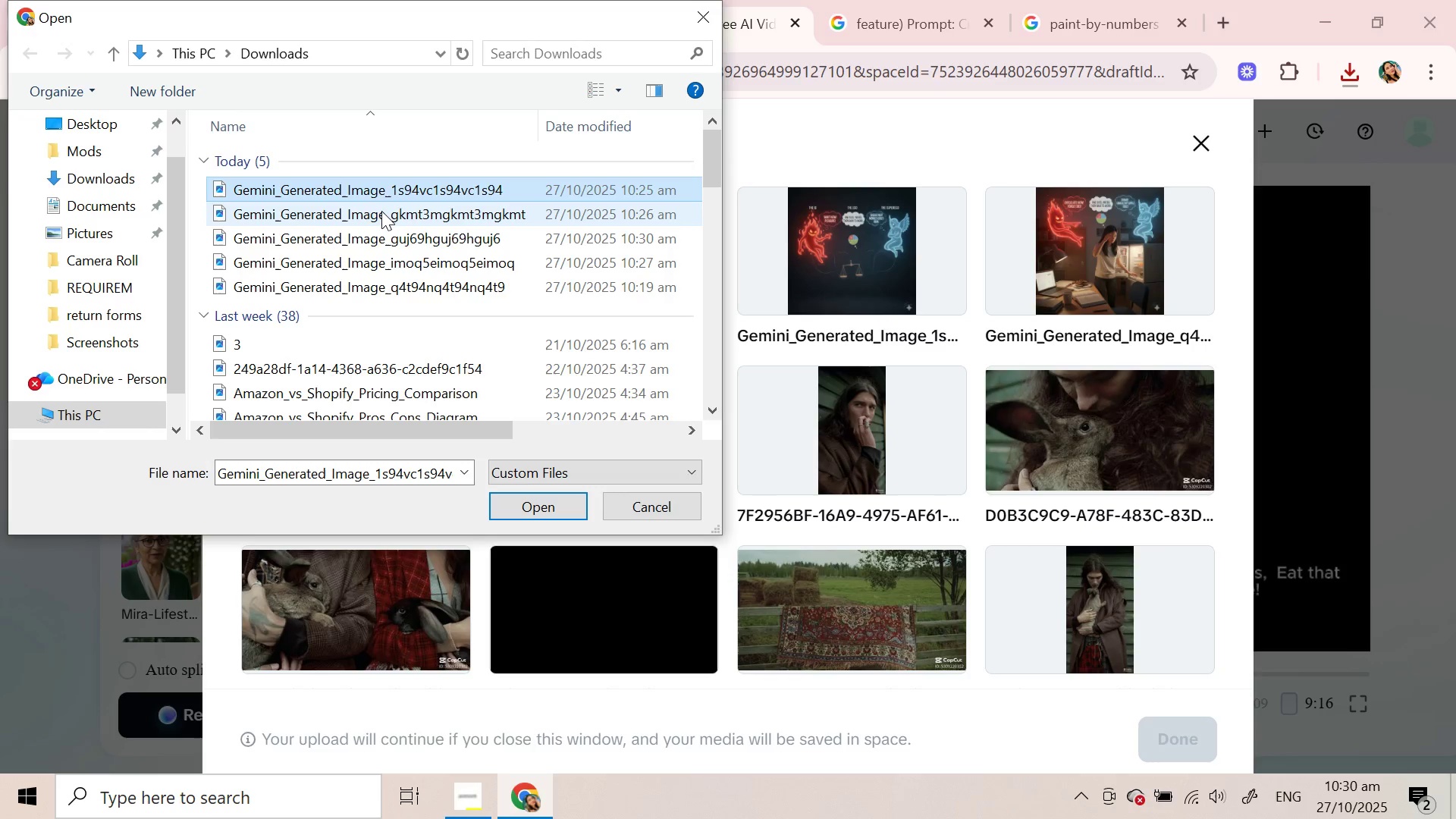 
left_click([381, 211])
 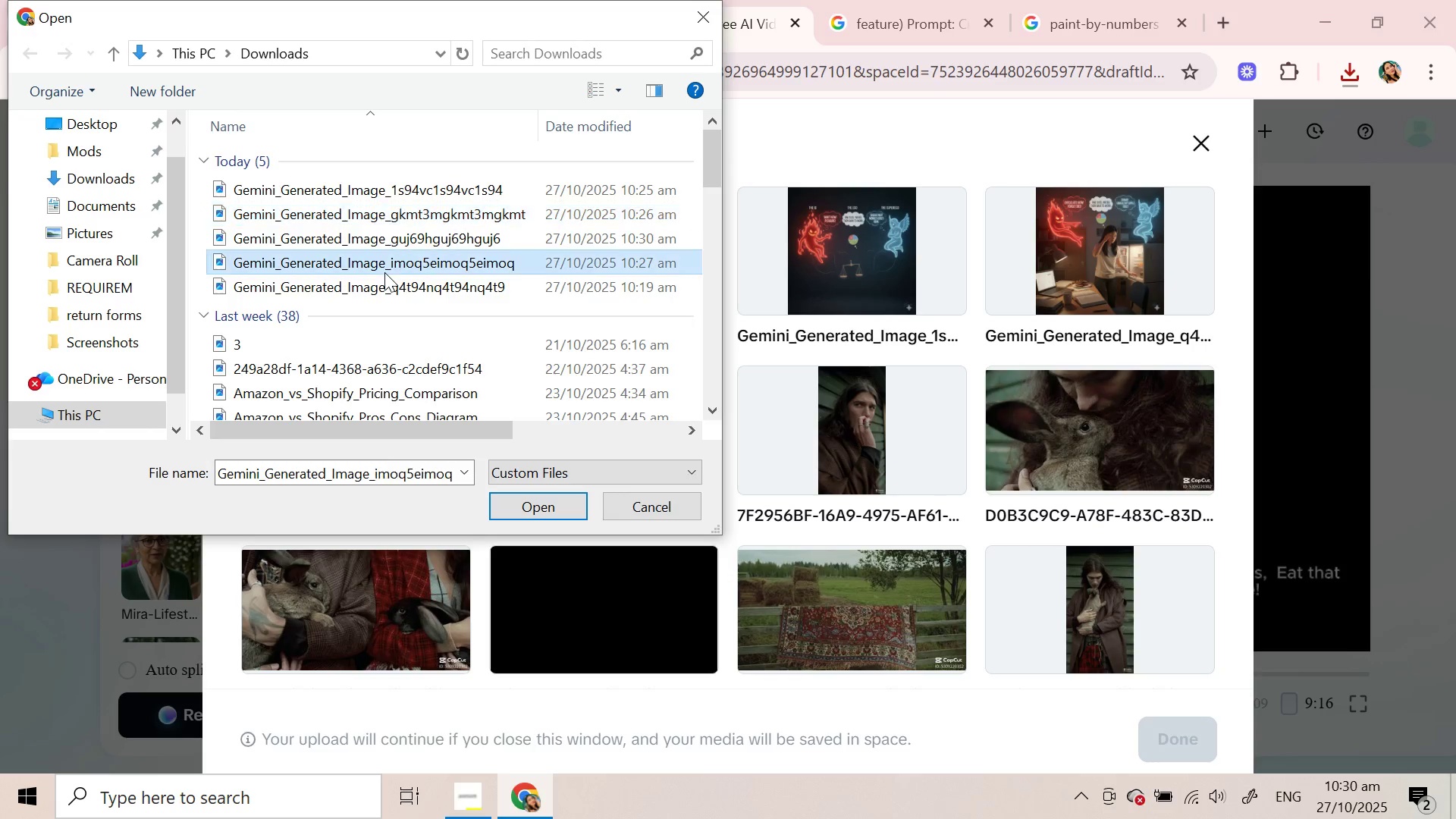 
left_click([384, 272])
 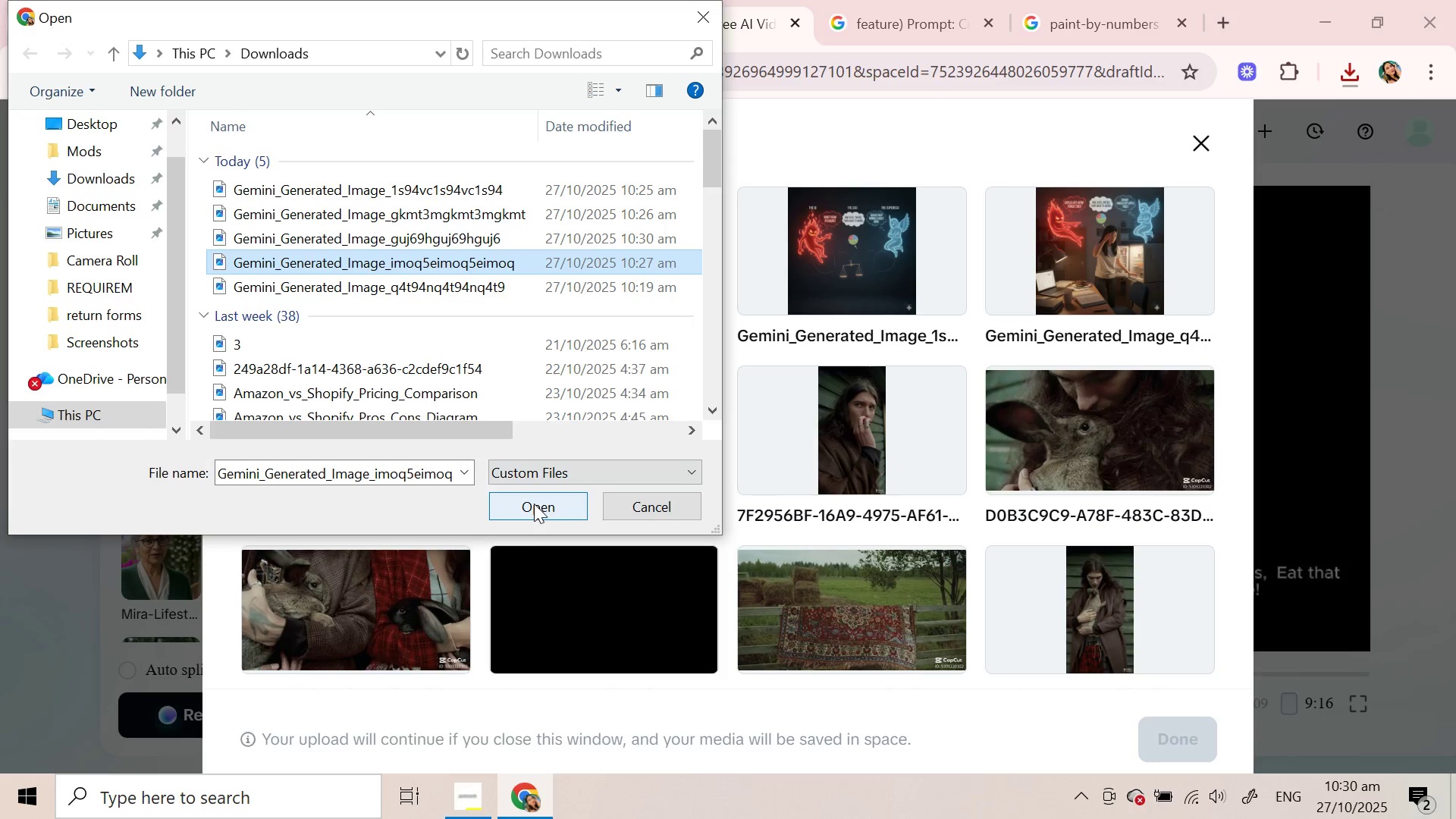 
left_click([534, 504])
 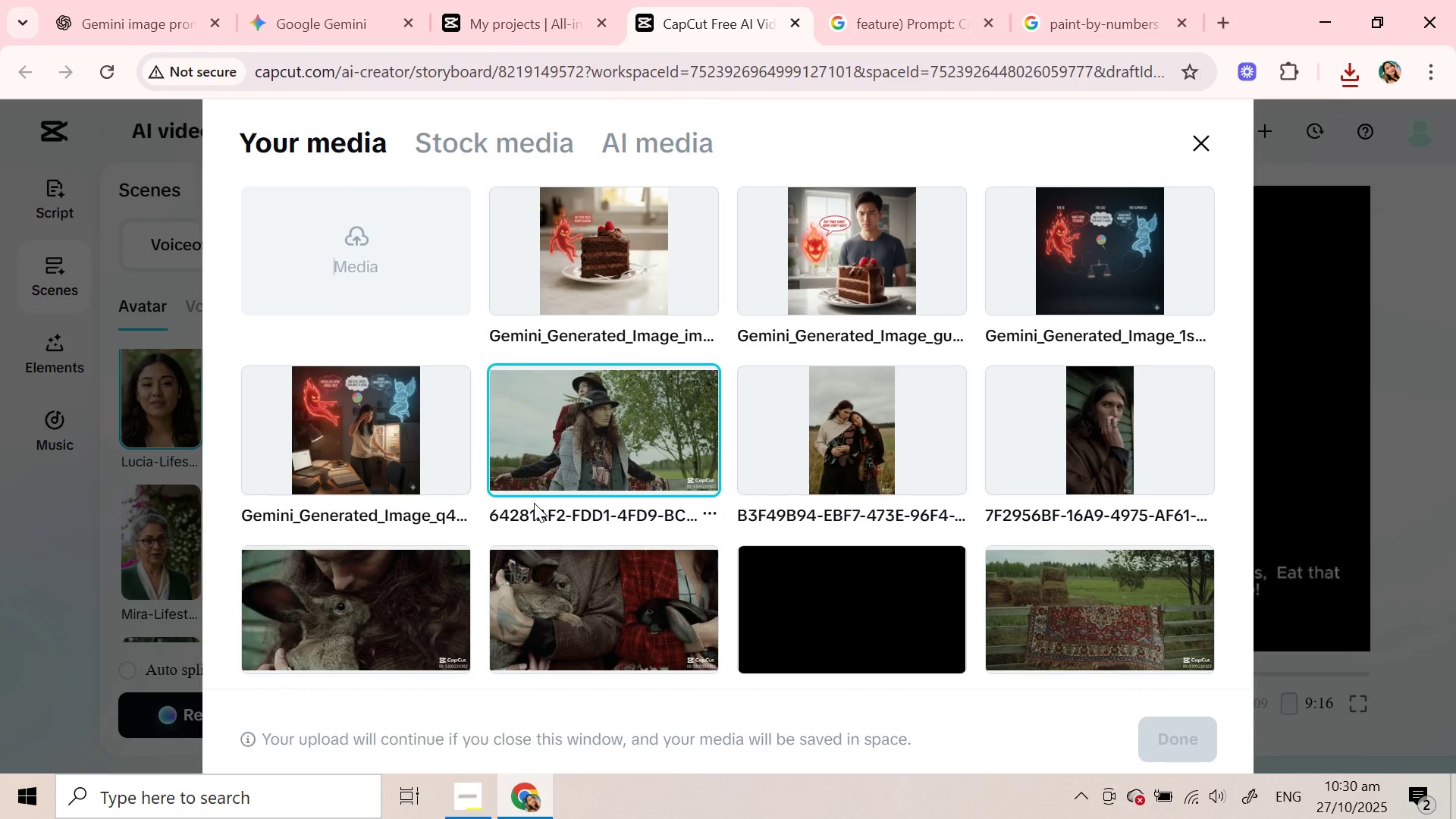 
wait(7.18)
 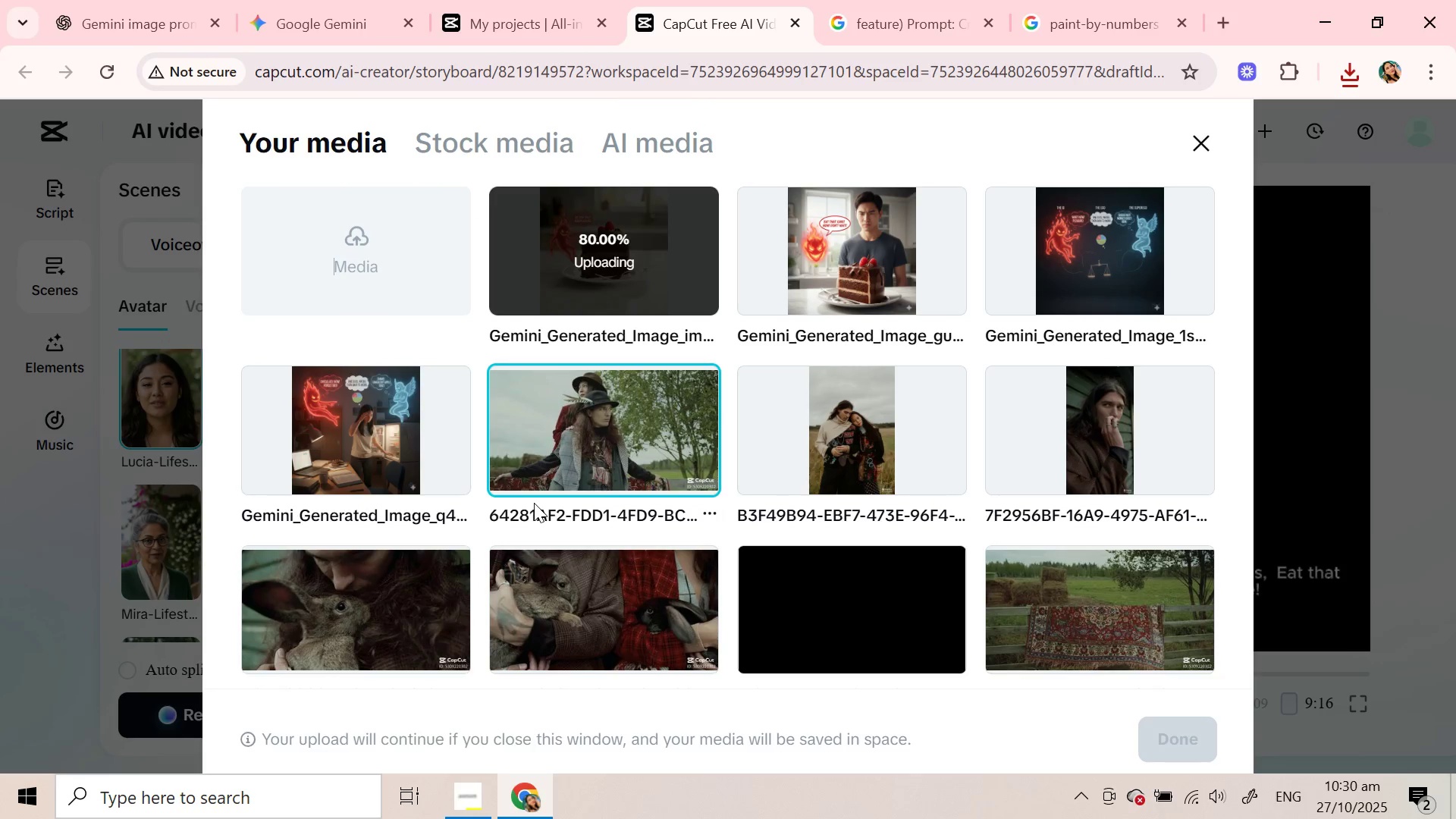 
left_click([867, 265])
 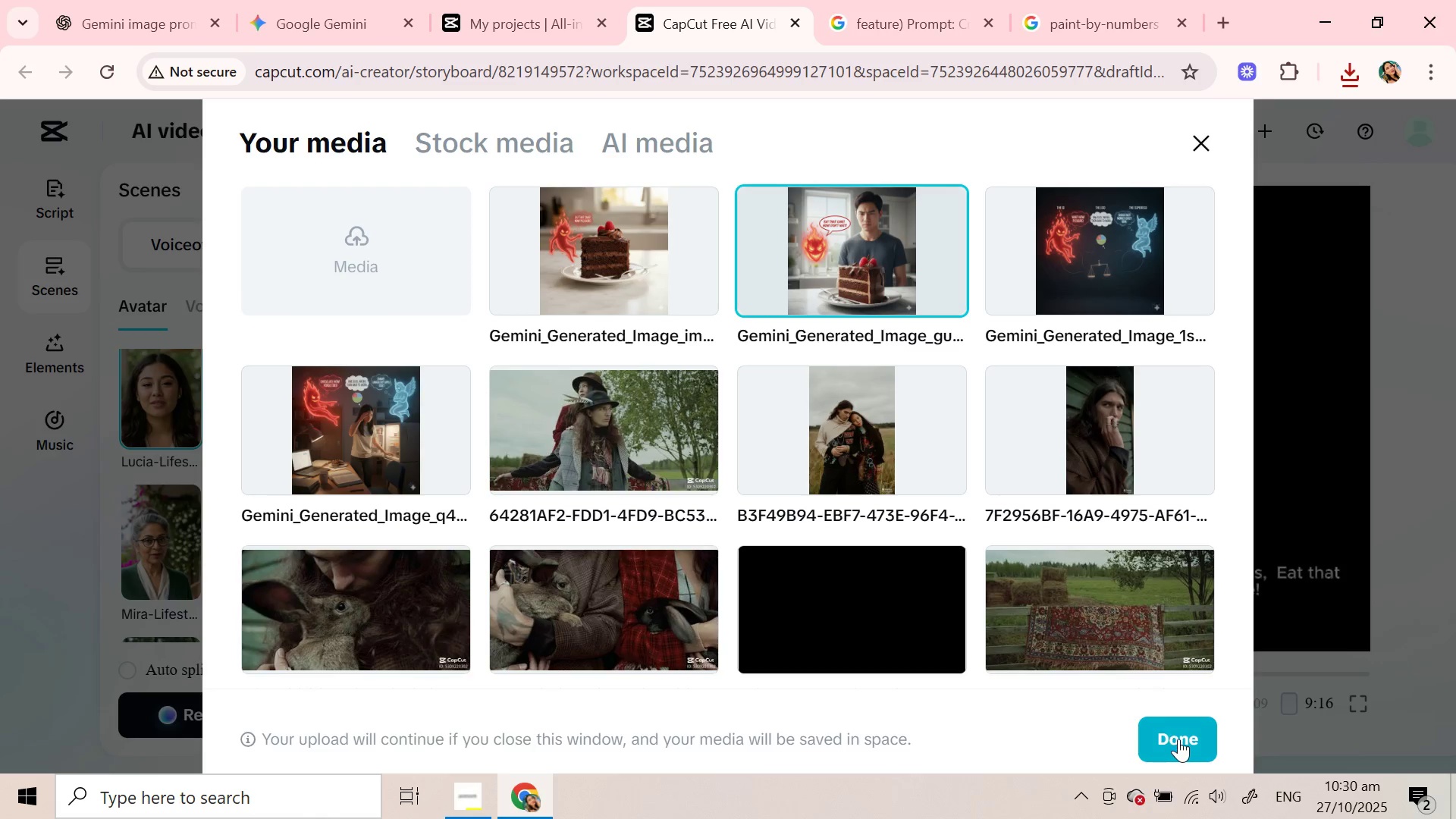 
left_click([1178, 739])
 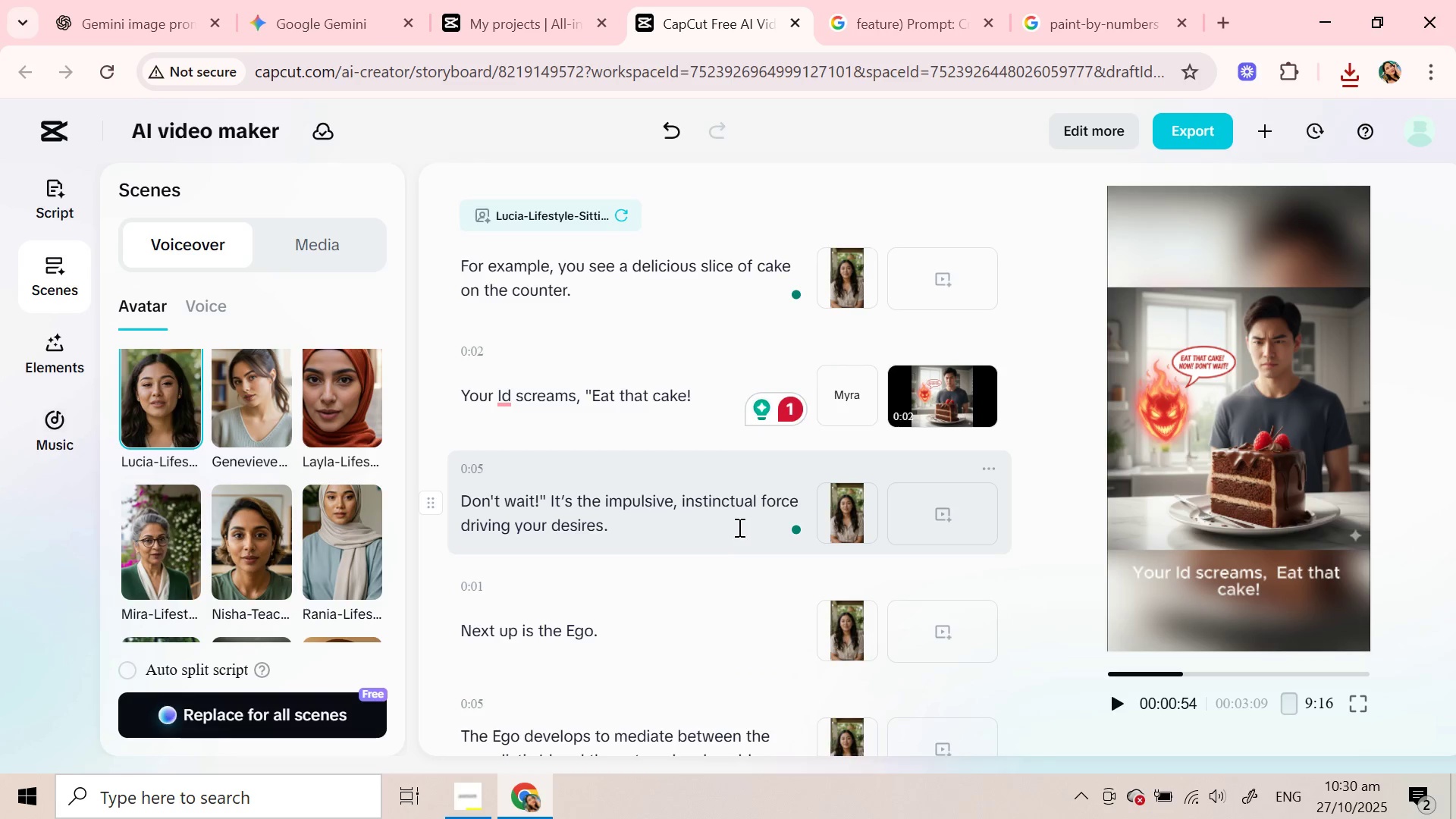 
wait(6.77)
 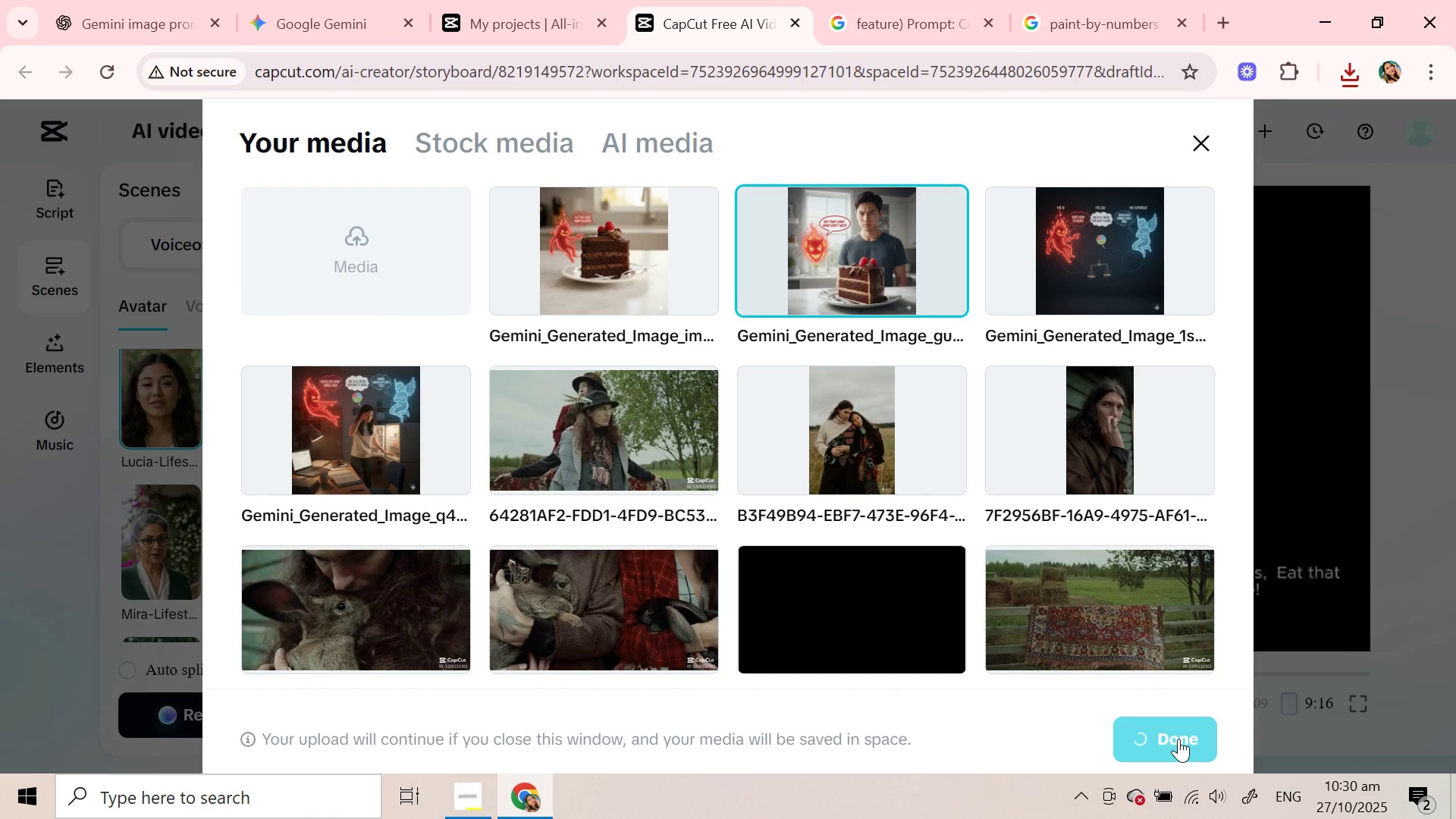 
left_click([728, 522])
 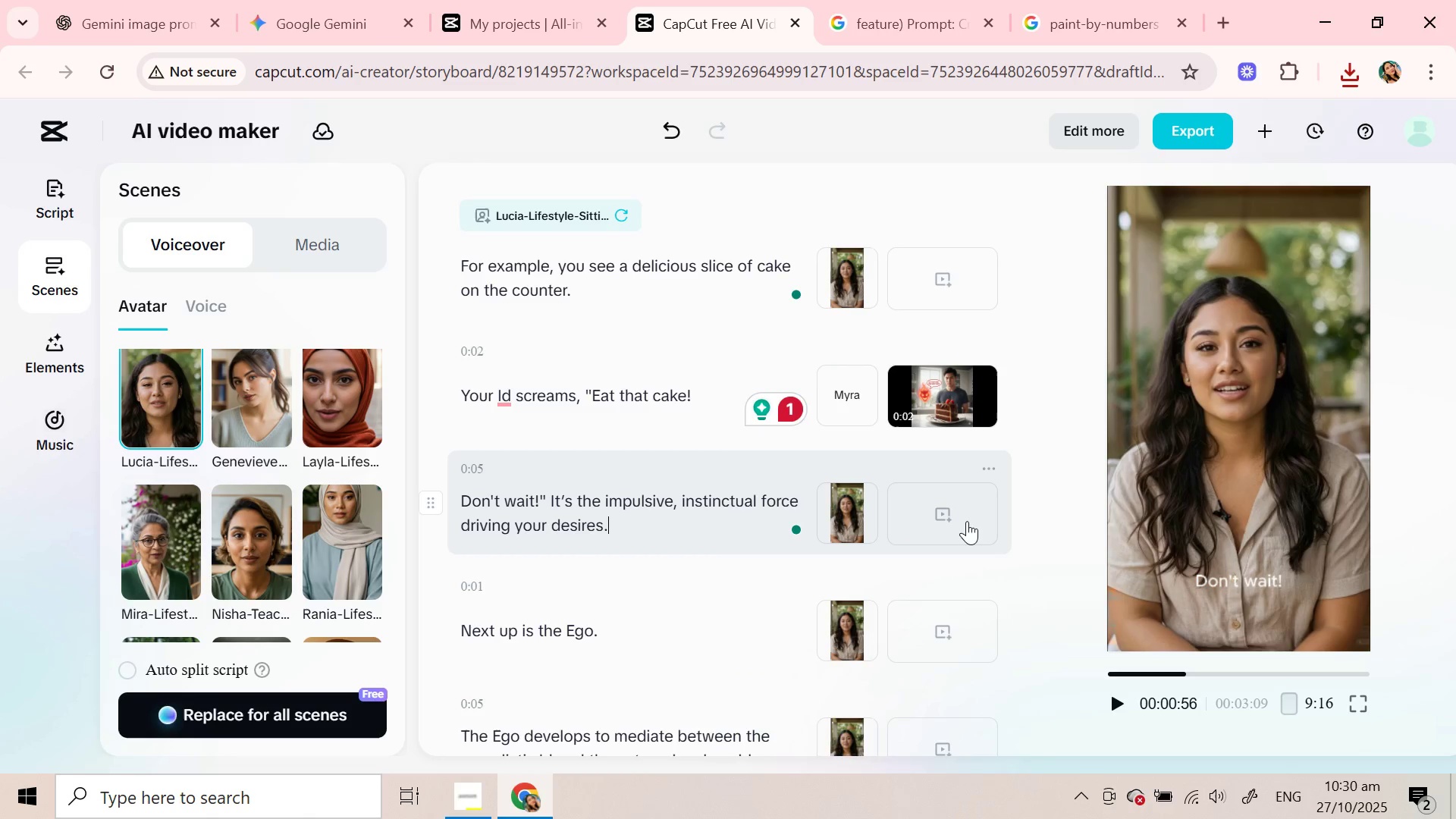 
left_click([964, 521])
 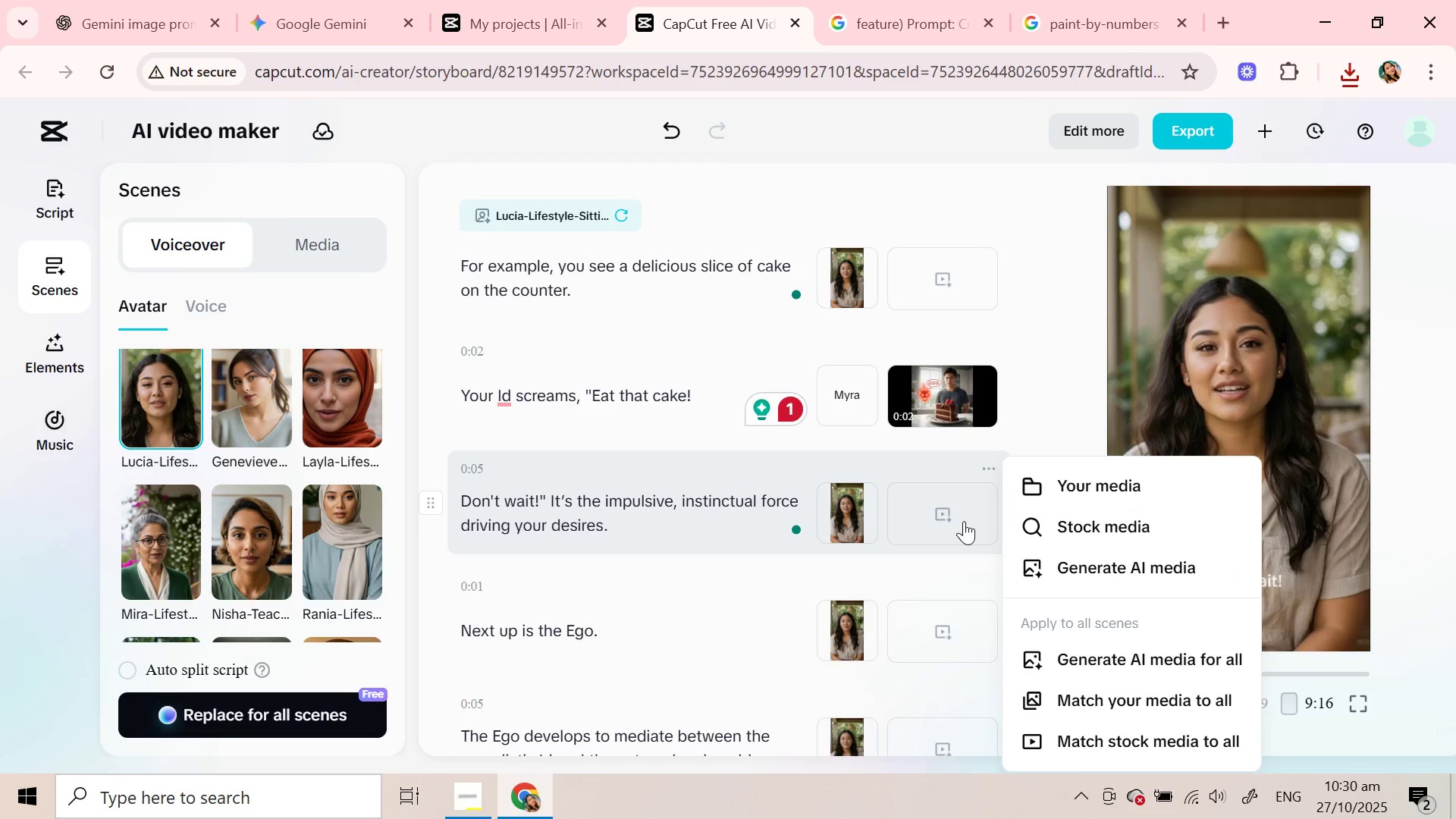 
left_click([1100, 490])
 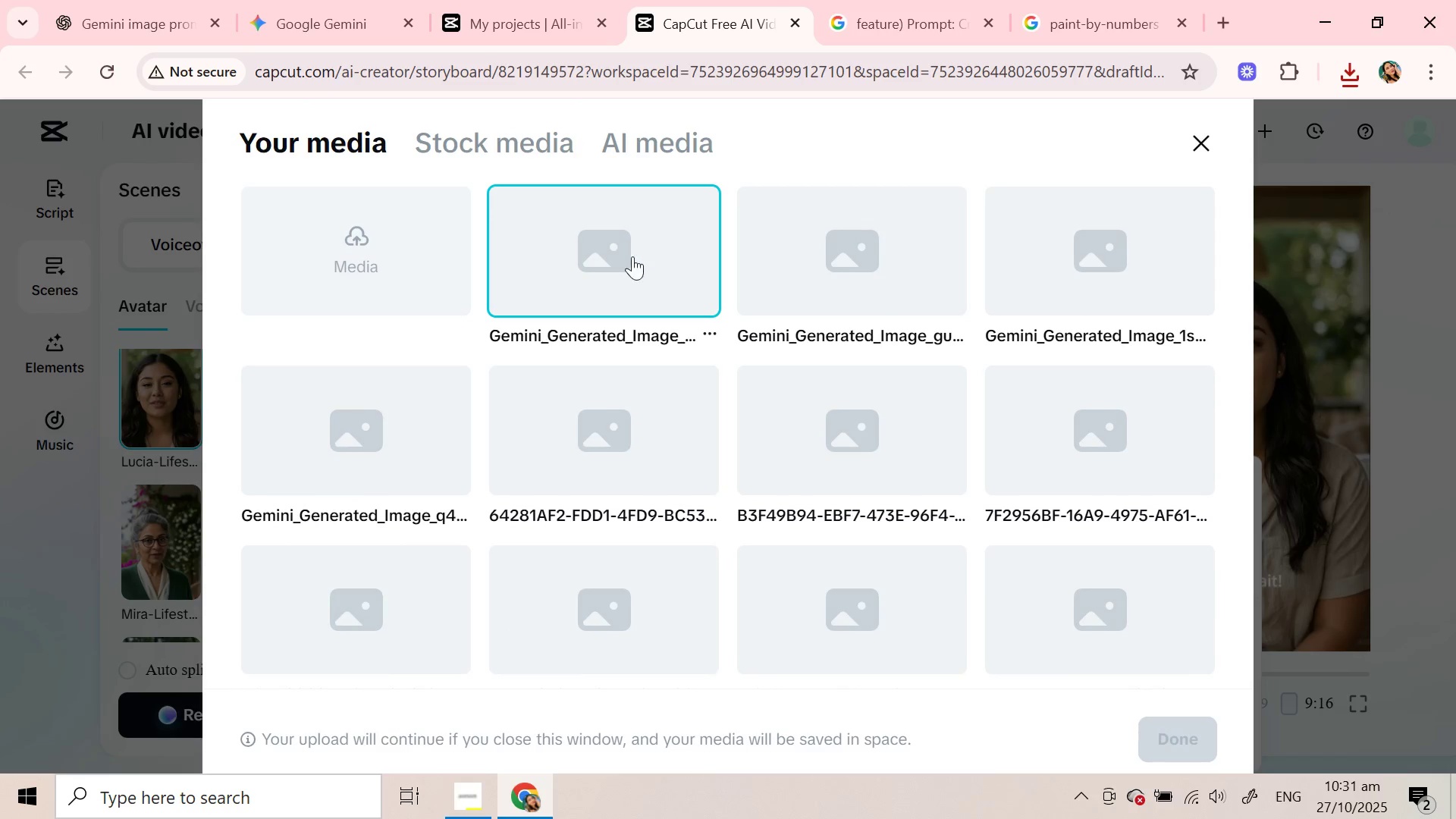 
left_click([632, 257])
 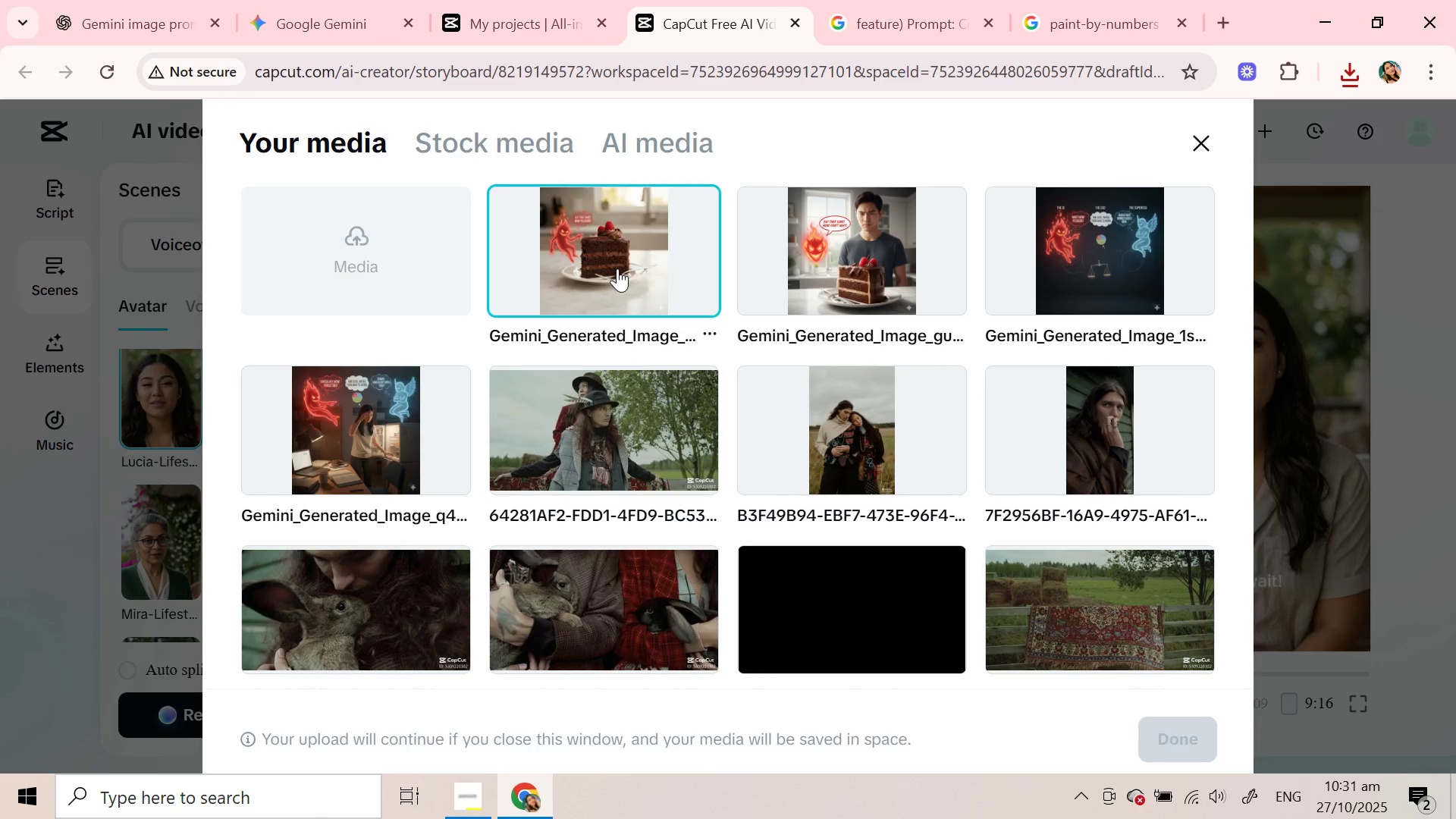 
left_click([617, 268])
 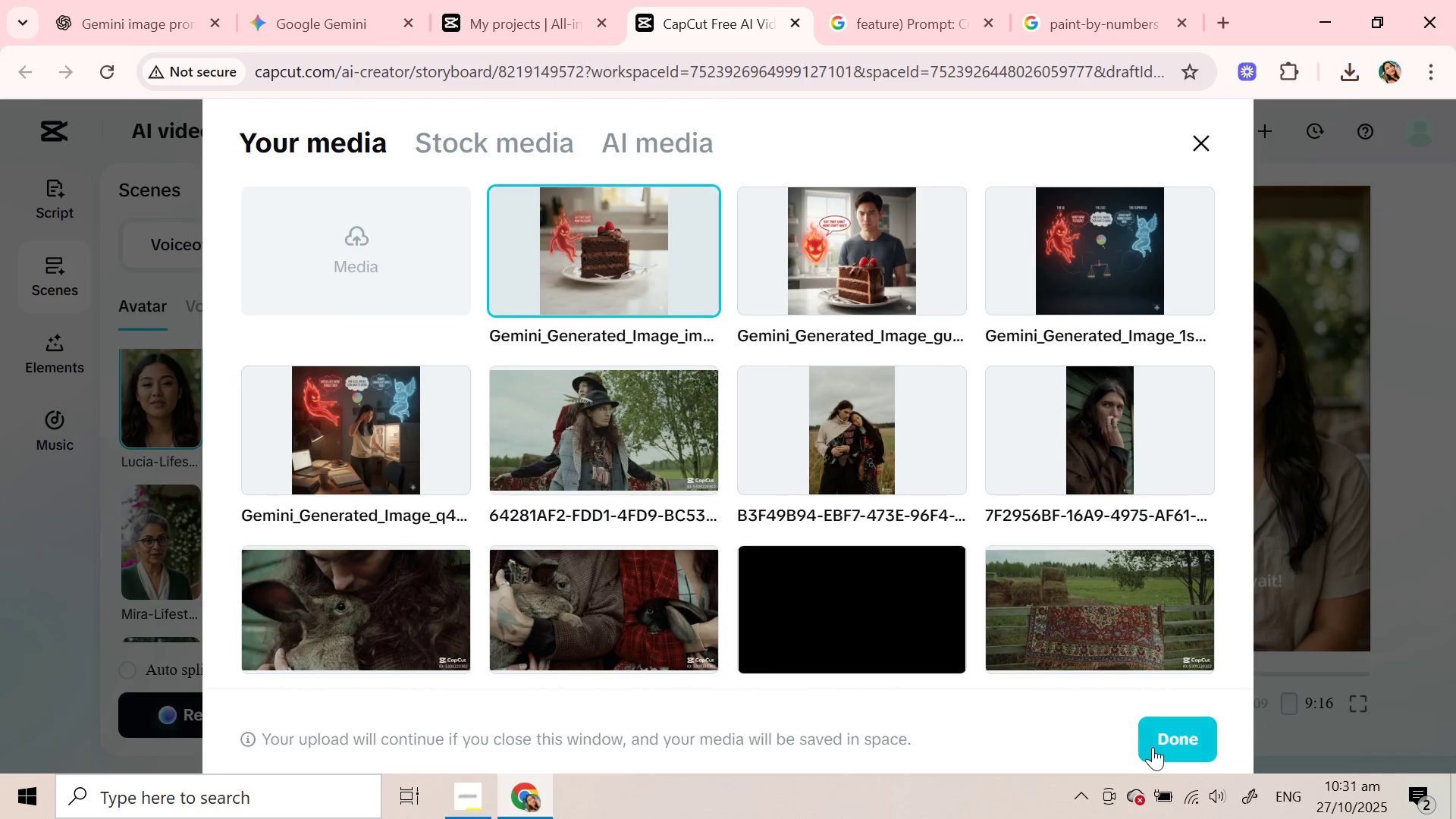 
left_click([1153, 747])
 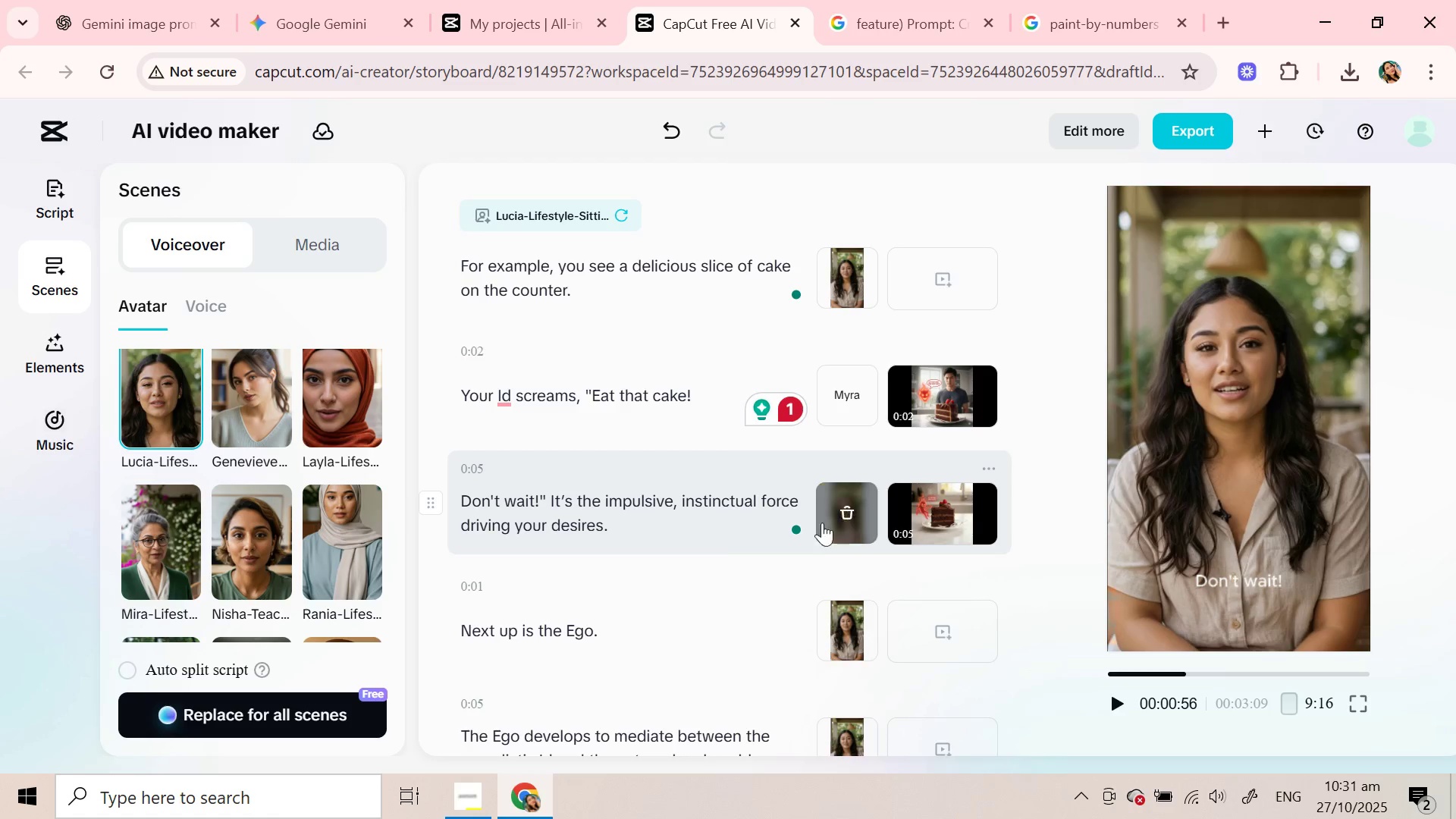 
wait(5.82)
 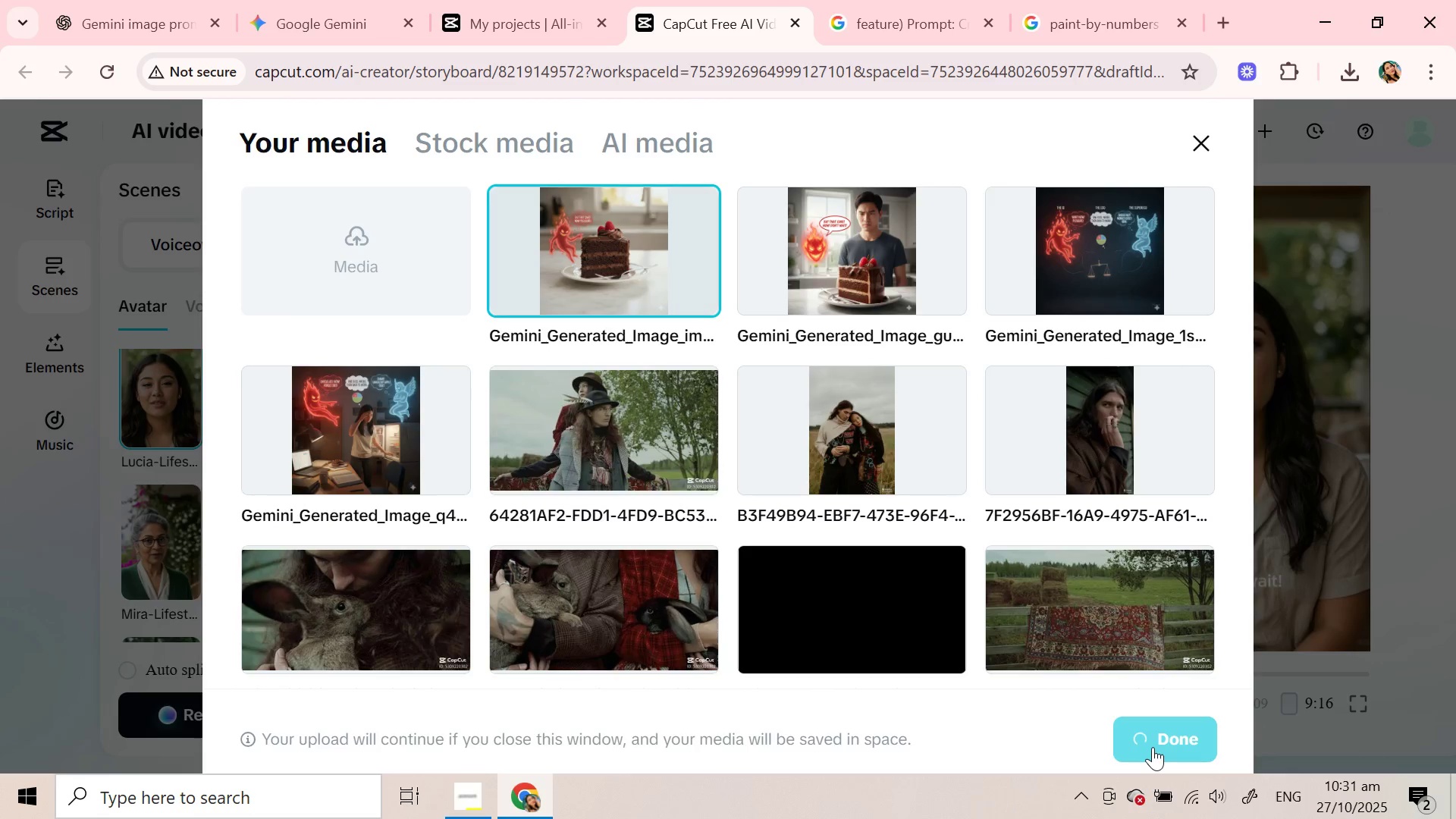 
left_click([843, 506])
 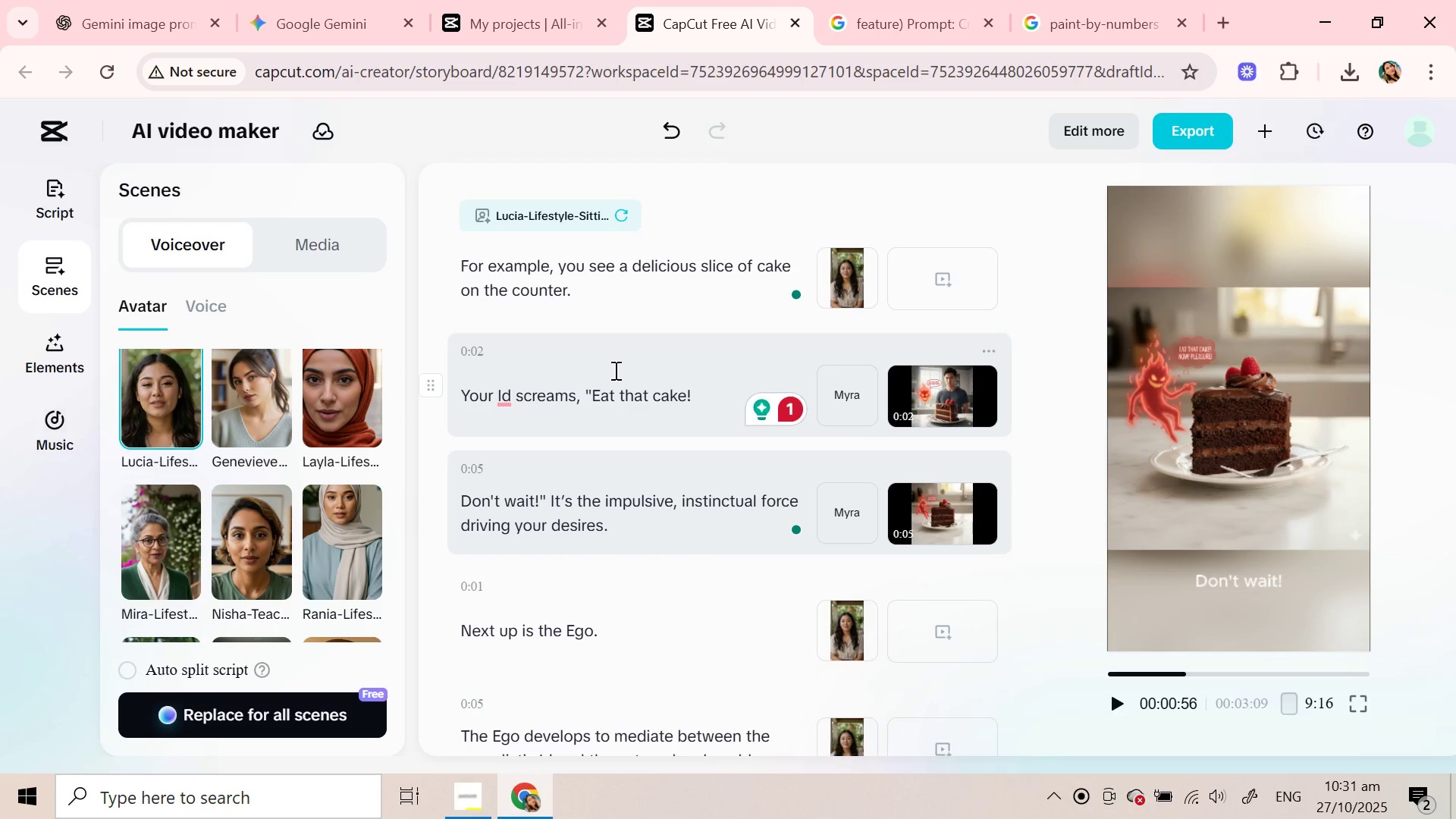 
left_click([604, 383])
 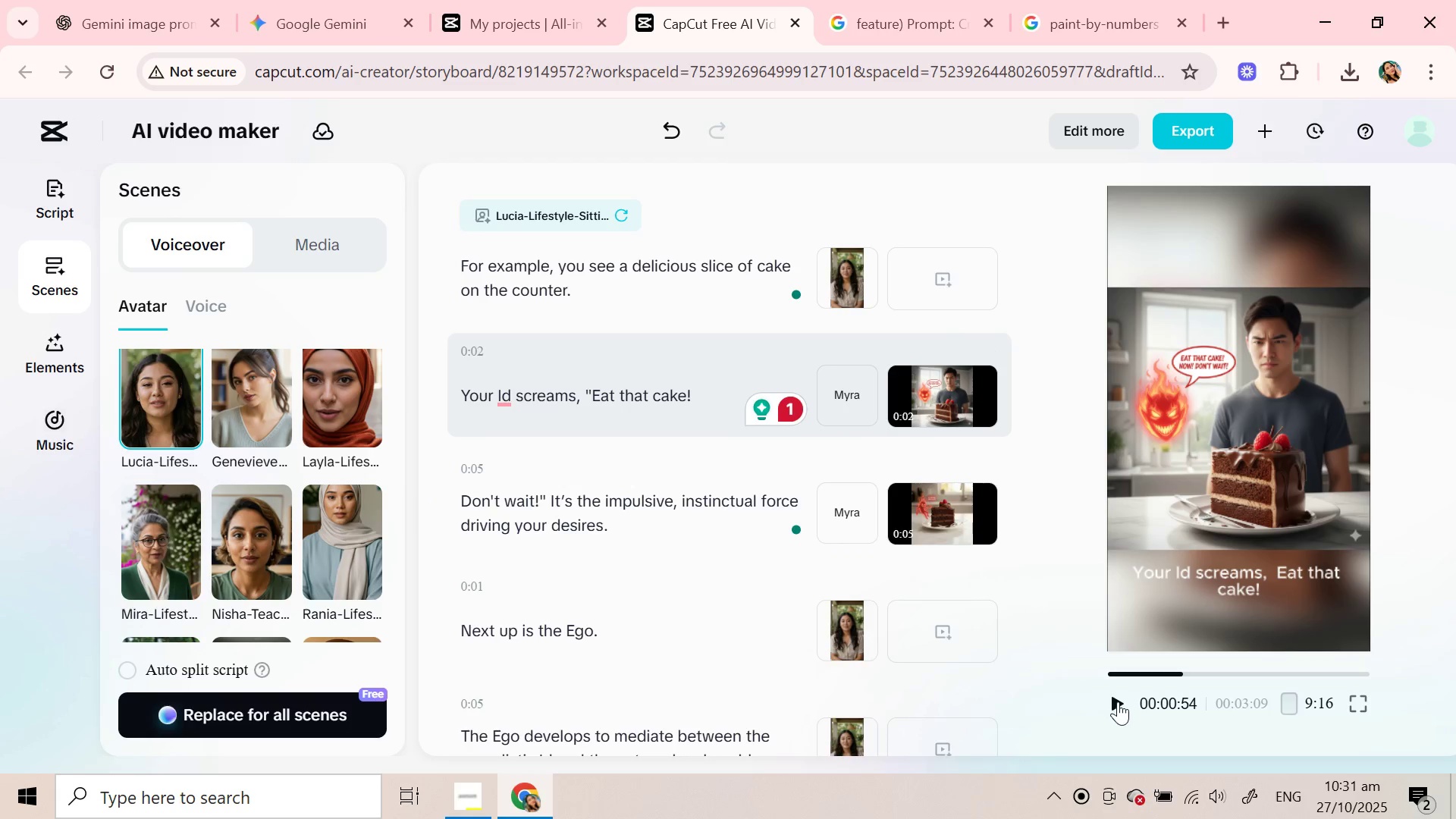 
left_click([1118, 701])
 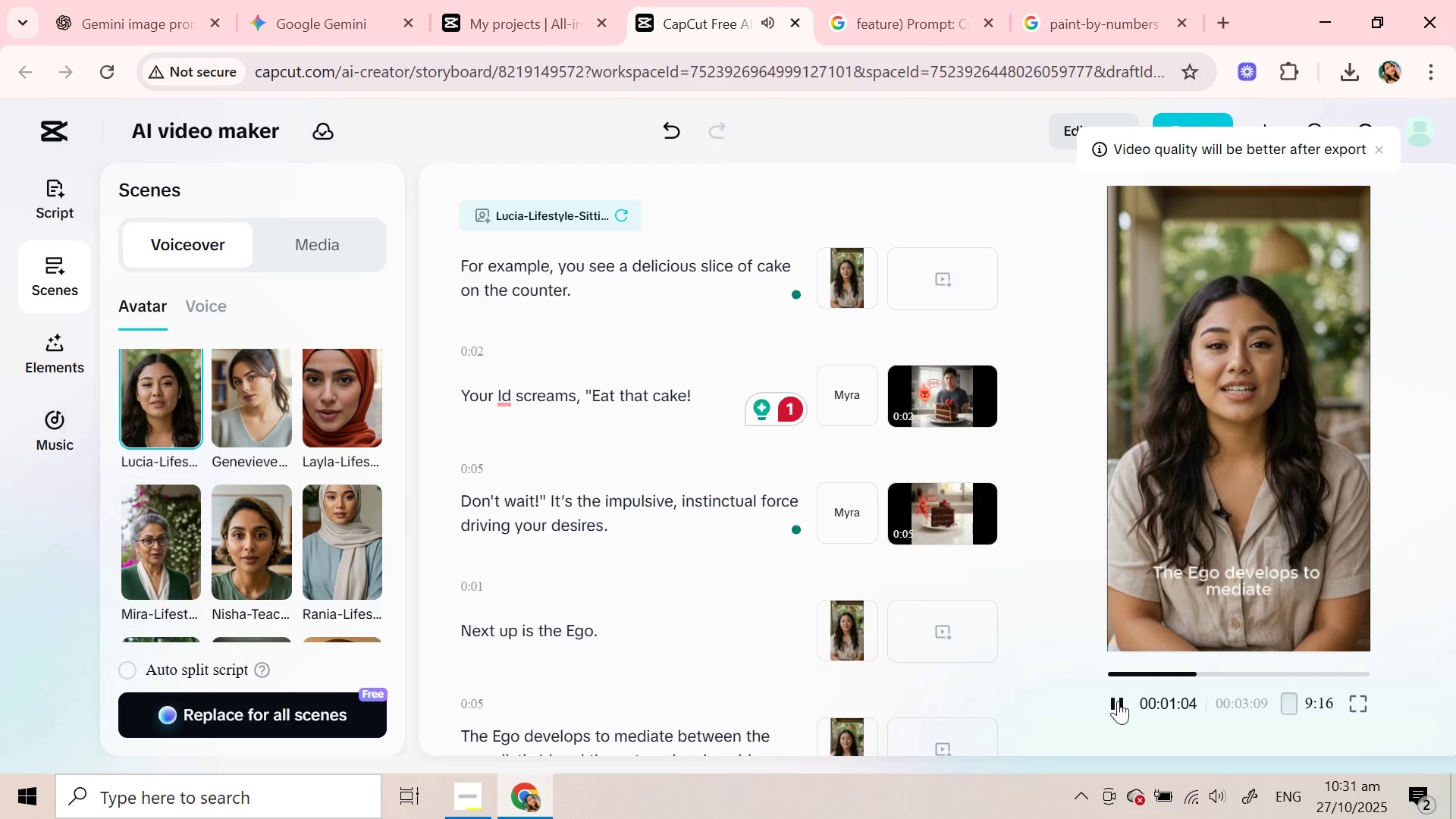 
wait(14.92)
 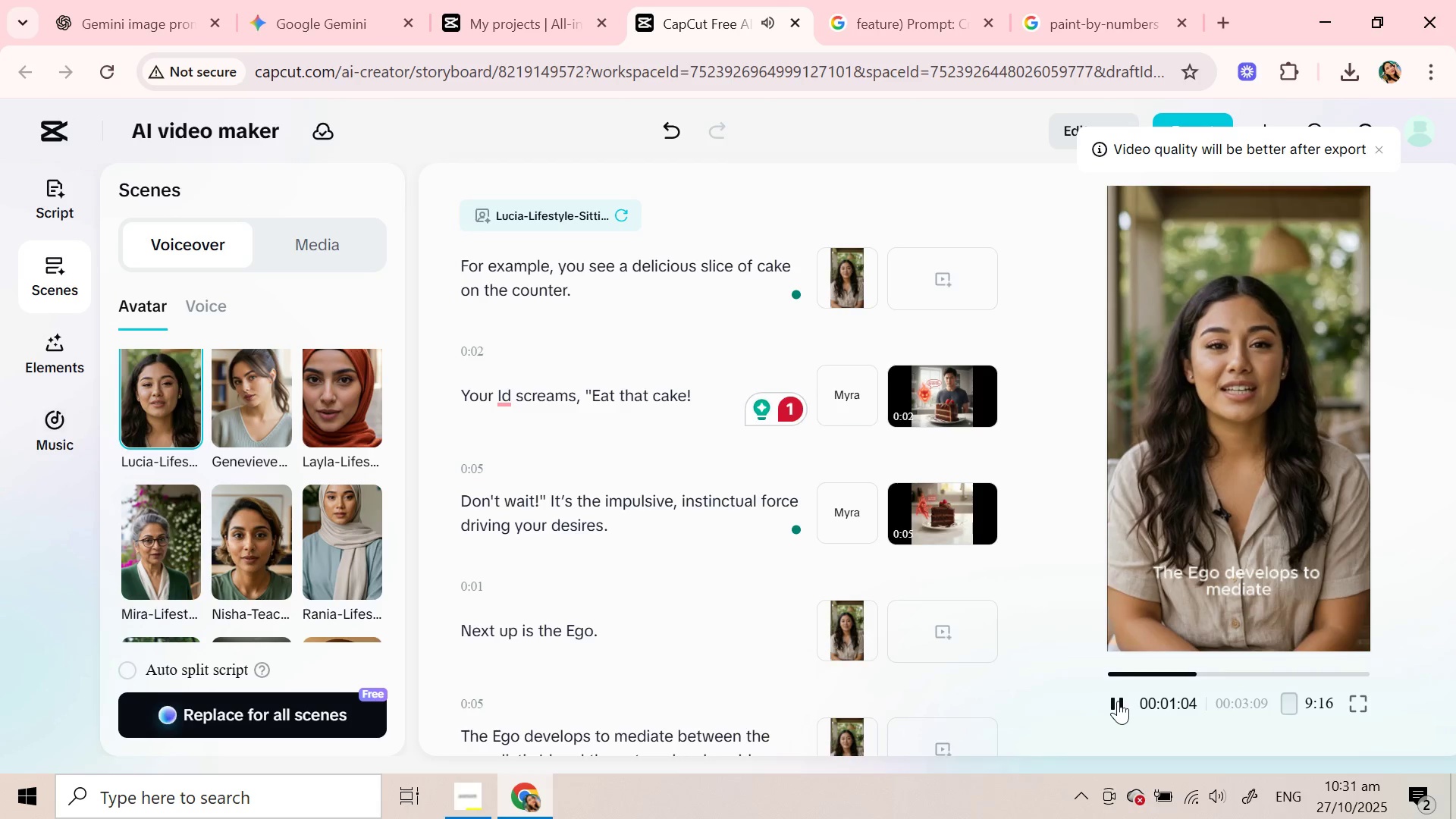 
left_click([1118, 701])
 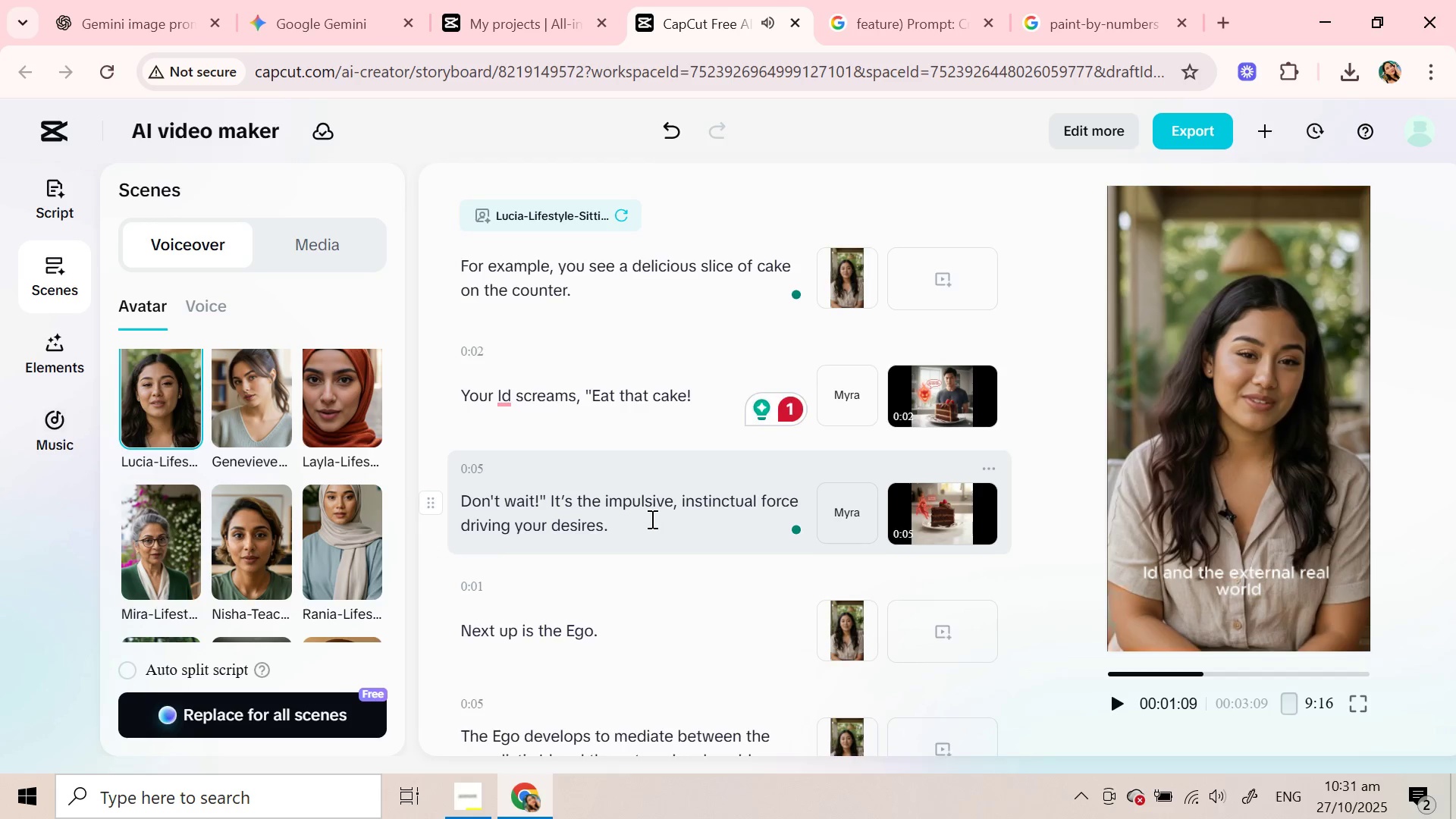 
scroll: coordinate [648, 519], scroll_direction: down, amount: 2.0
 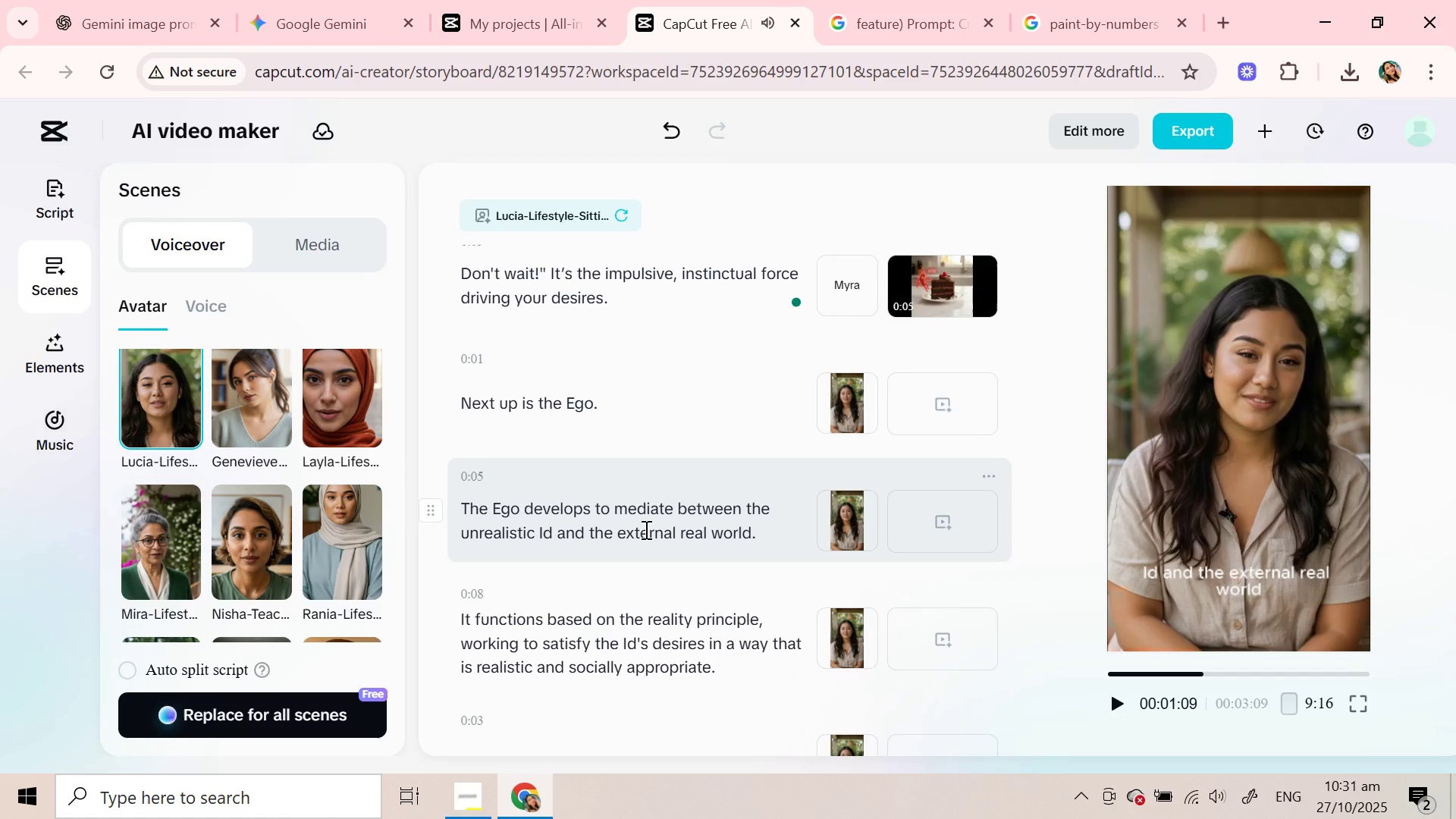 
left_click([645, 529])
 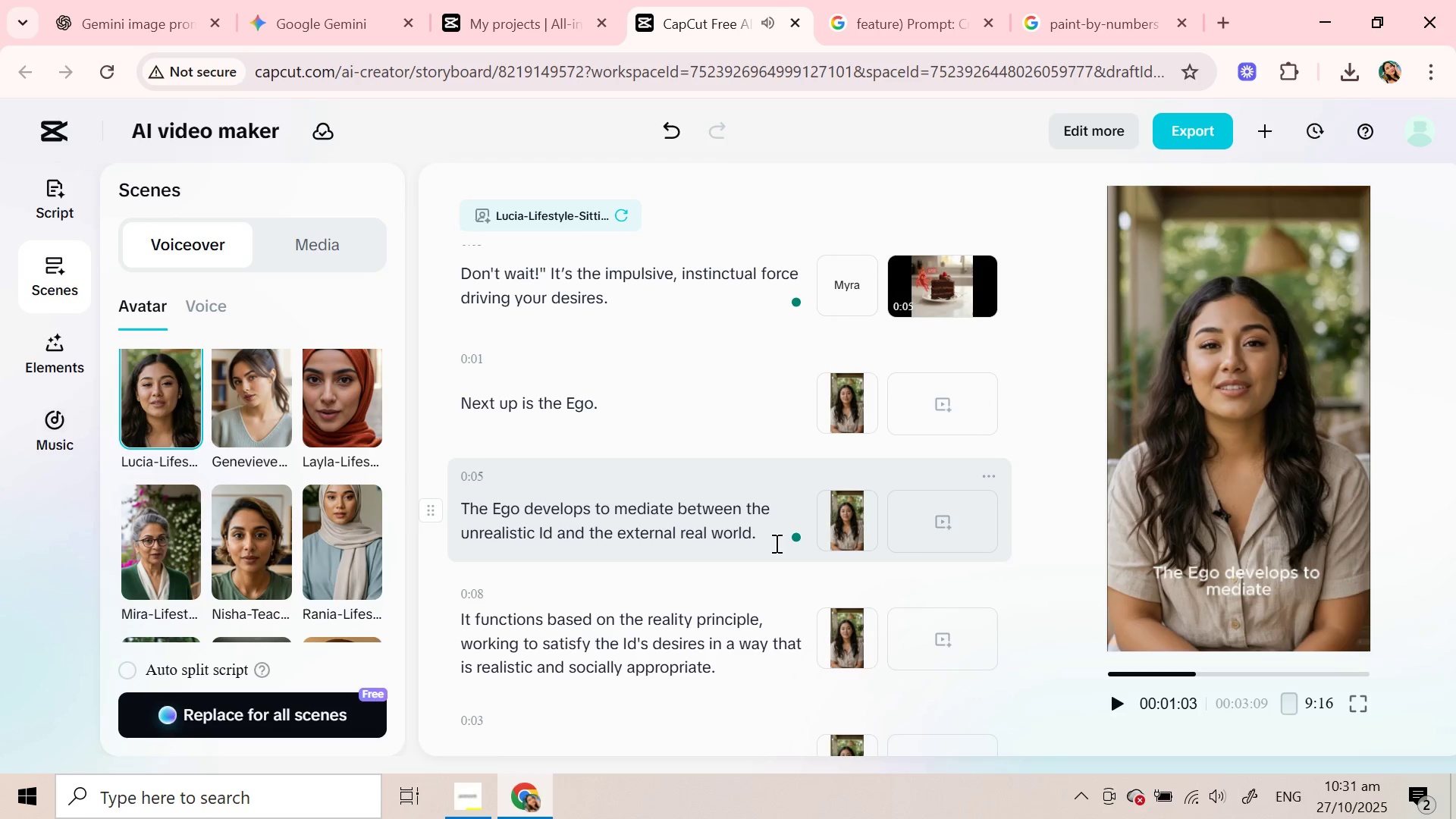 
left_click_drag(start_coordinate=[774, 539], to_coordinate=[441, 497])
 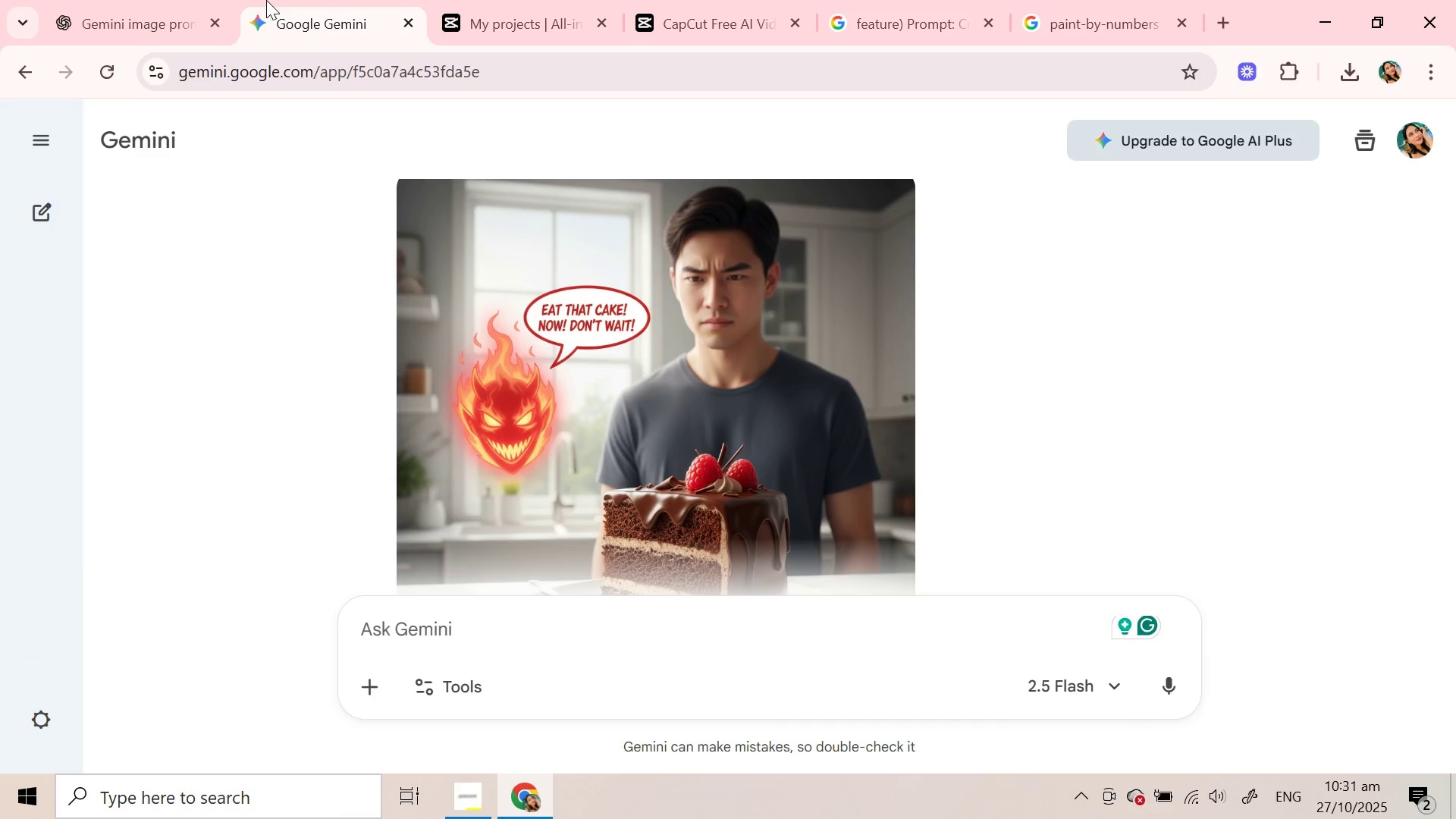 
key(Control+C)
 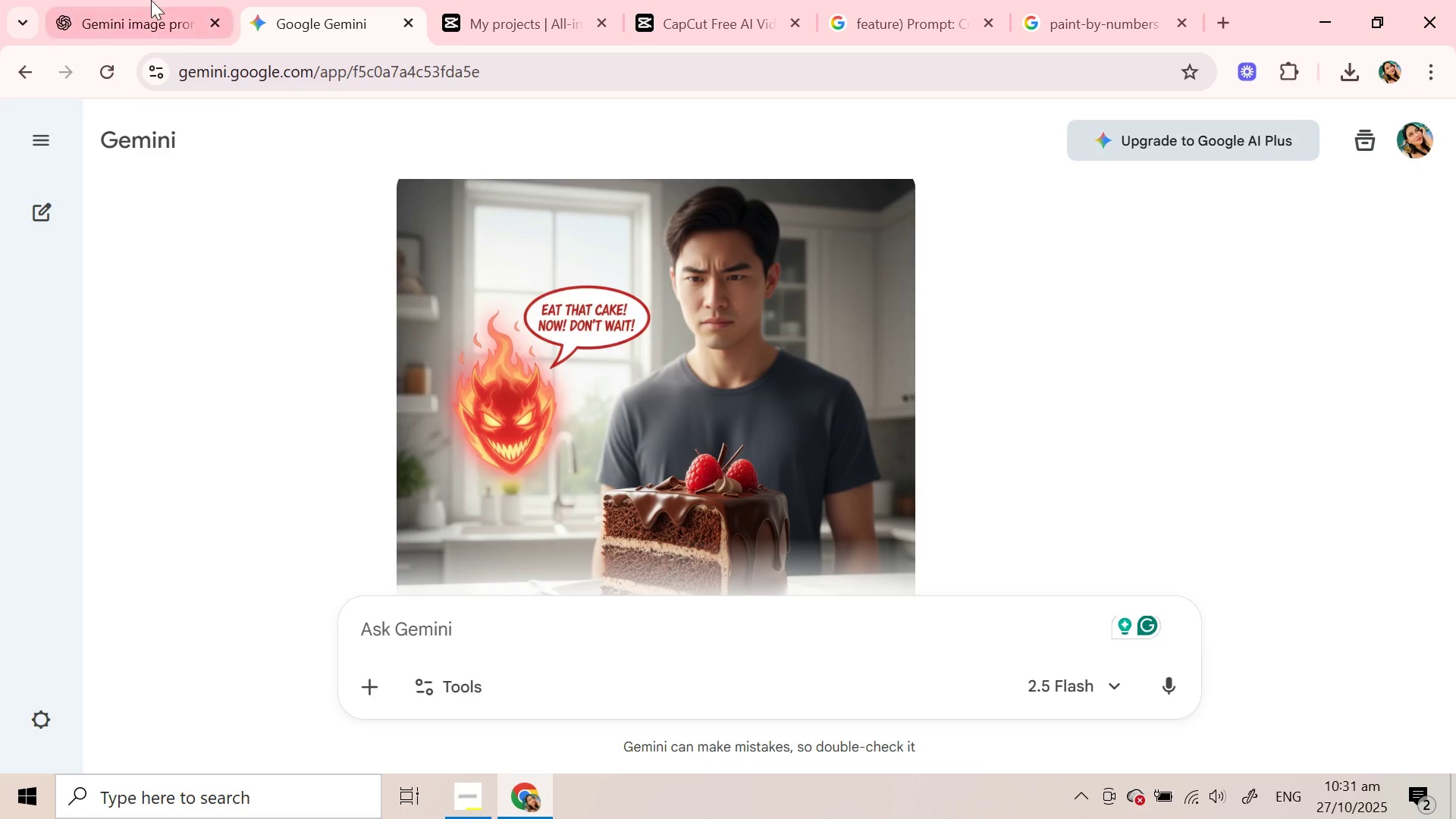 
double_click([150, 0])
 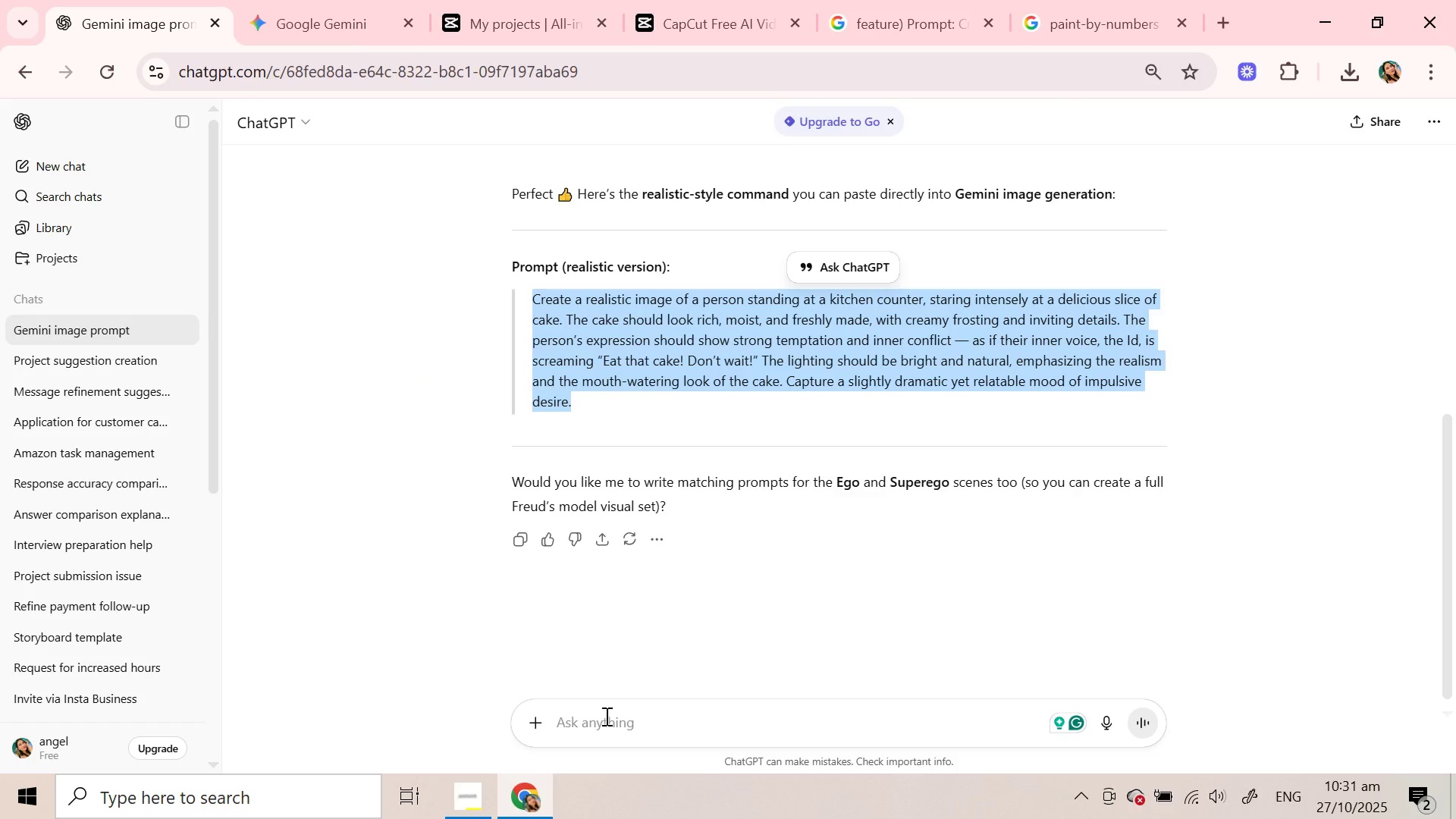 
left_click([605, 716])
 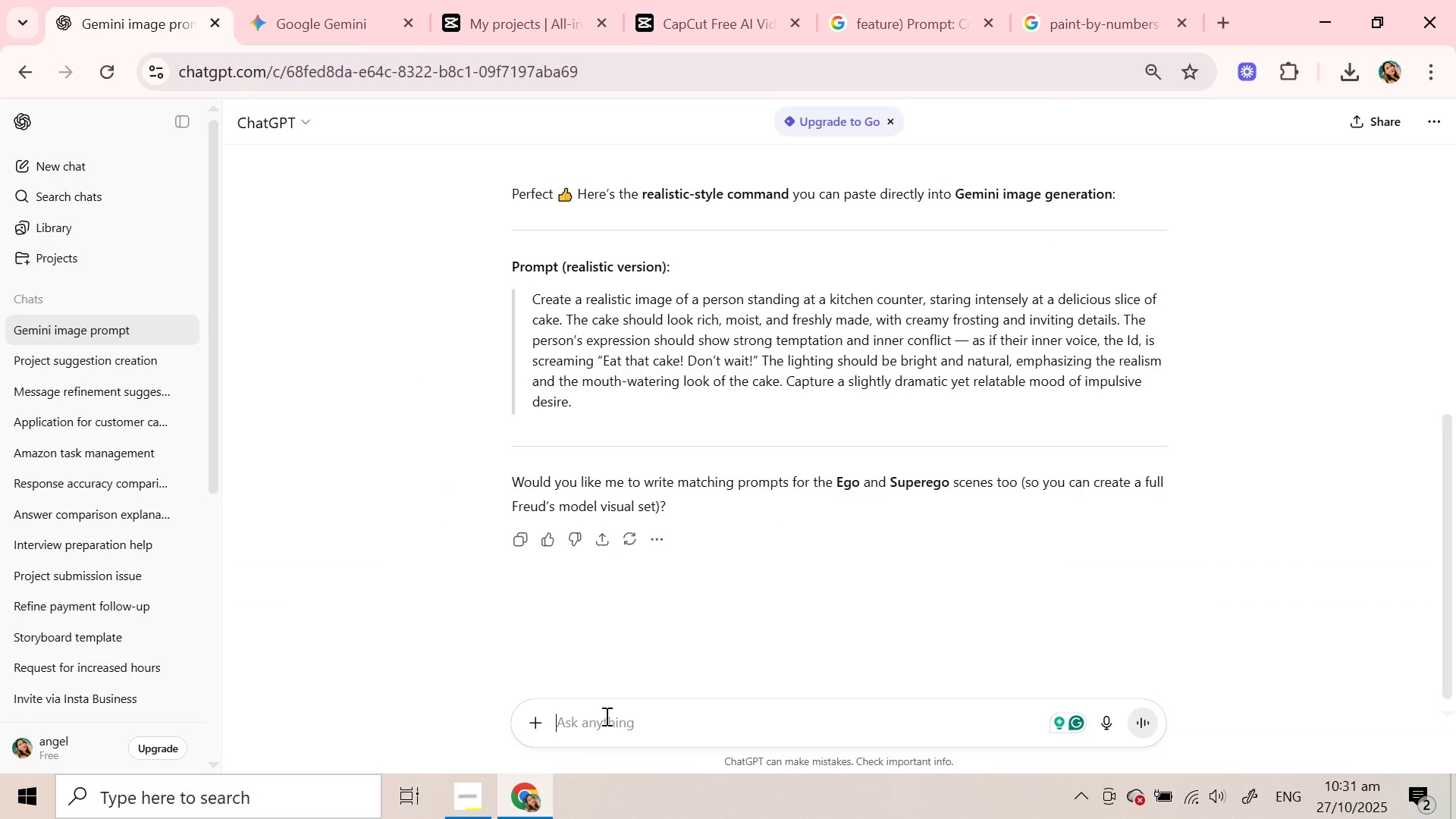 
key(Control+ControlLeft)
 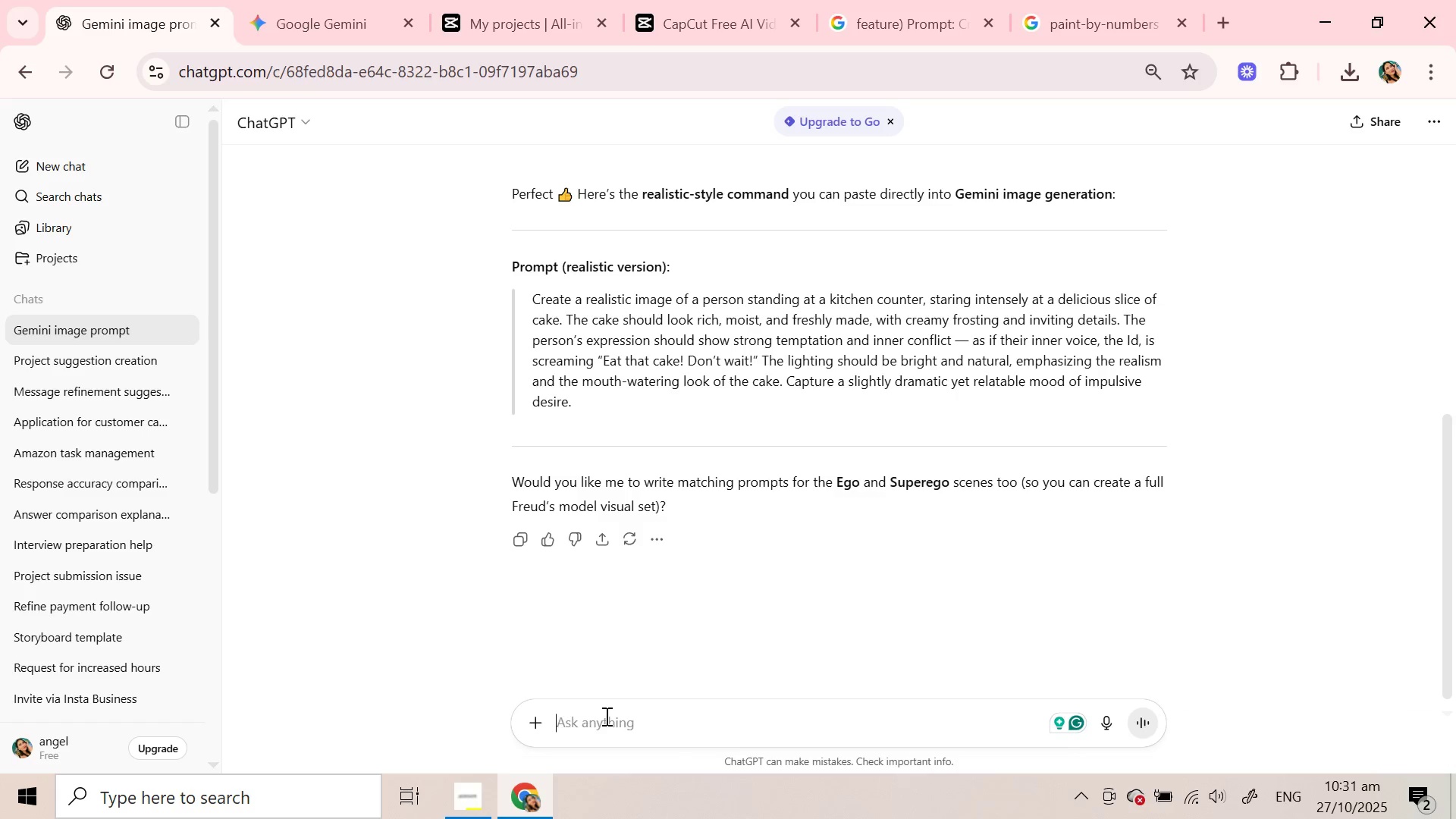 
type(create a scenario to generate this : )
 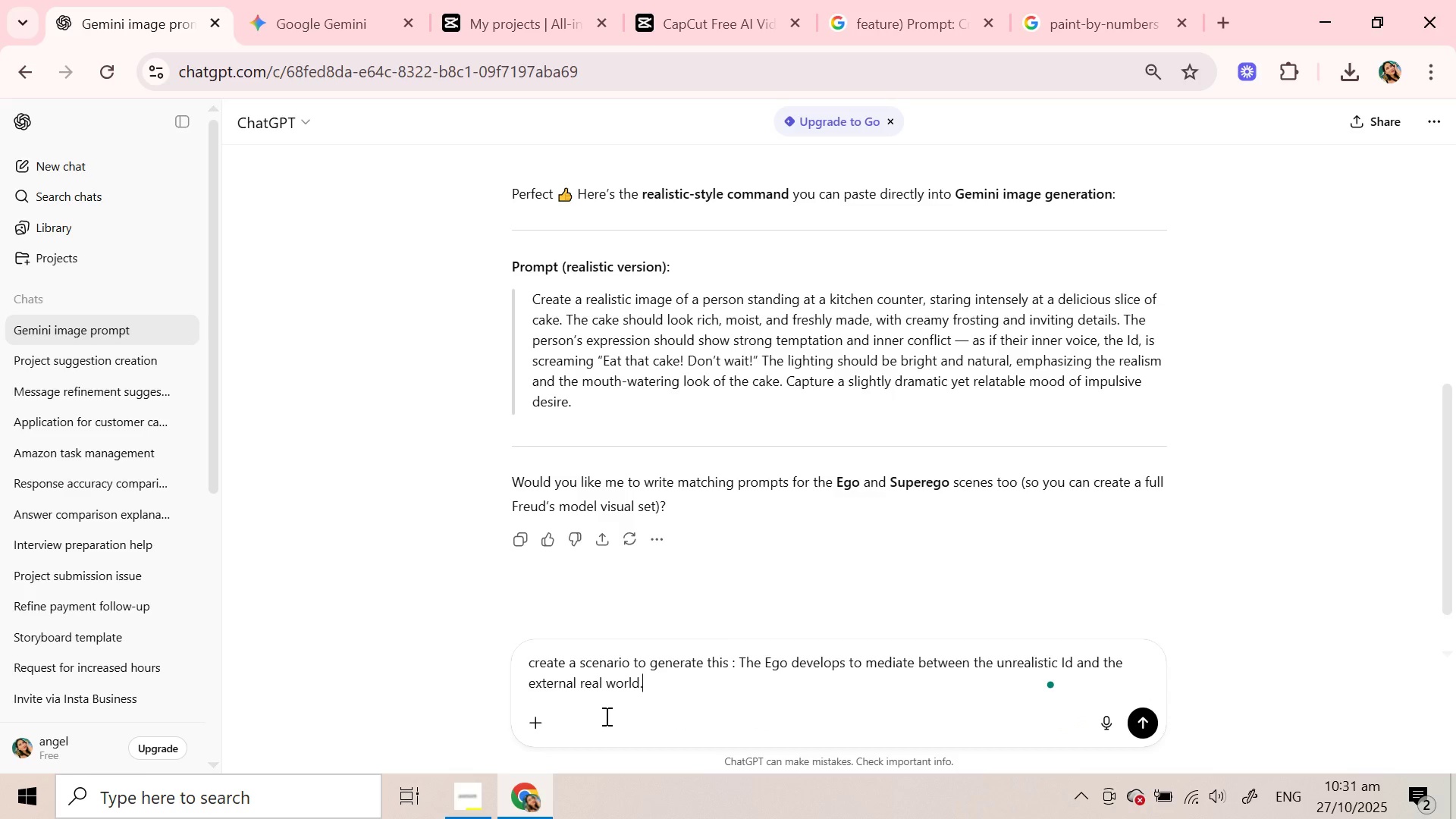 
key(Control+V)
 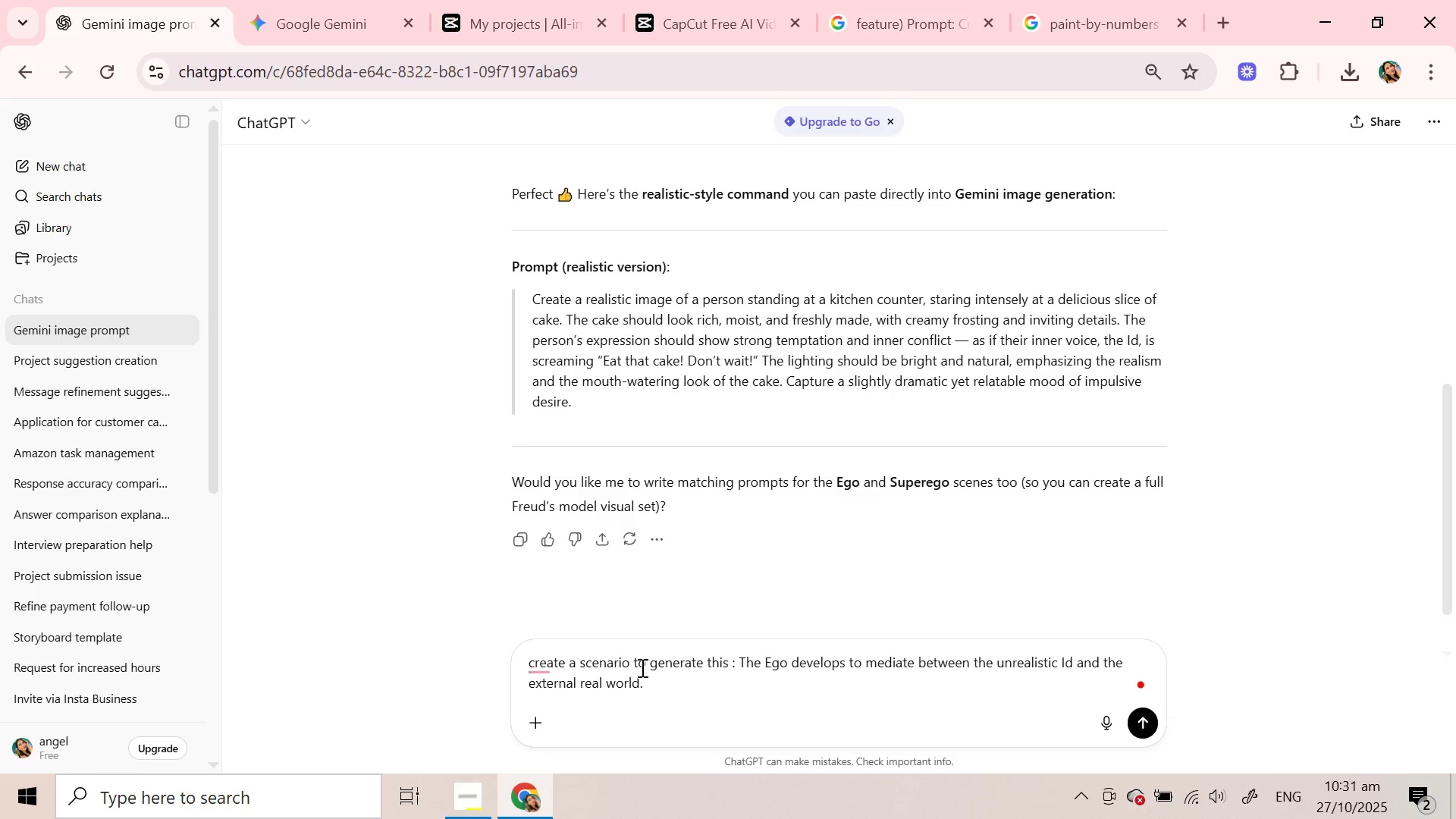 
left_click([635, 663])
 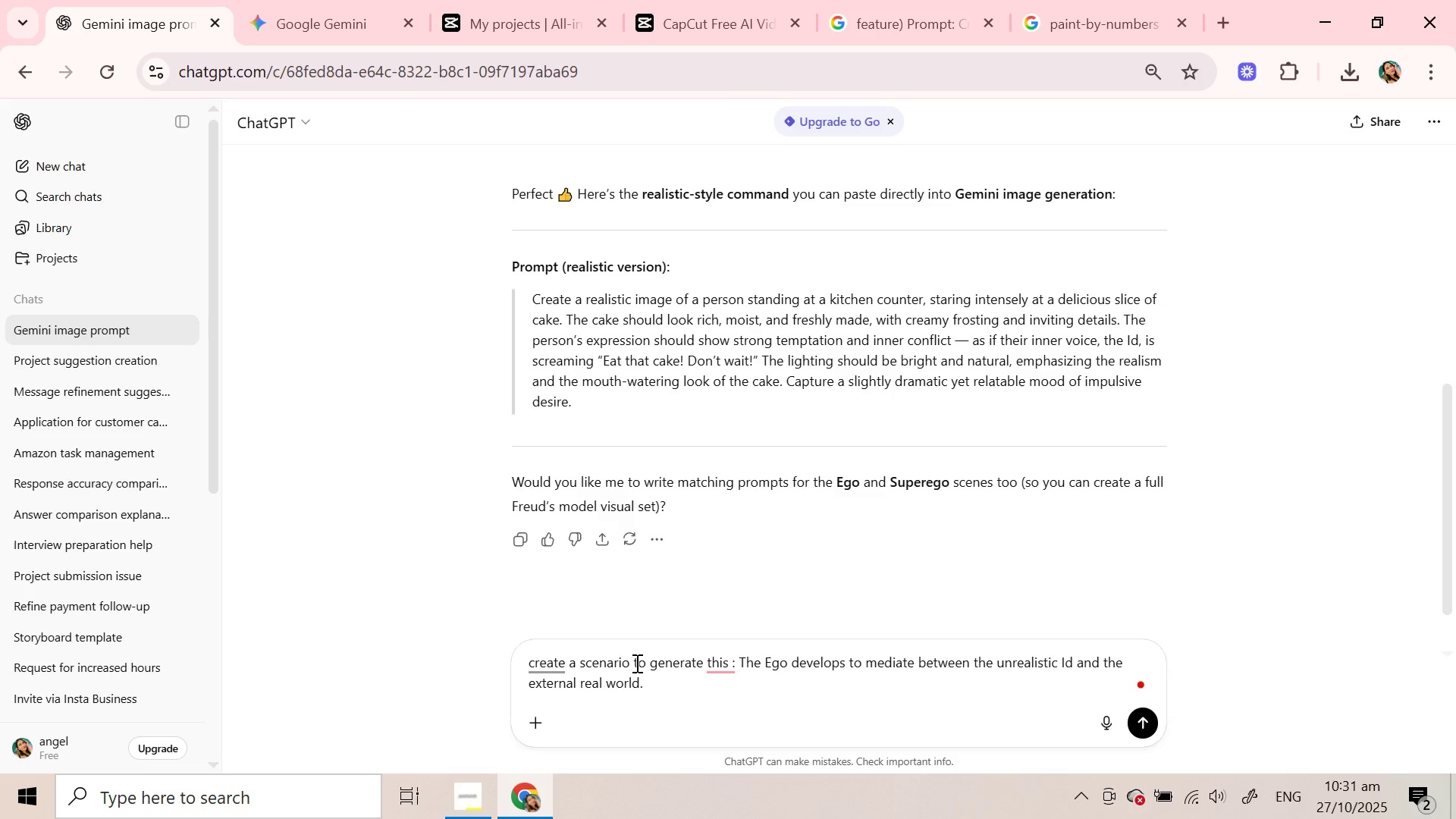 
type(to command )
 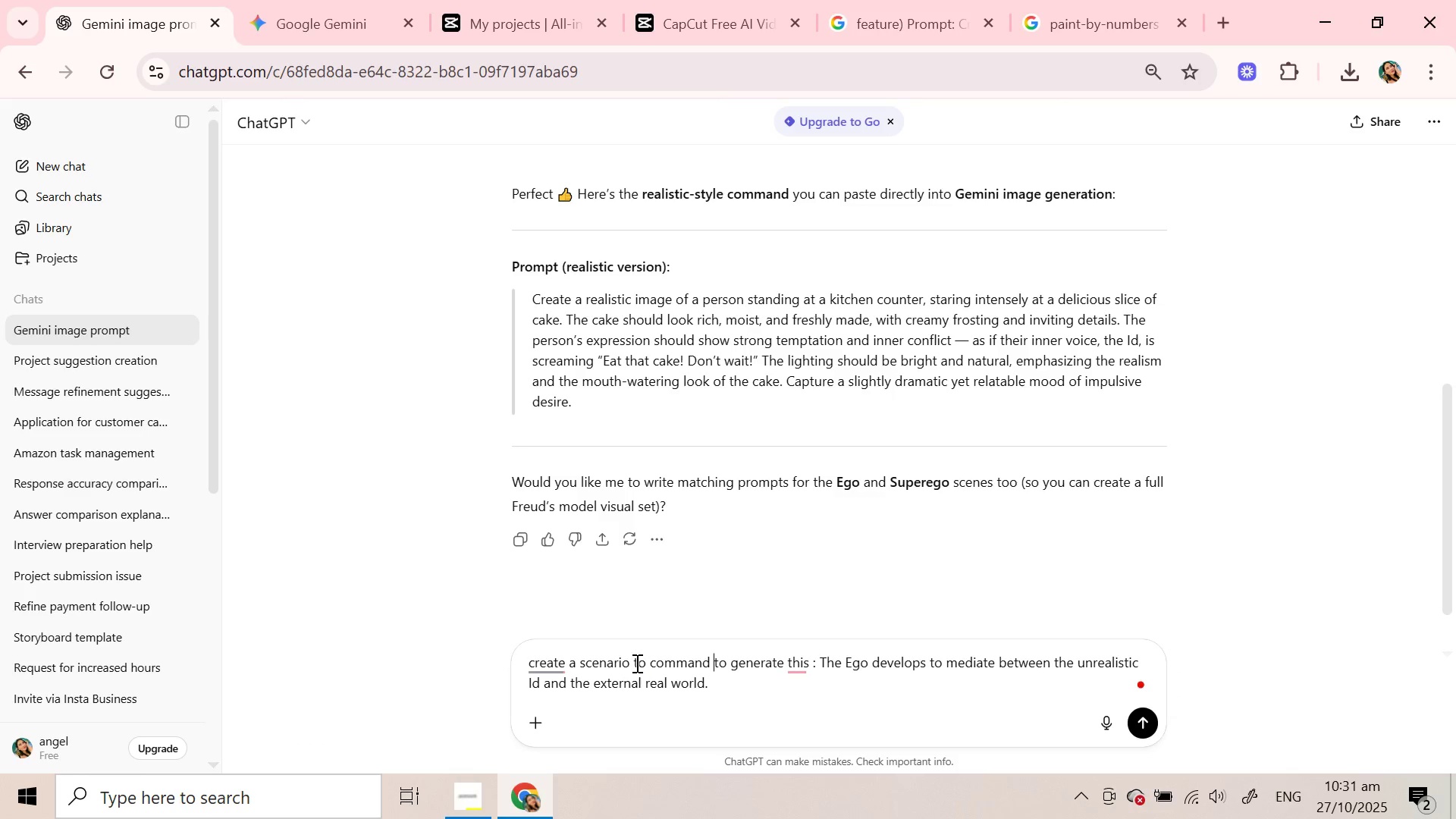 
key(Enter)
 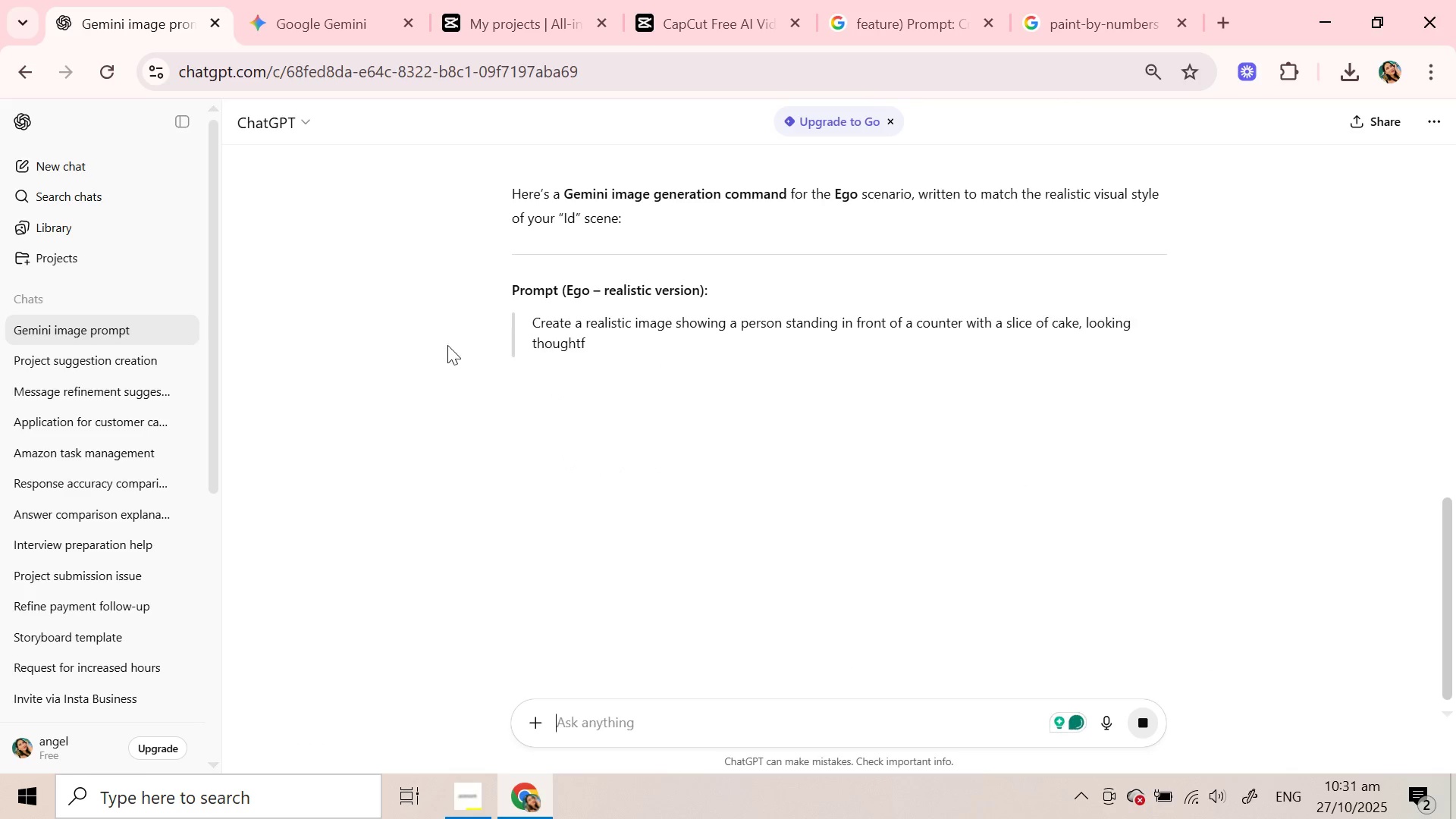 
left_click_drag(start_coordinate=[532, 313], to_coordinate=[883, 453])
 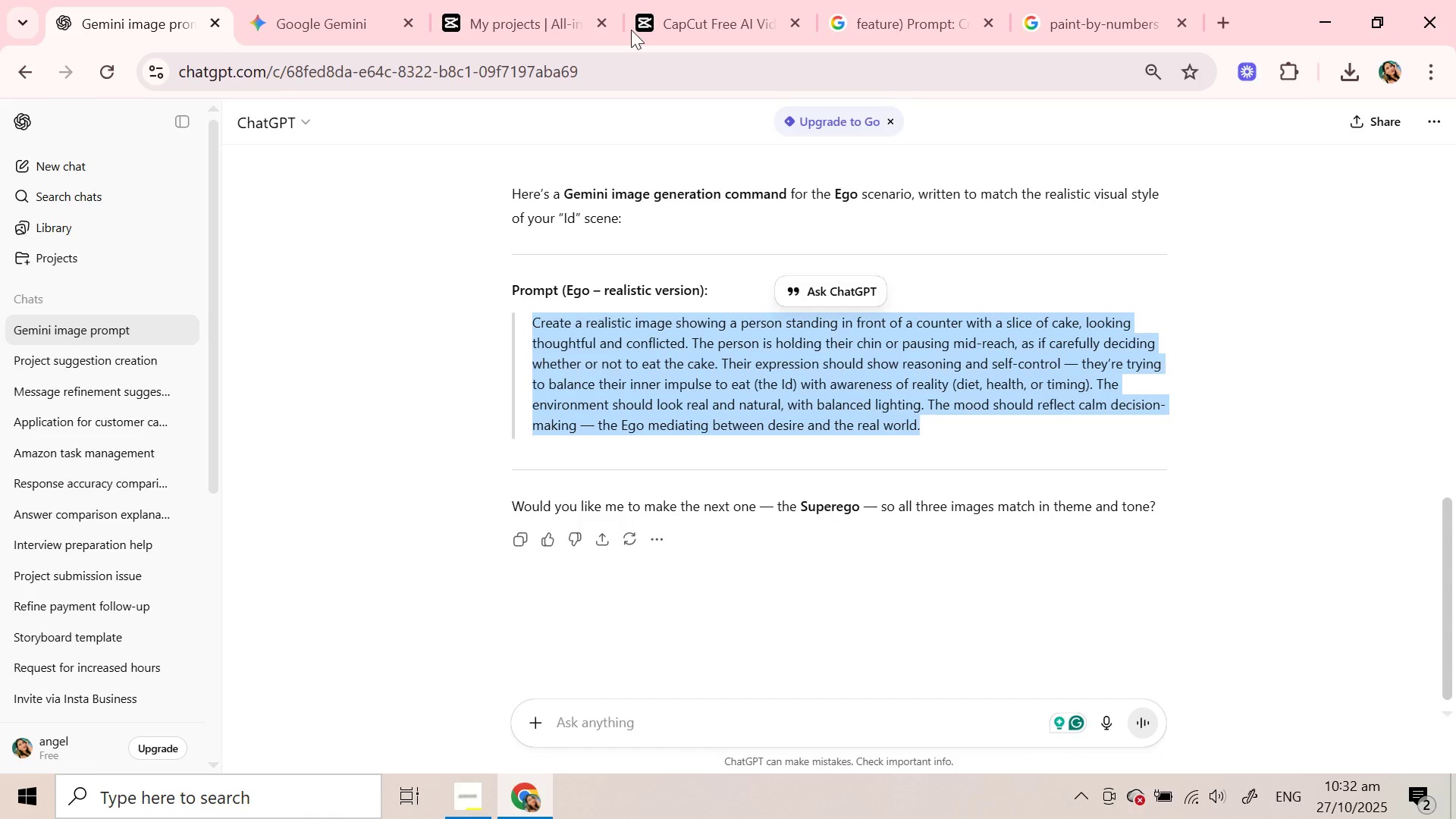 
key(Control+C)
 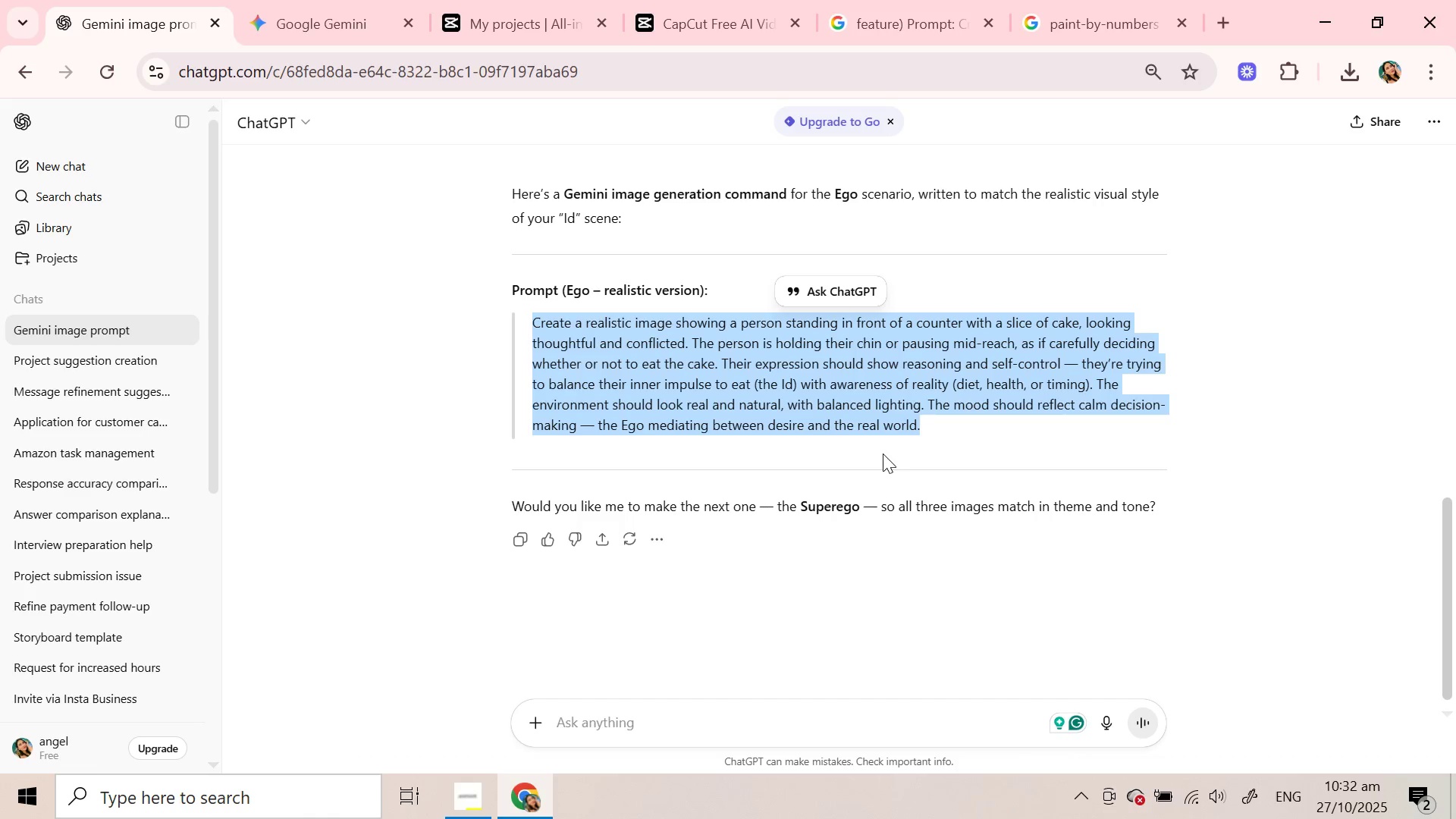 
key(Control+C)
 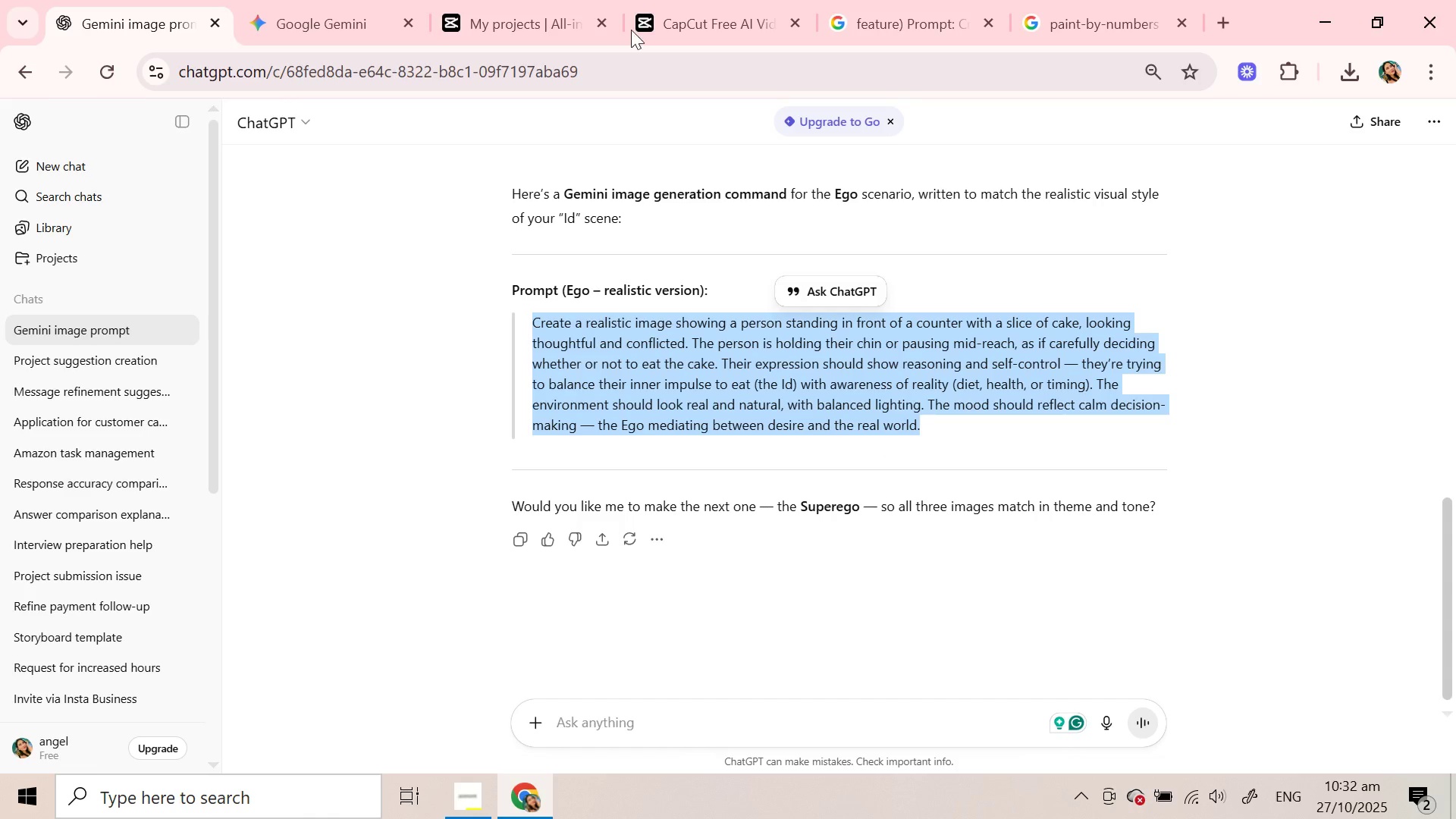 
key(Control+C)
 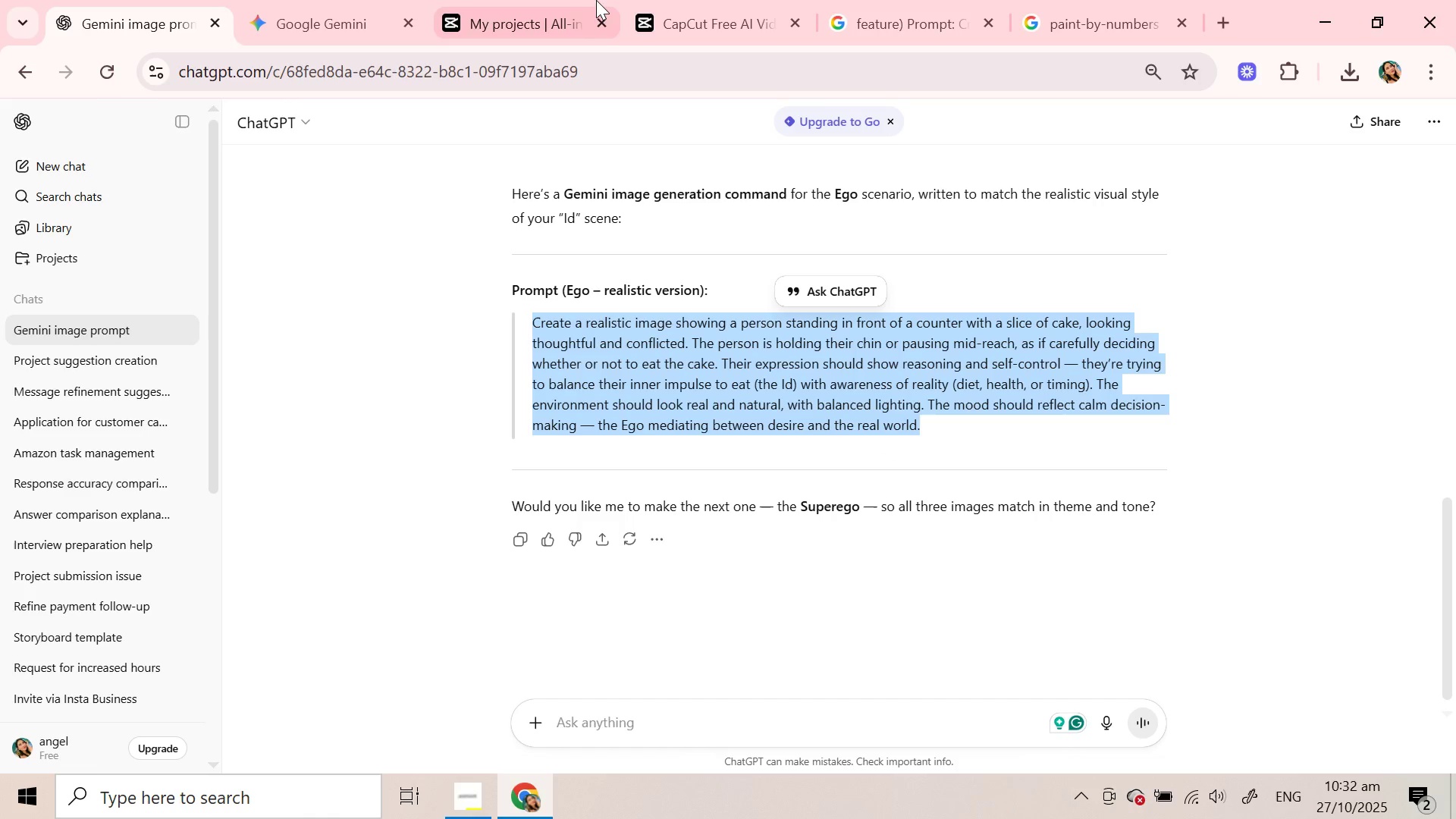 
key(Control+C)
 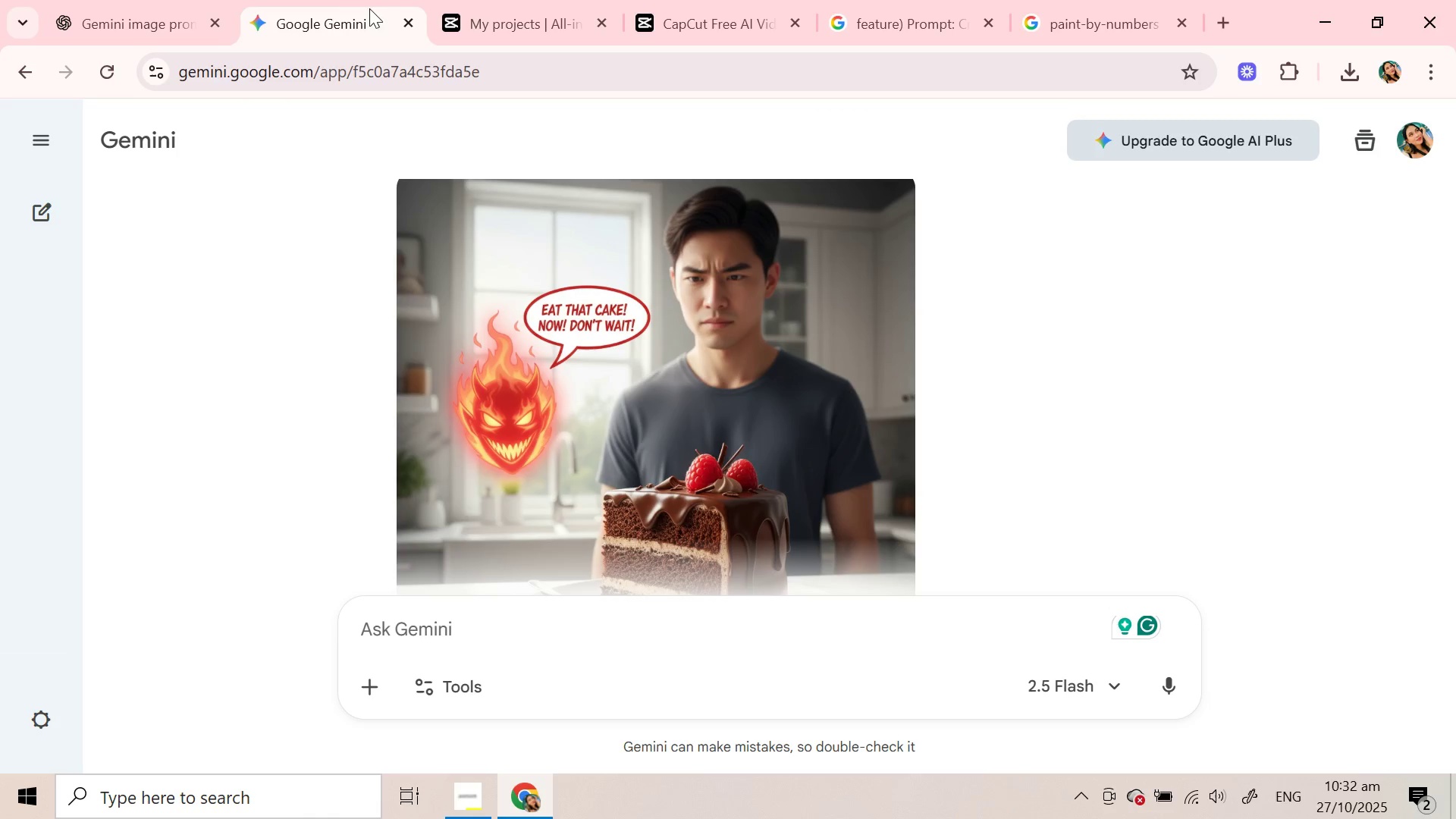 
left_click([370, 0])
 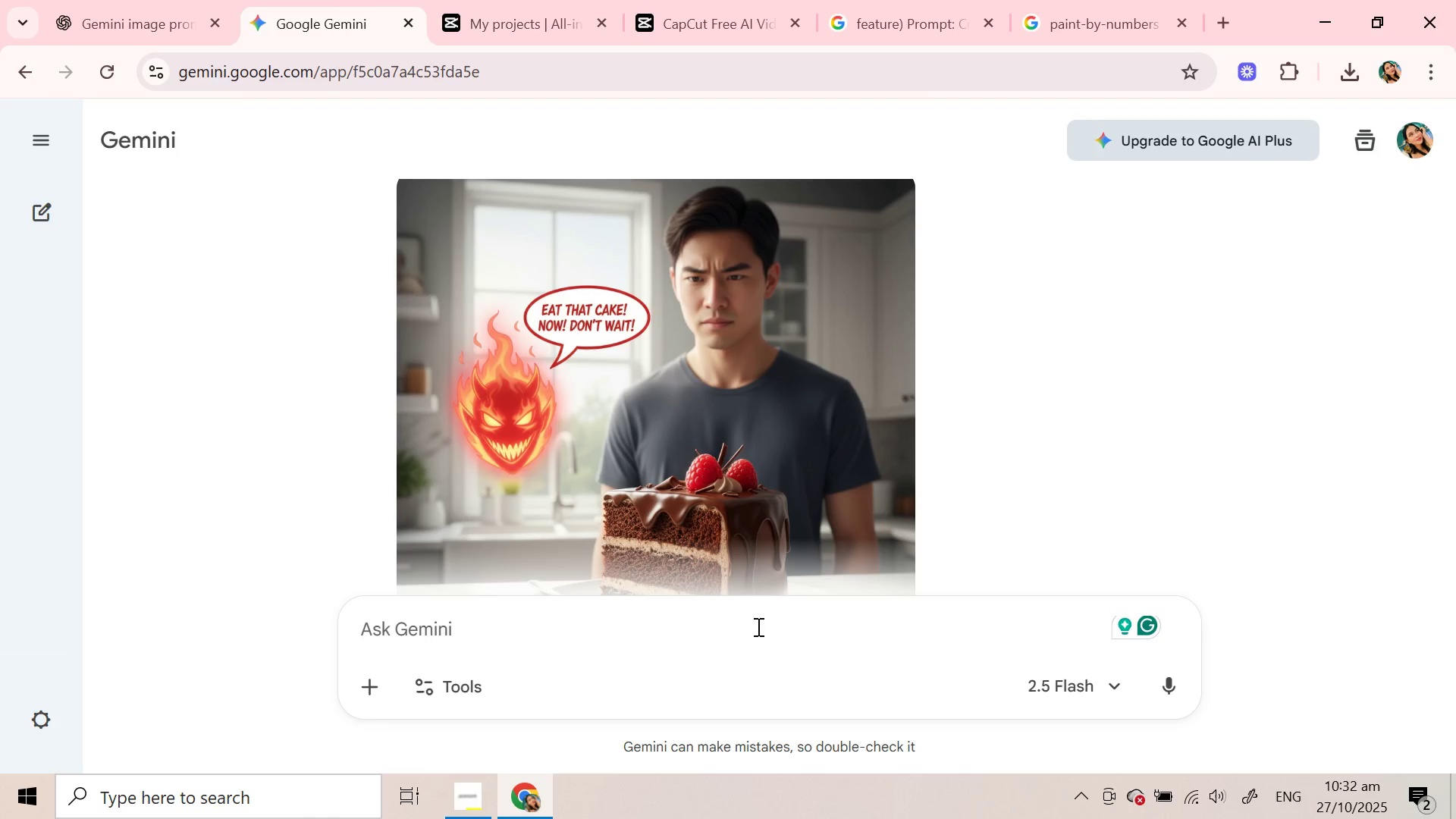 
left_click([757, 626])
 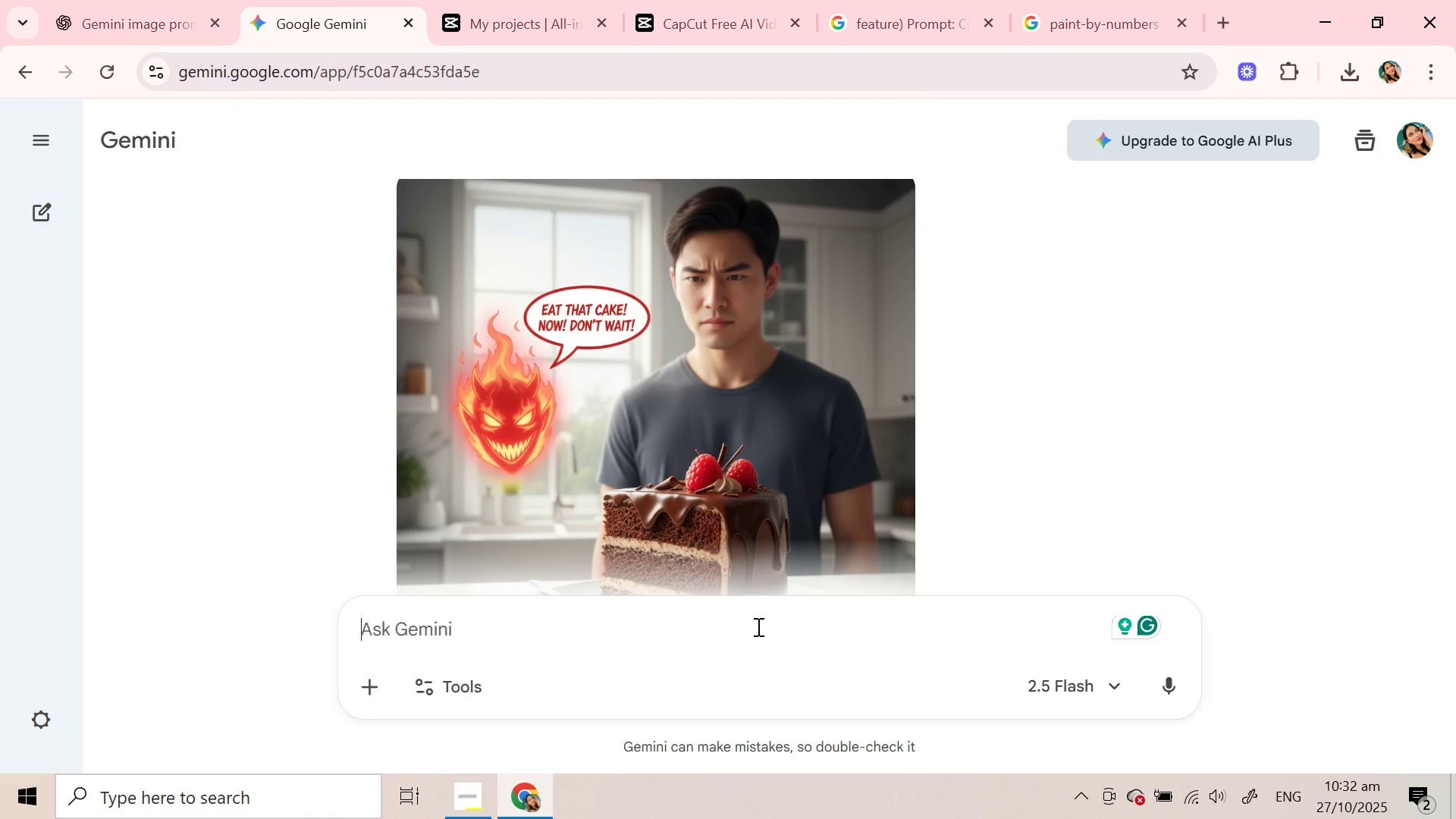 
key(Control+V)
 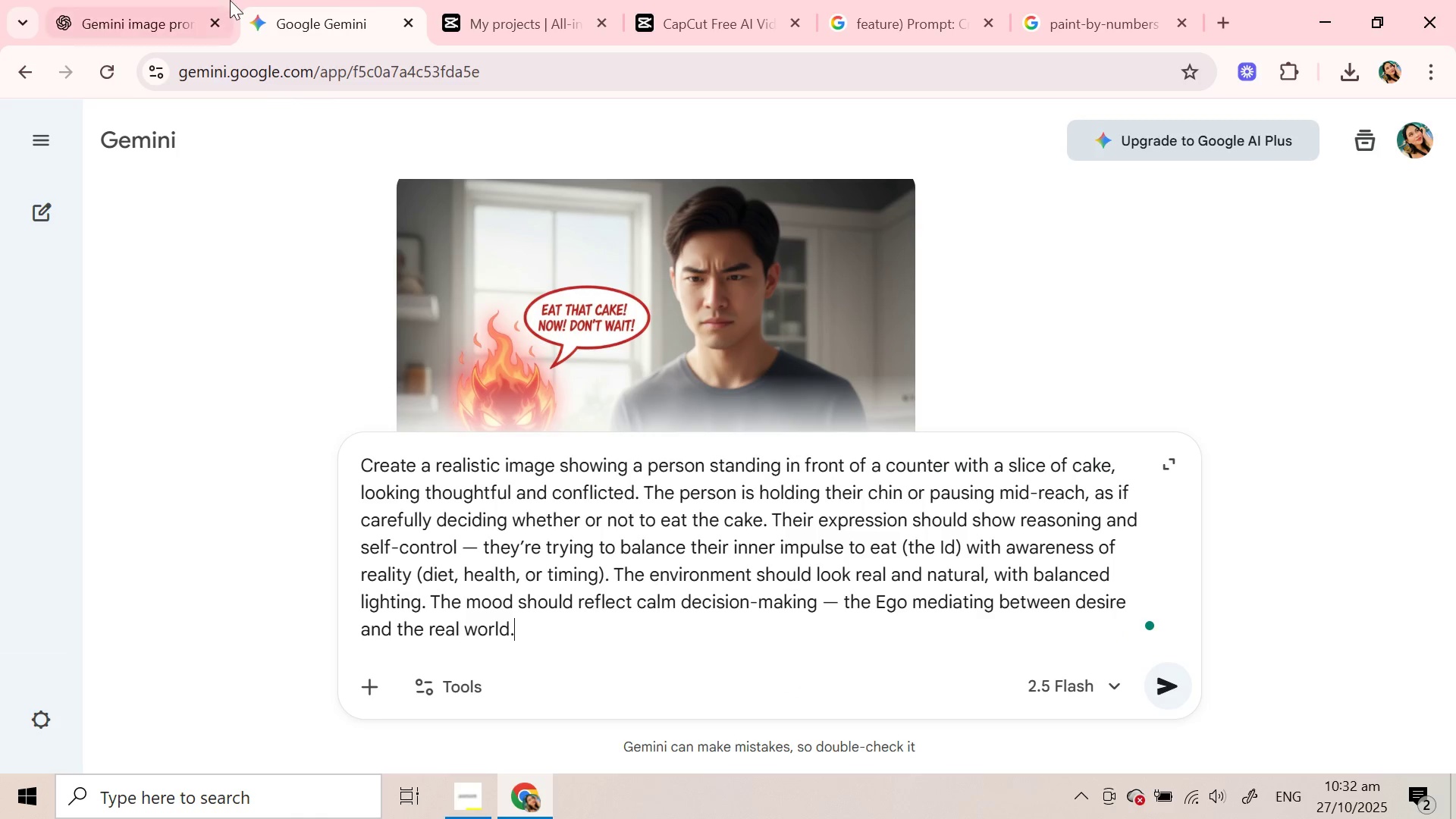 
left_click([187, 0])
 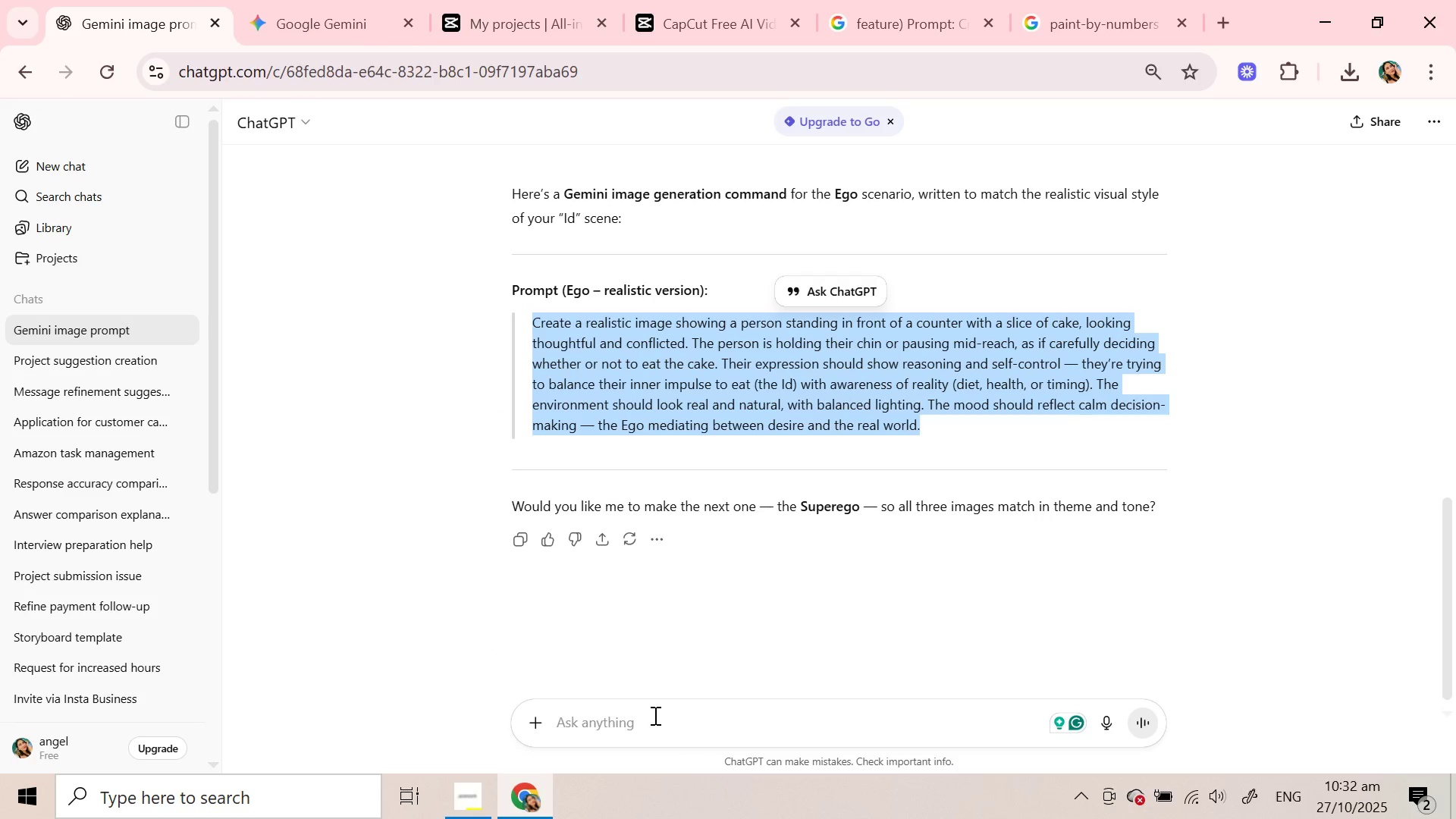 
left_click([654, 715])
 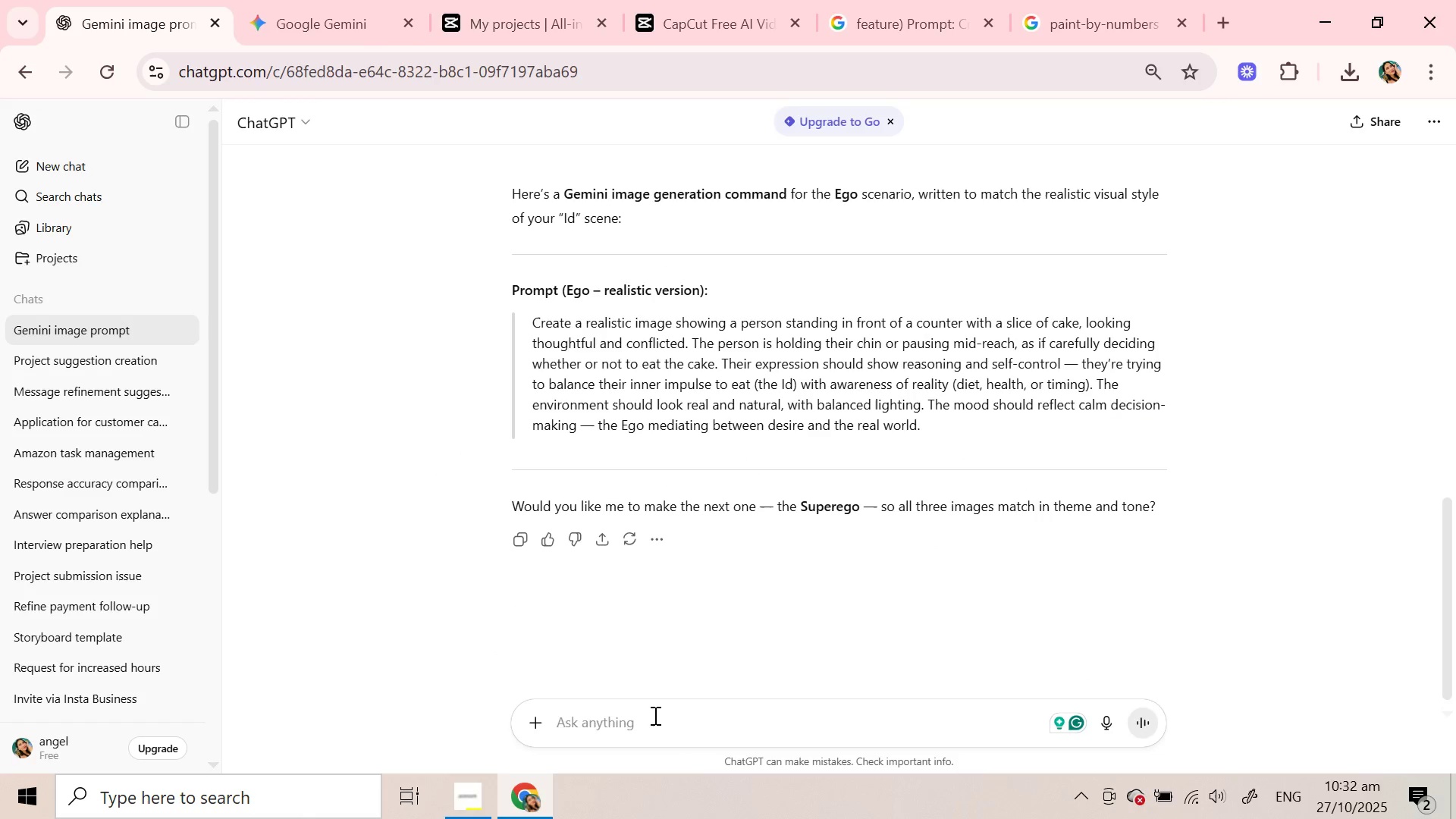 
type(not a scenario but just an illustreation)
 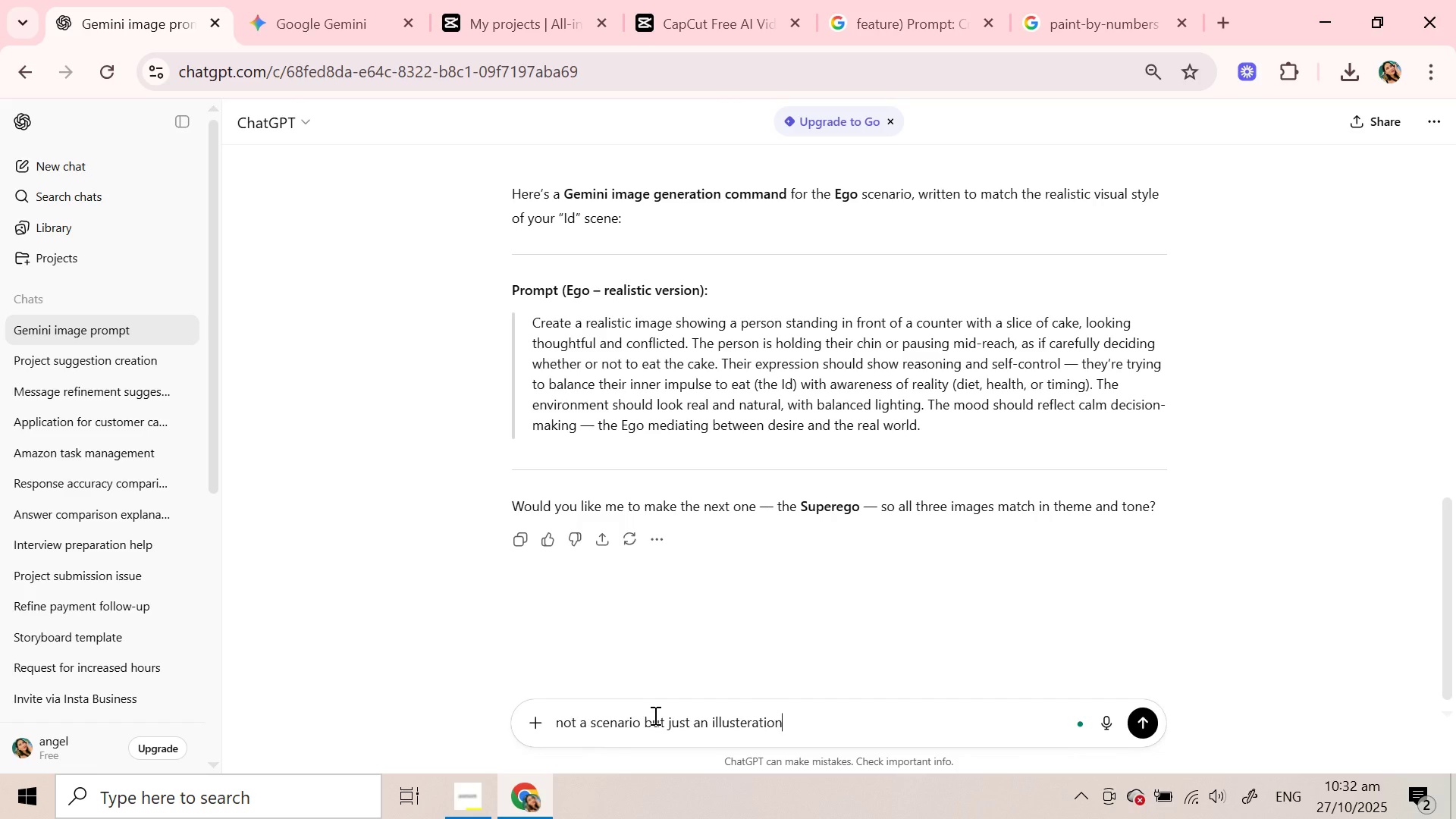 
key(Enter)
 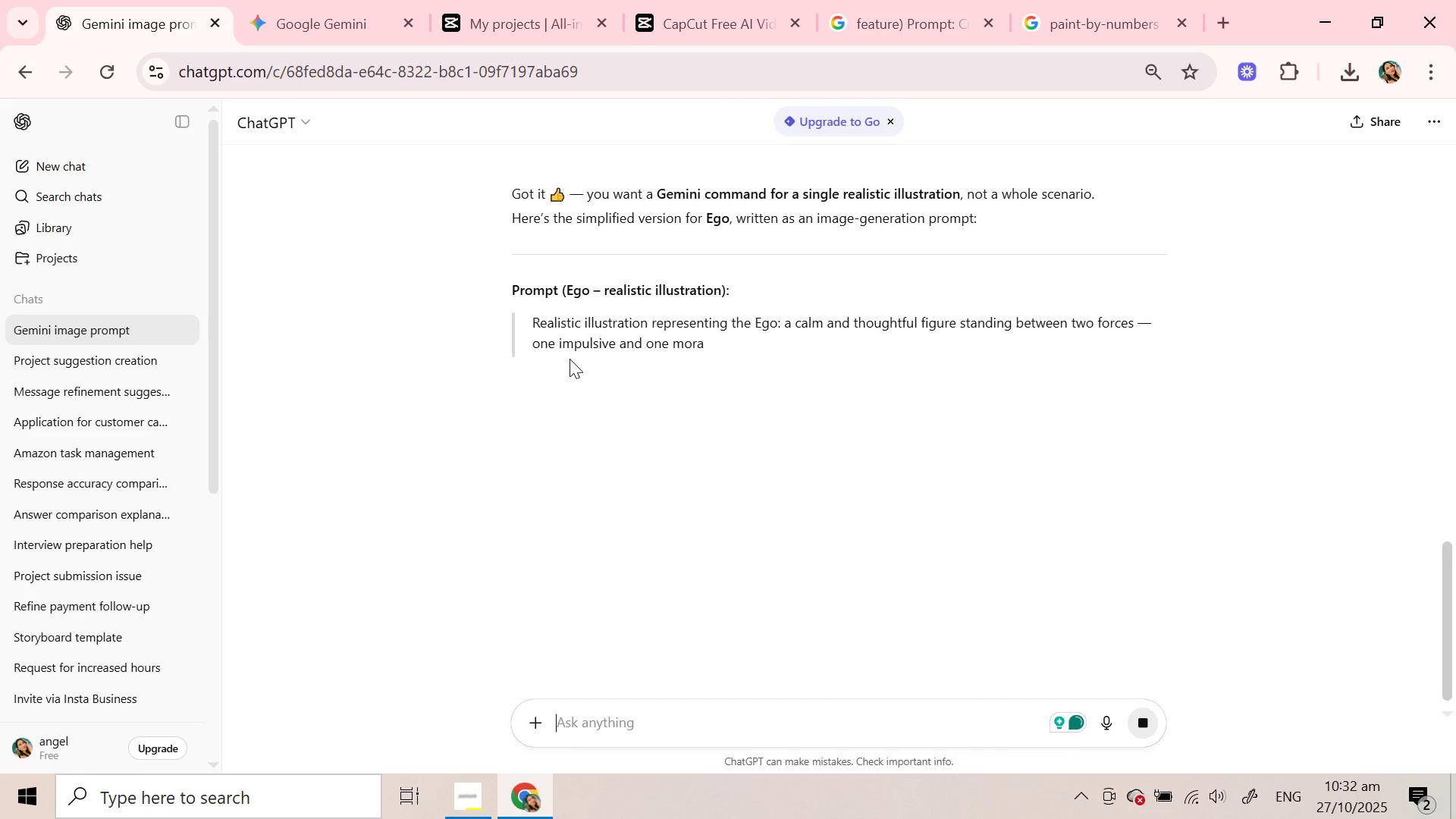 
left_click_drag(start_coordinate=[528, 309], to_coordinate=[760, 417])
 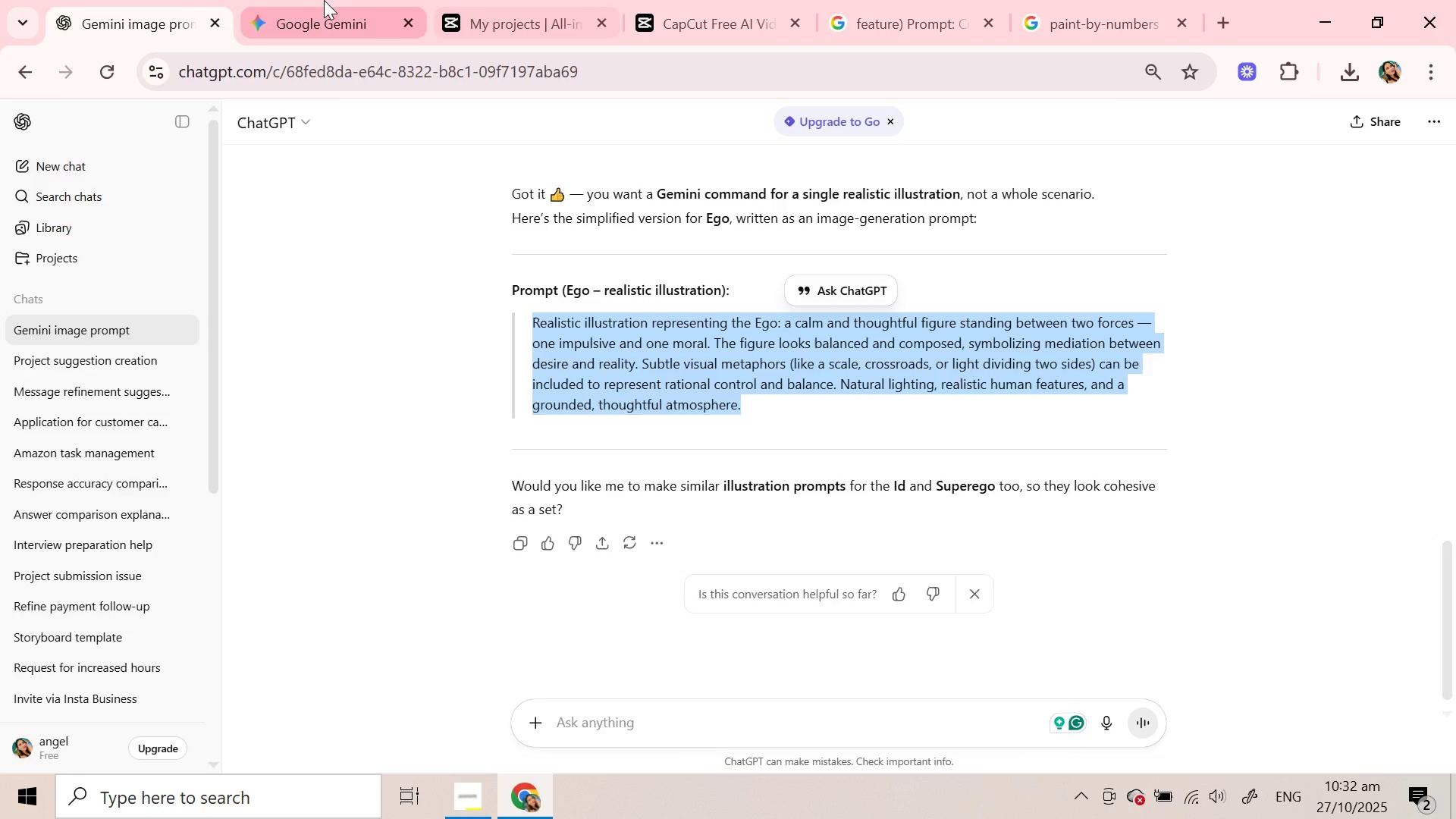 
key(Control+C)
 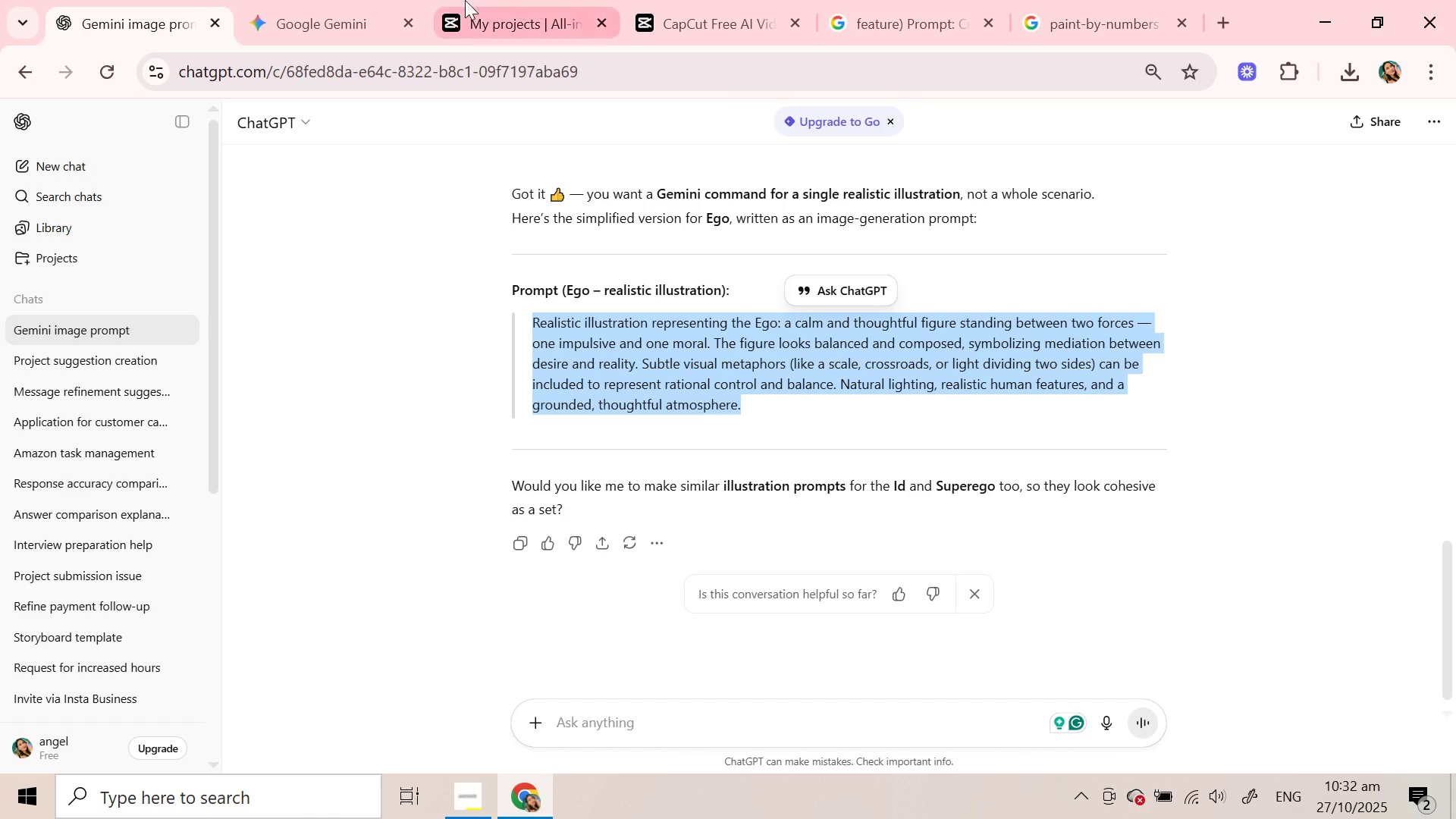 
key(Control+C)
 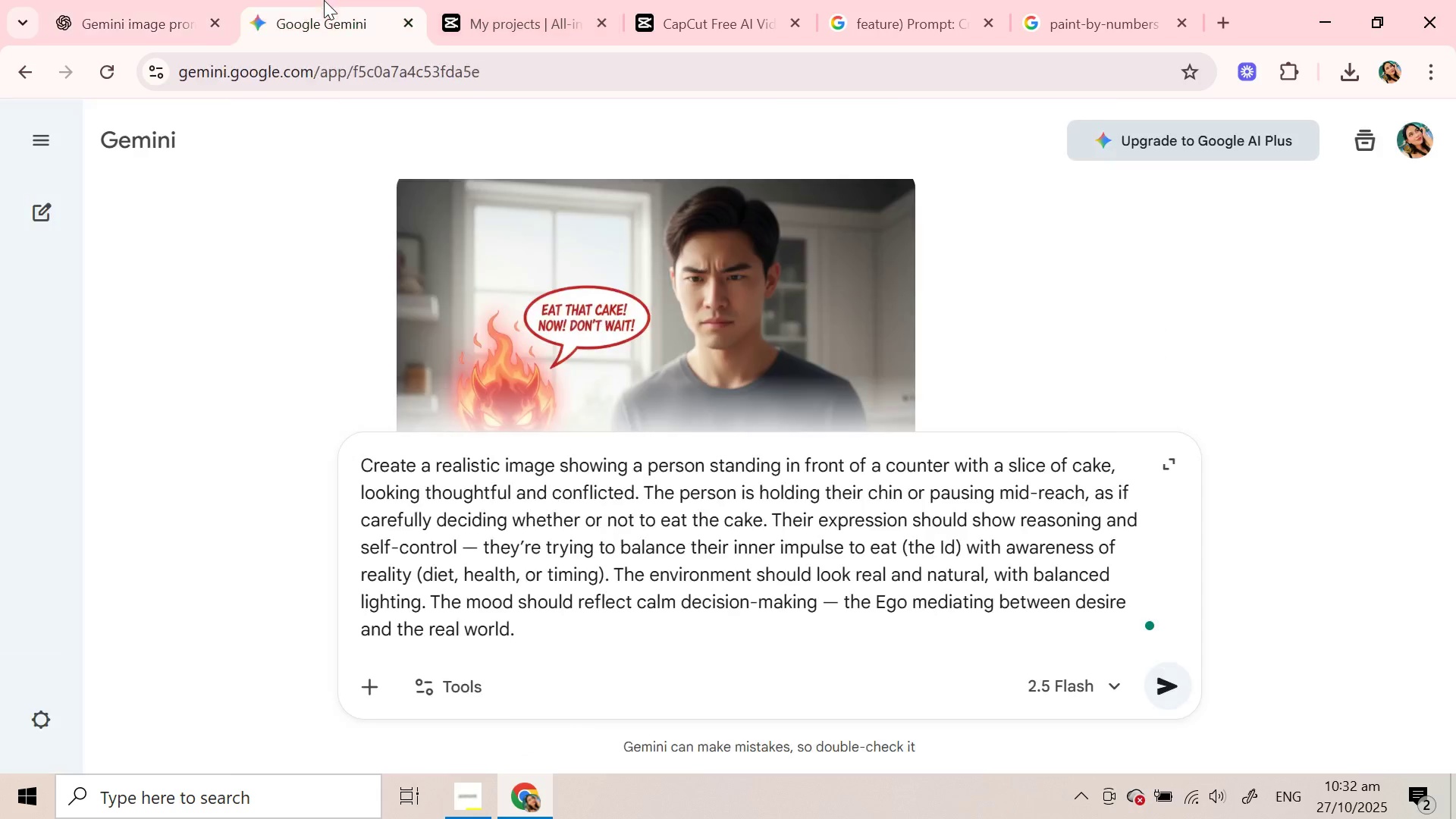 
left_click([324, 0])
 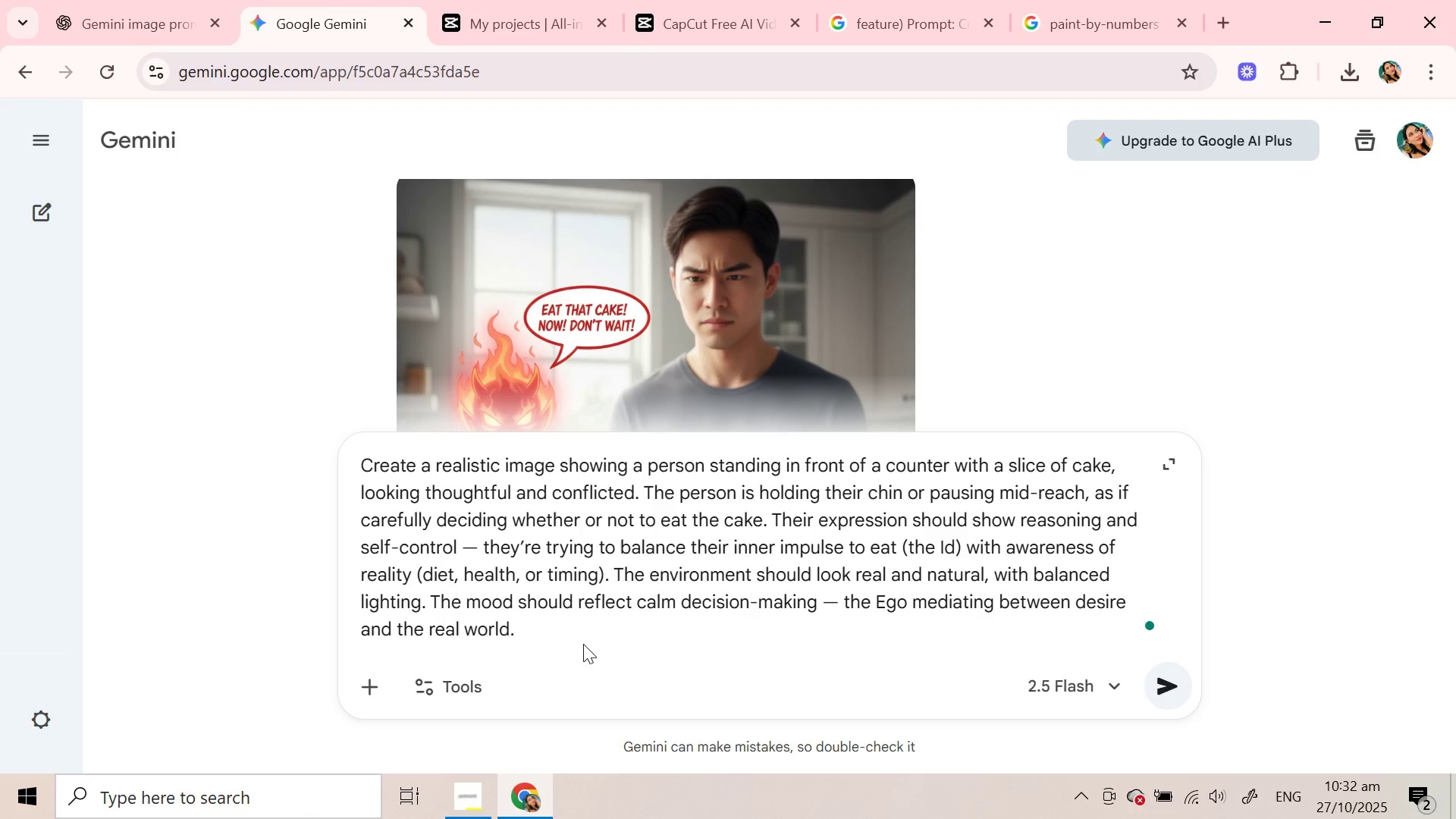 
left_click_drag(start_coordinate=[580, 639], to_coordinate=[282, 447])
 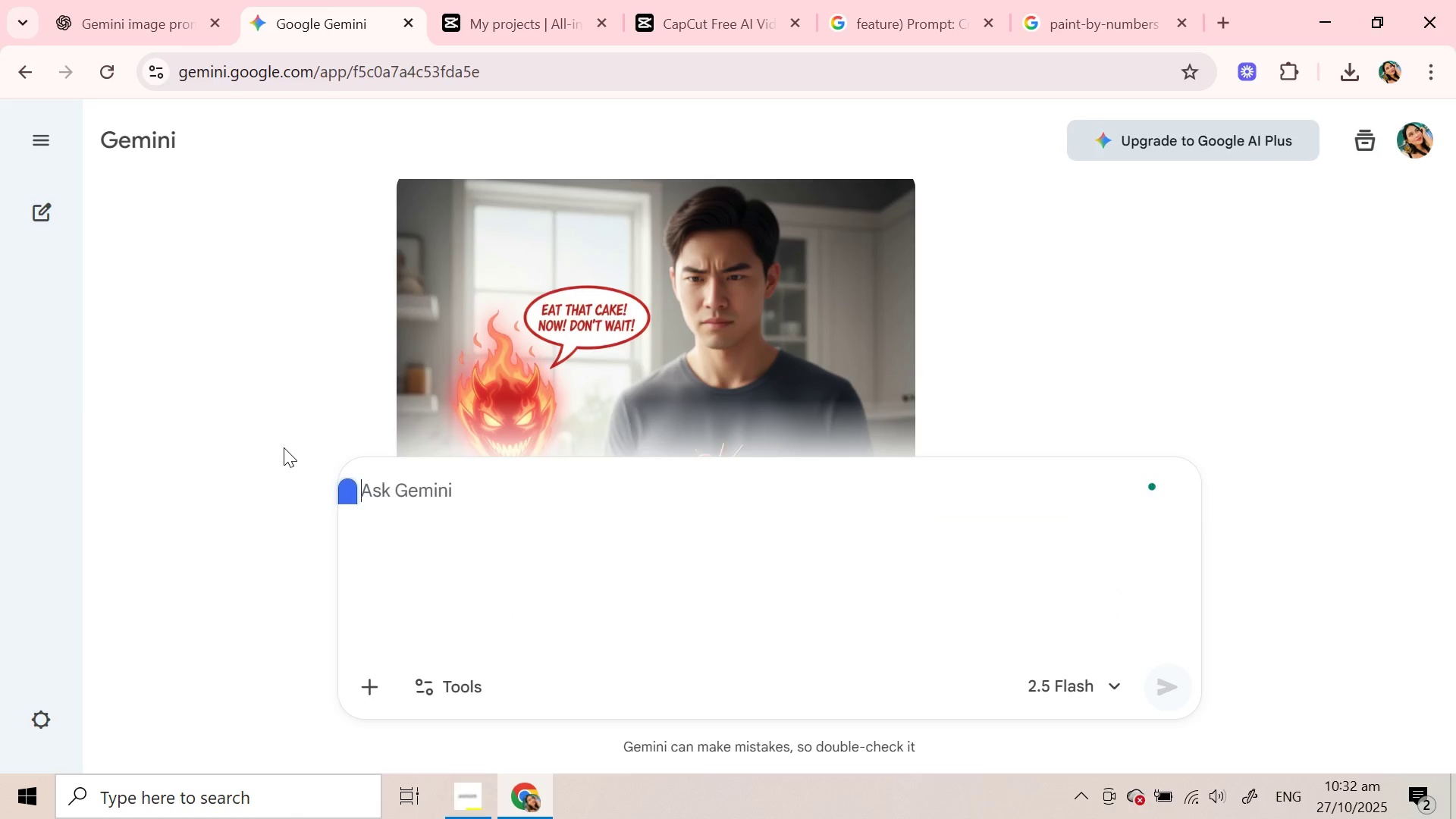 
key(Backspace)
 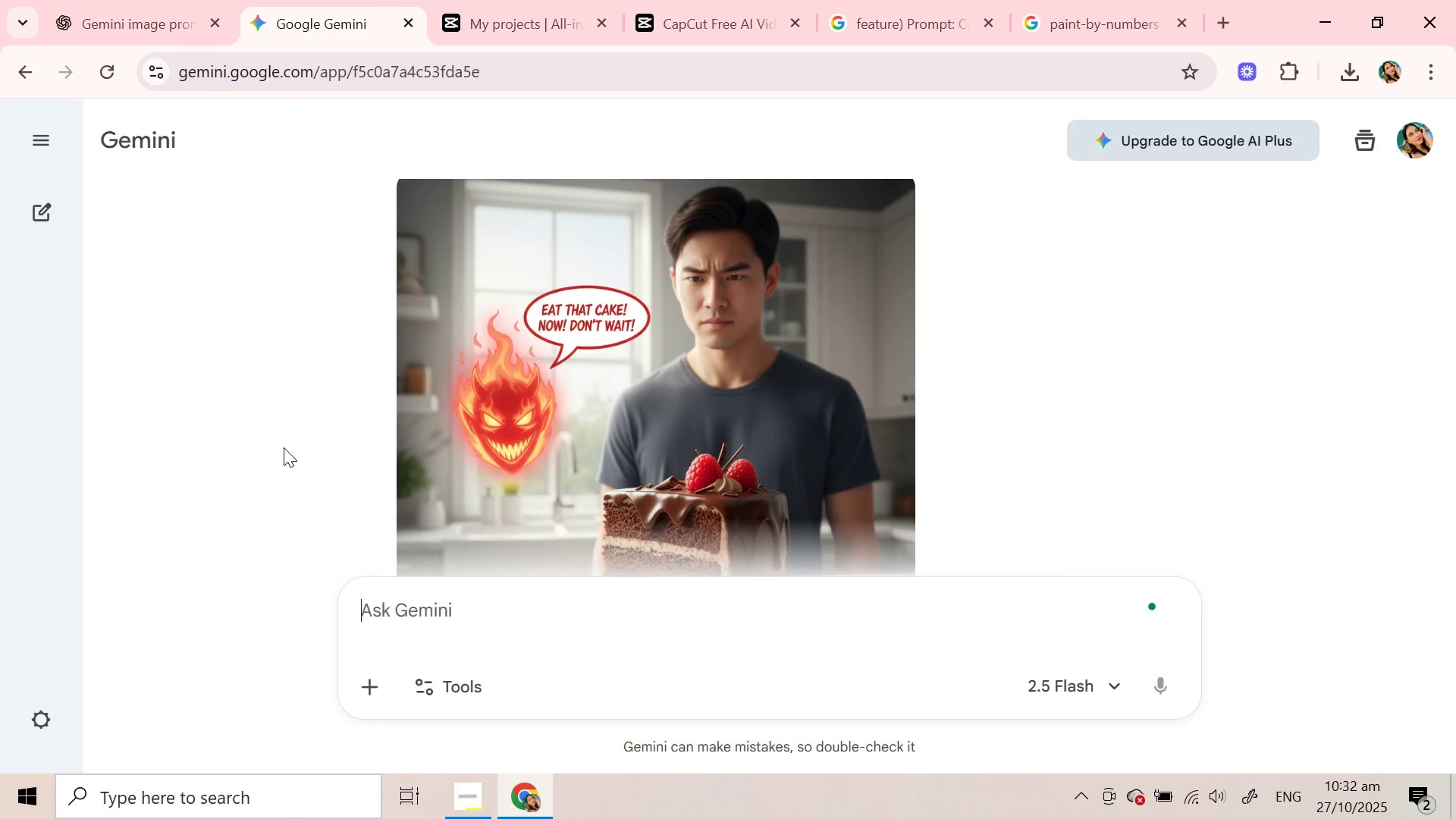 
key(Backspace)
 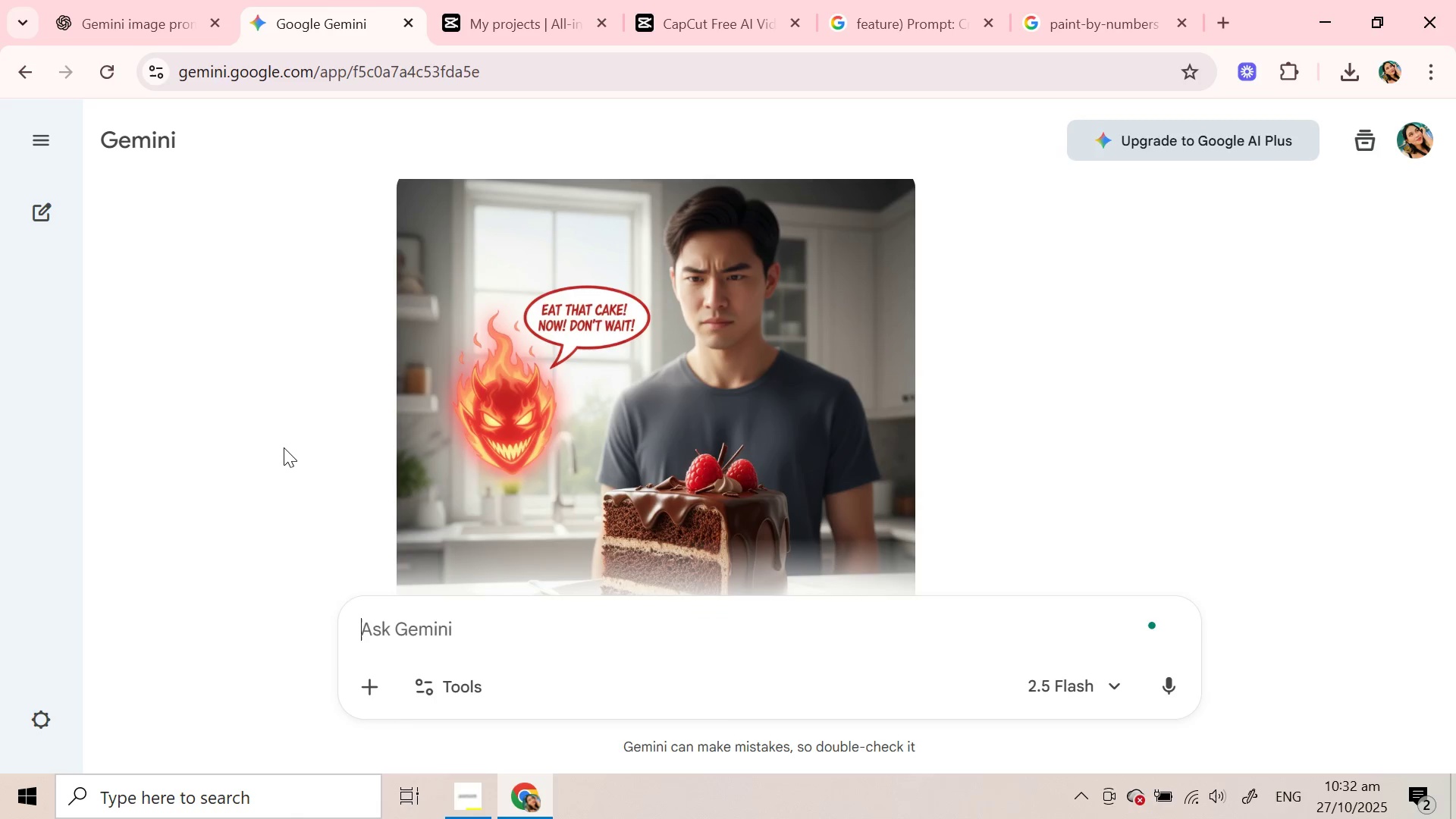 
key(Backspace)
 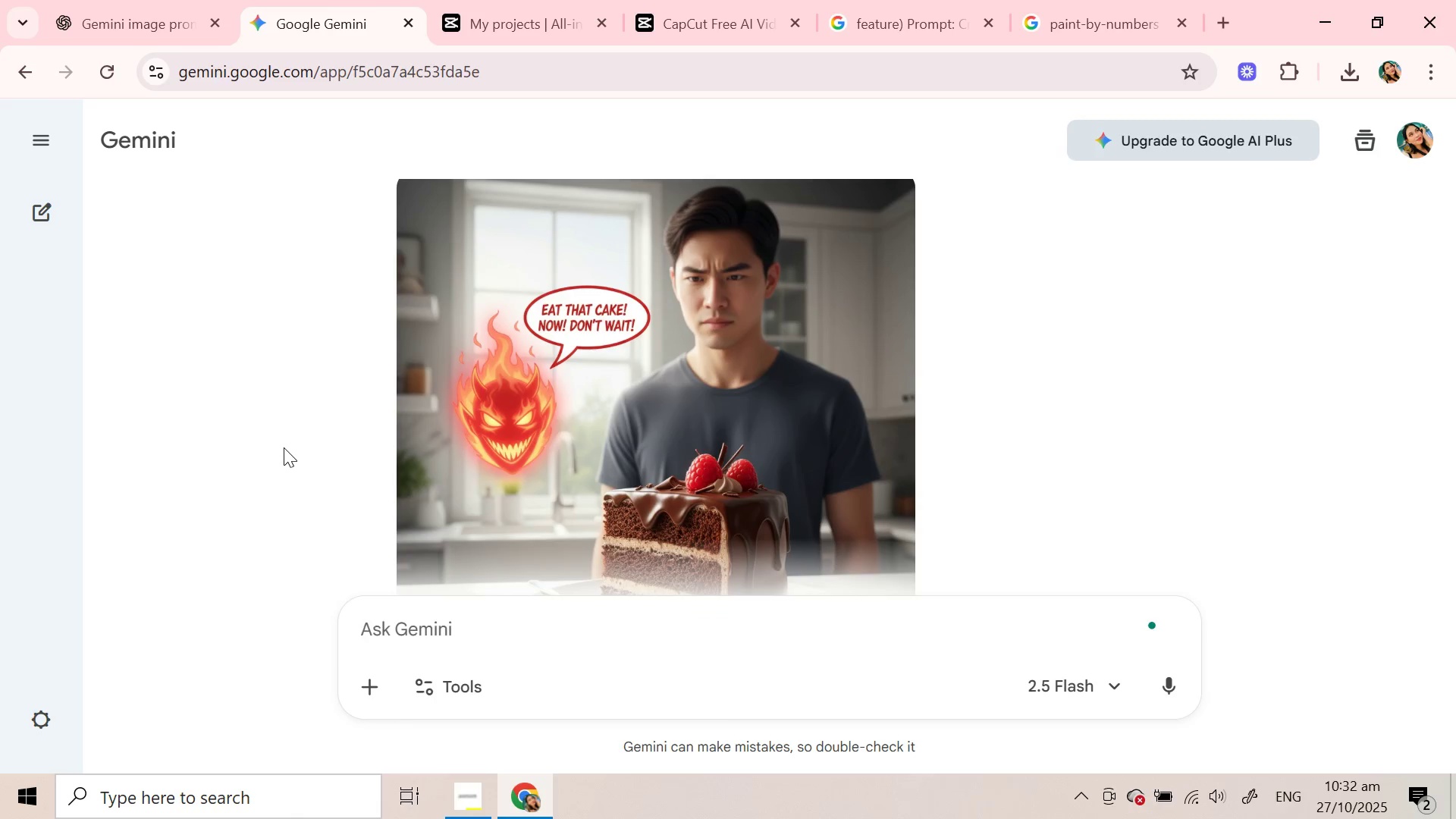 
key(Control+V)
 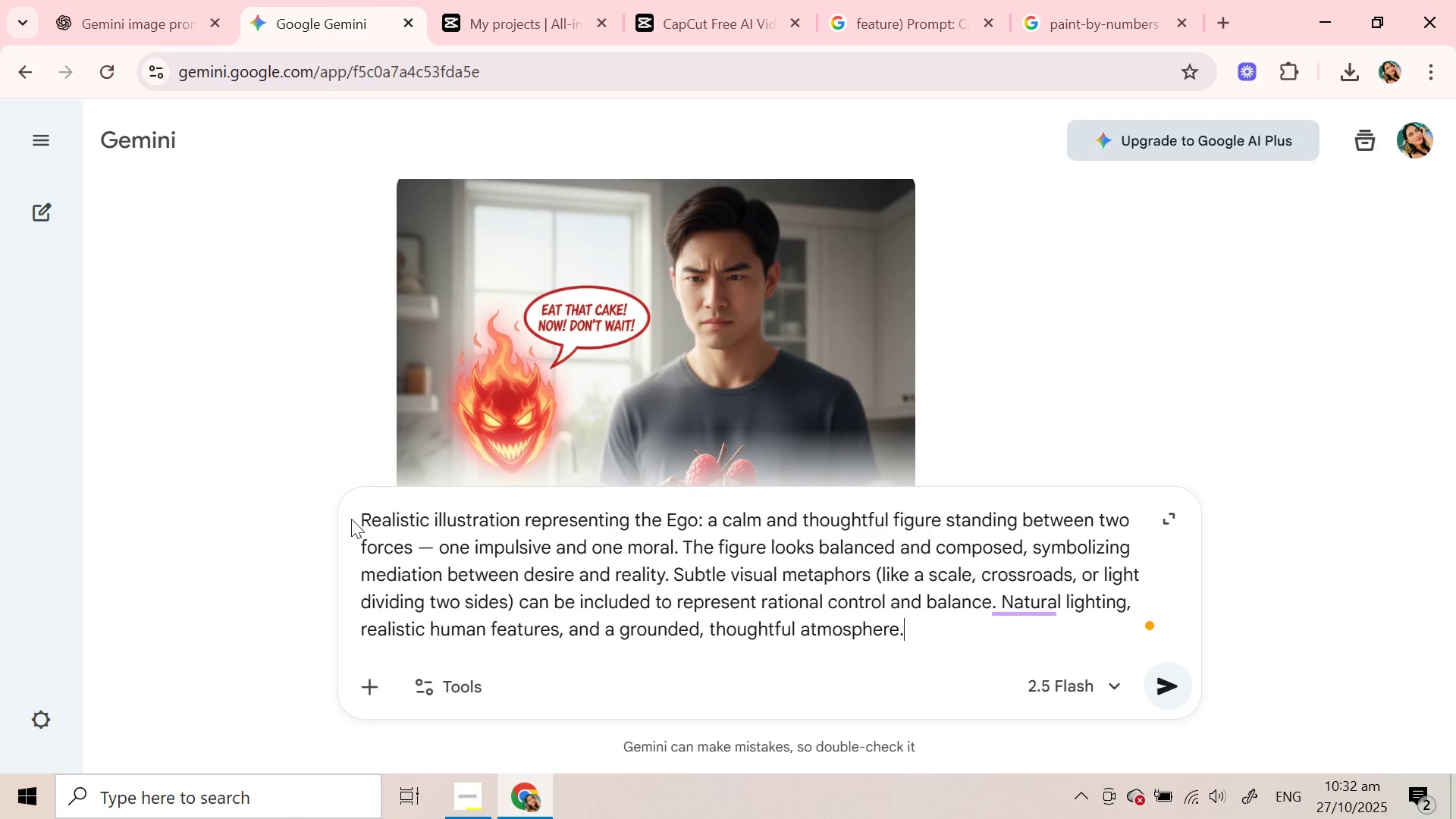 
scroll: coordinate [394, 566], scroll_direction: up, amount: 2.0
 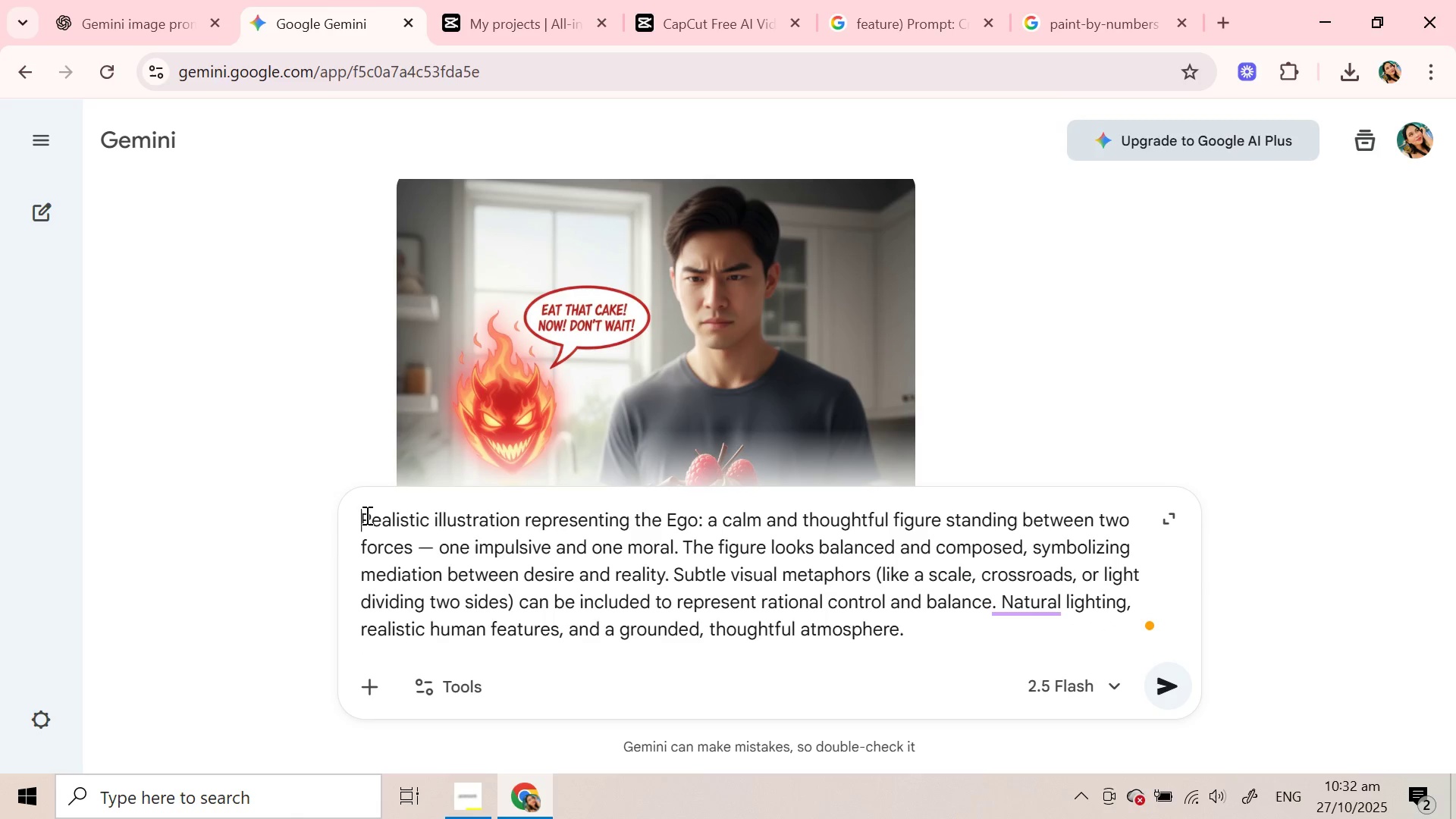 
left_click([366, 515])
 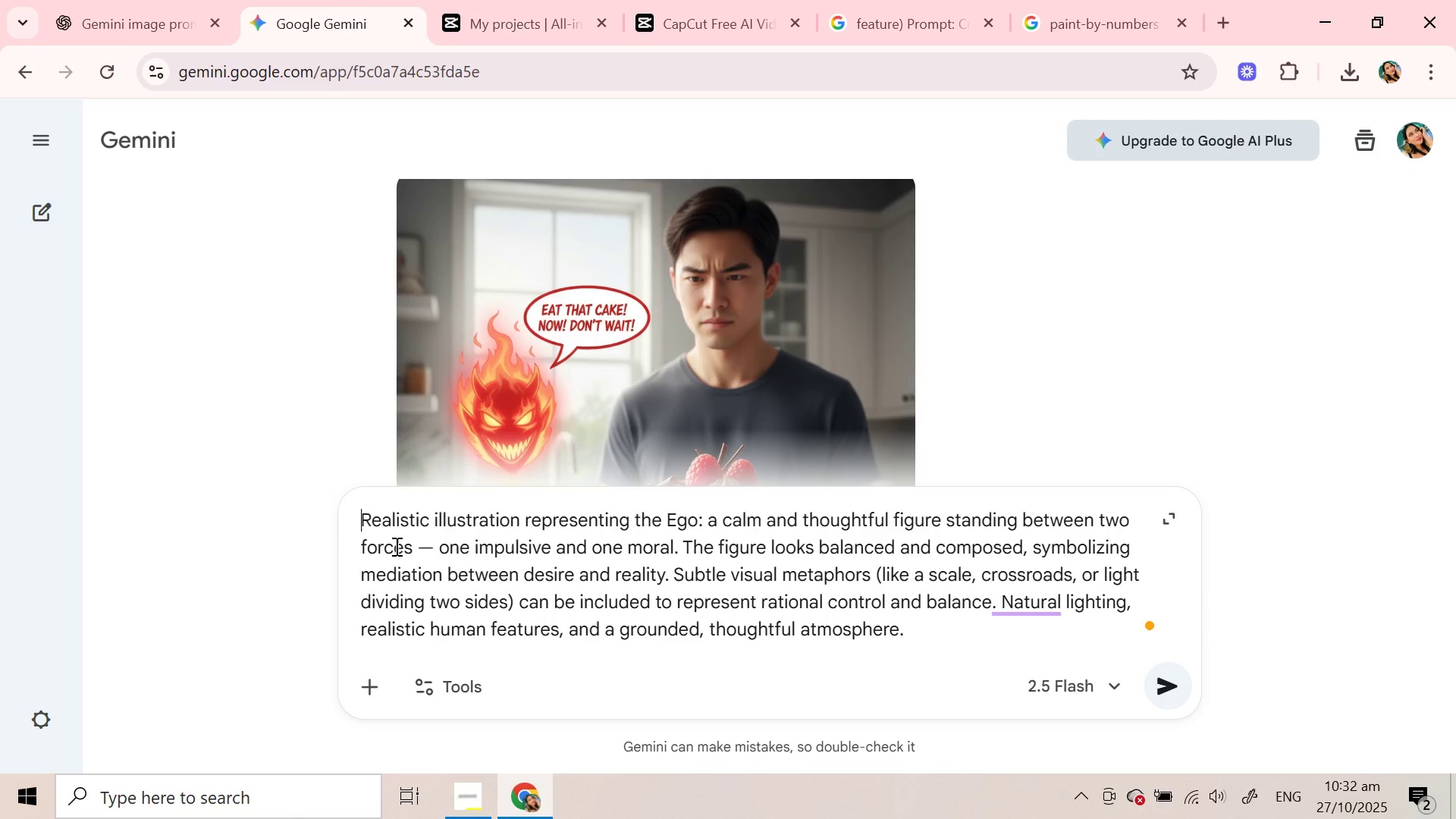 
type(cree)
key(Backspace)
type(ate a )
 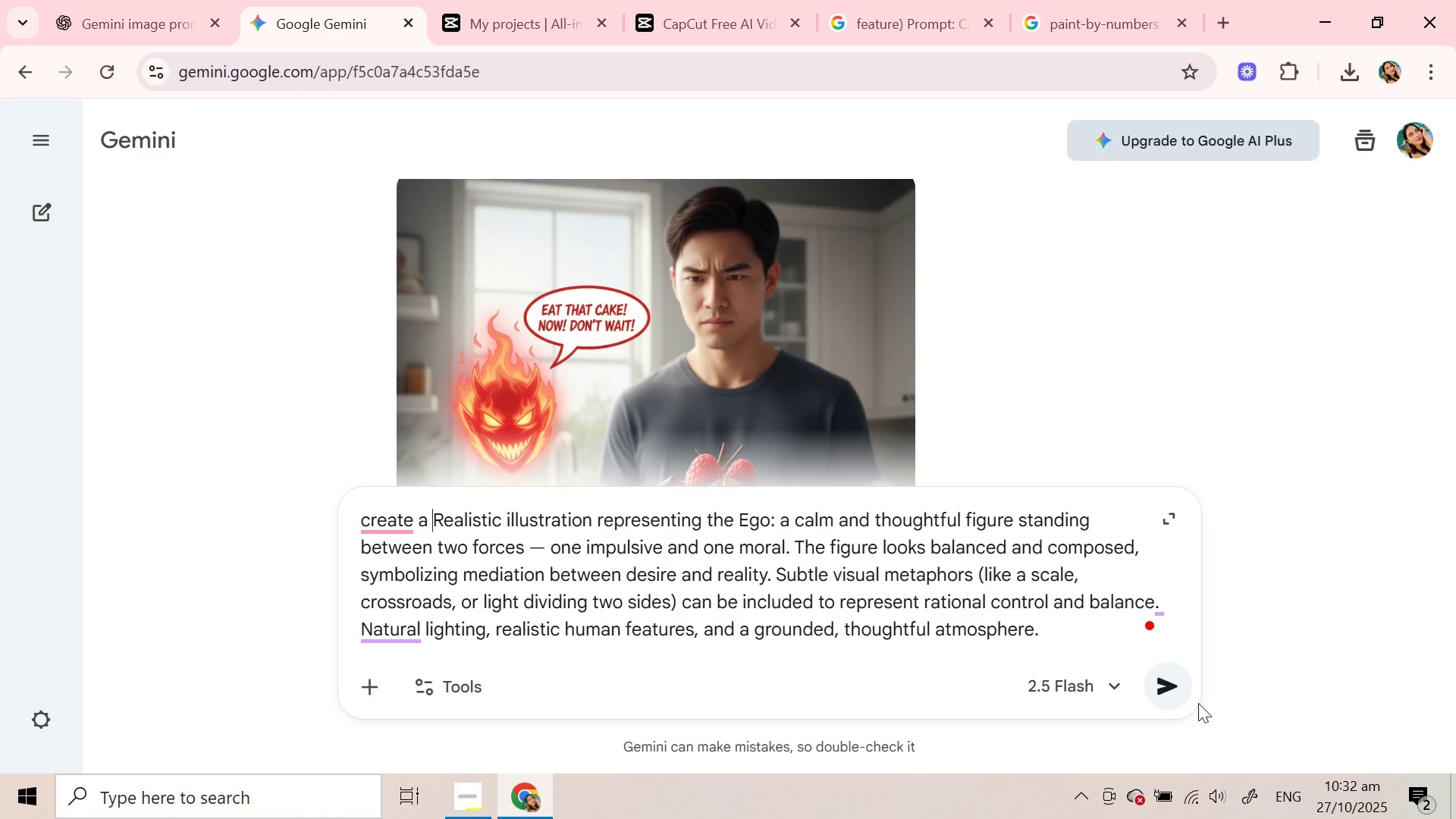 
left_click([1163, 681])
 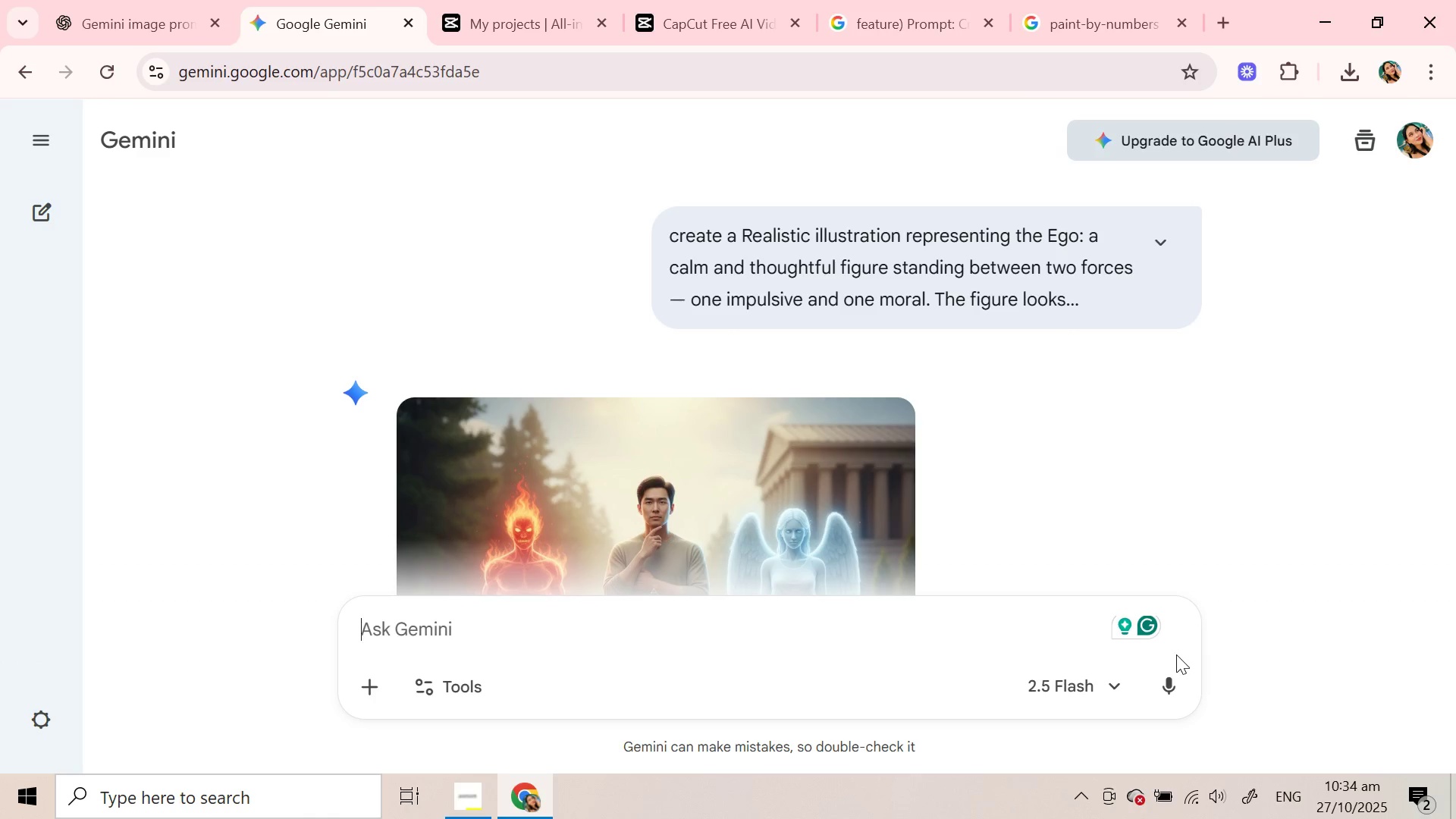 
wait(106.82)
 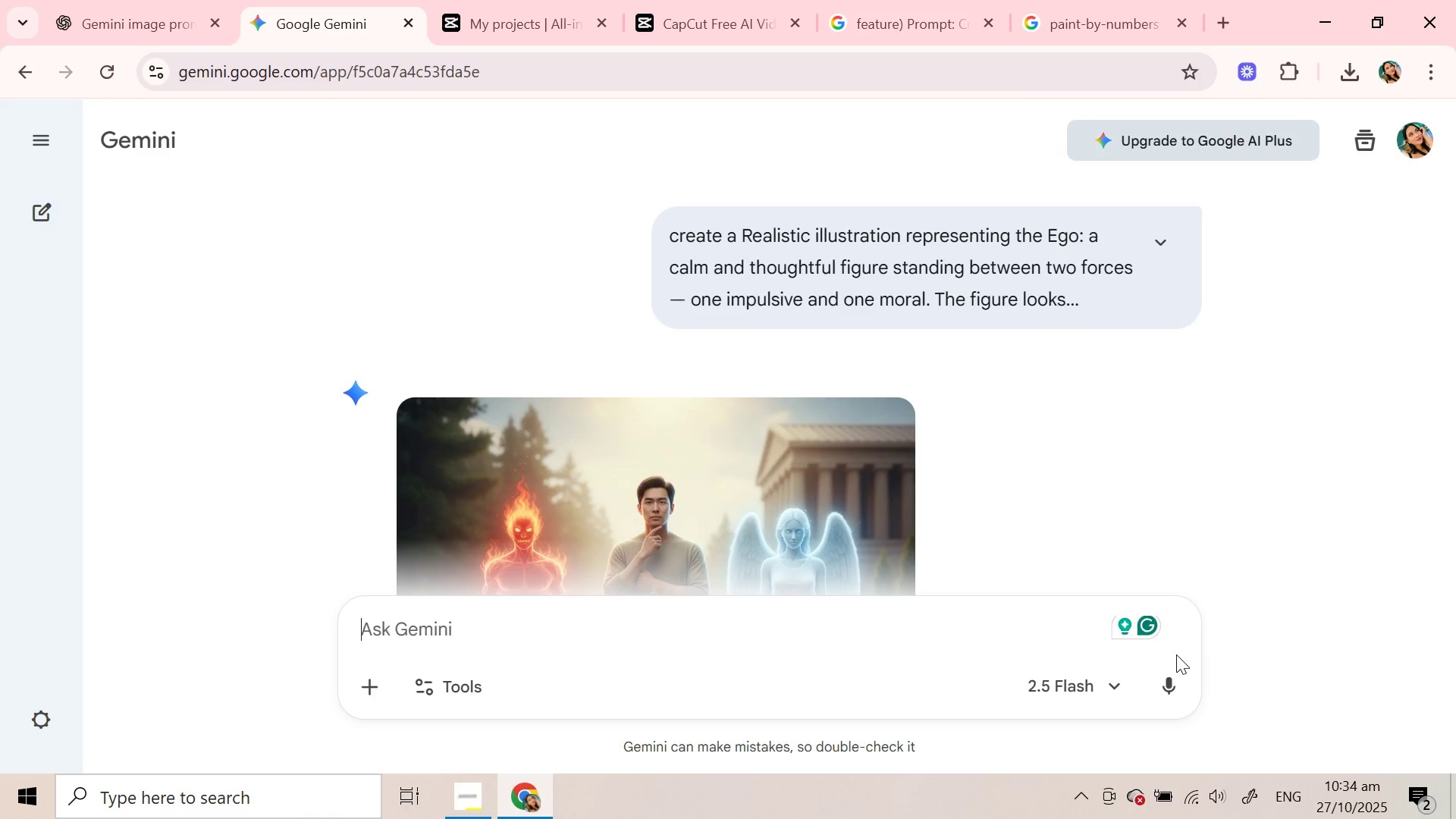 
scroll: coordinate [1040, 490], scroll_direction: down, amount: 8.0
 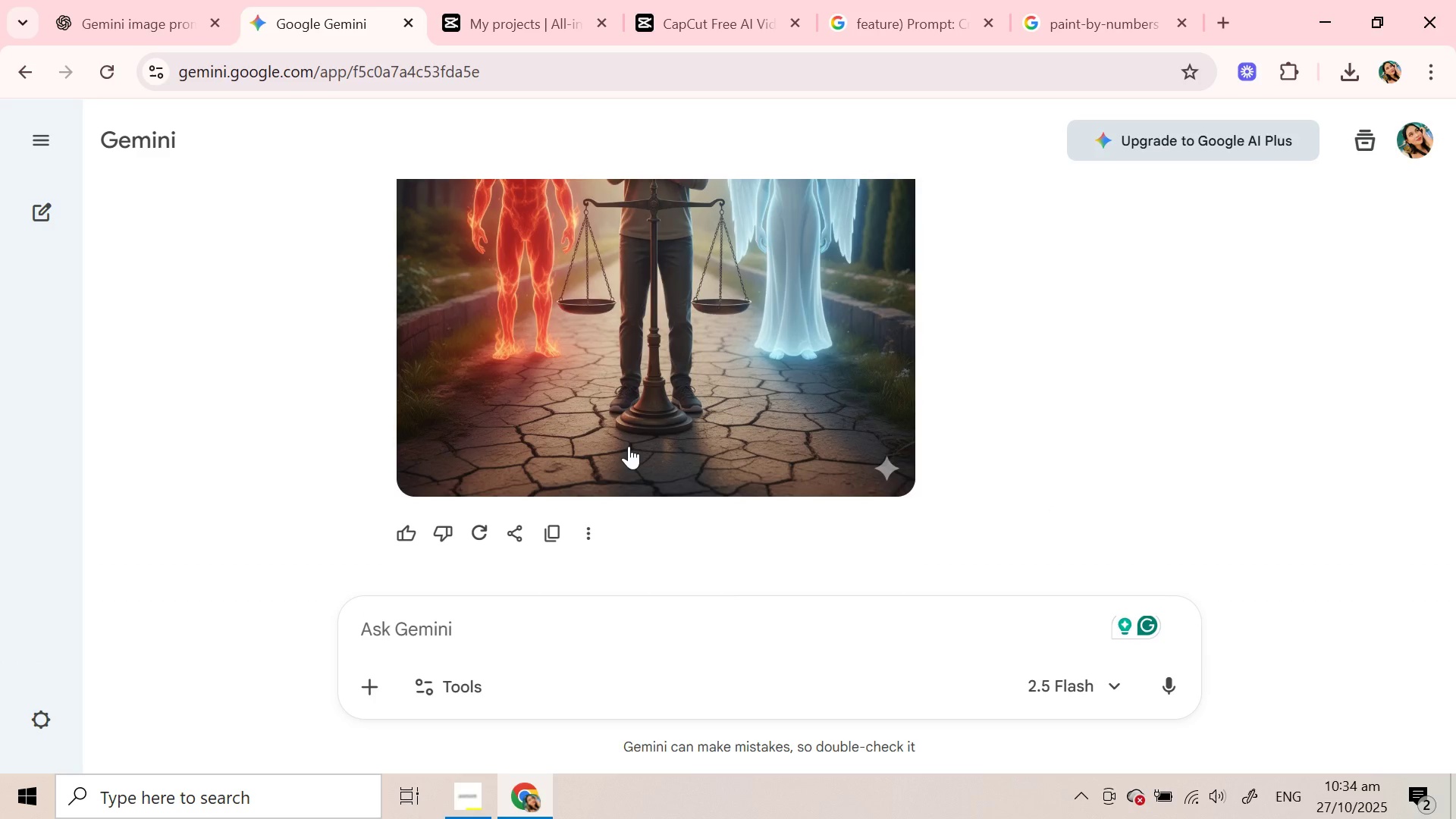 
scroll: coordinate [629, 446], scroll_direction: up, amount: 1.0
 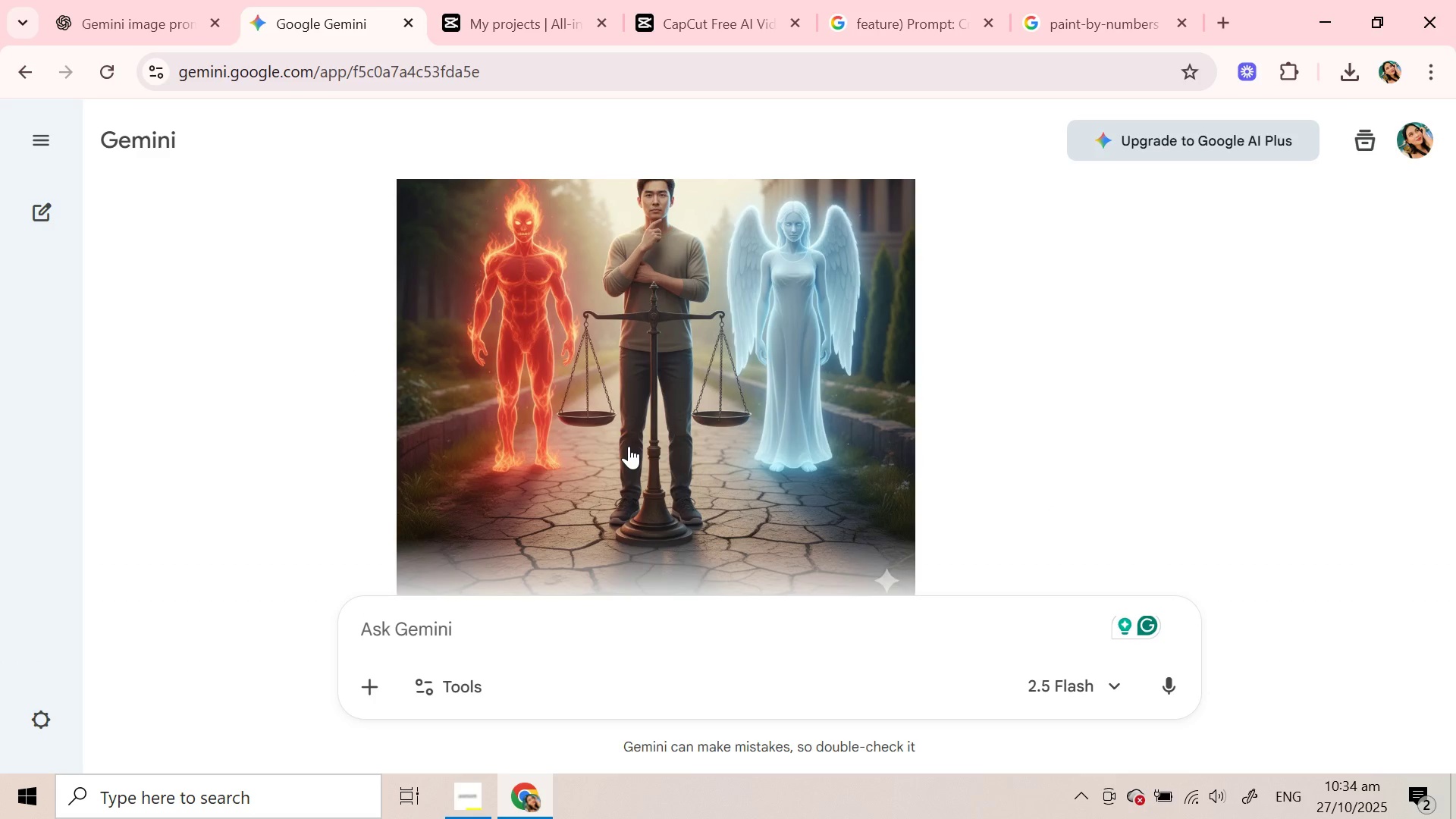 
left_click([629, 446])
 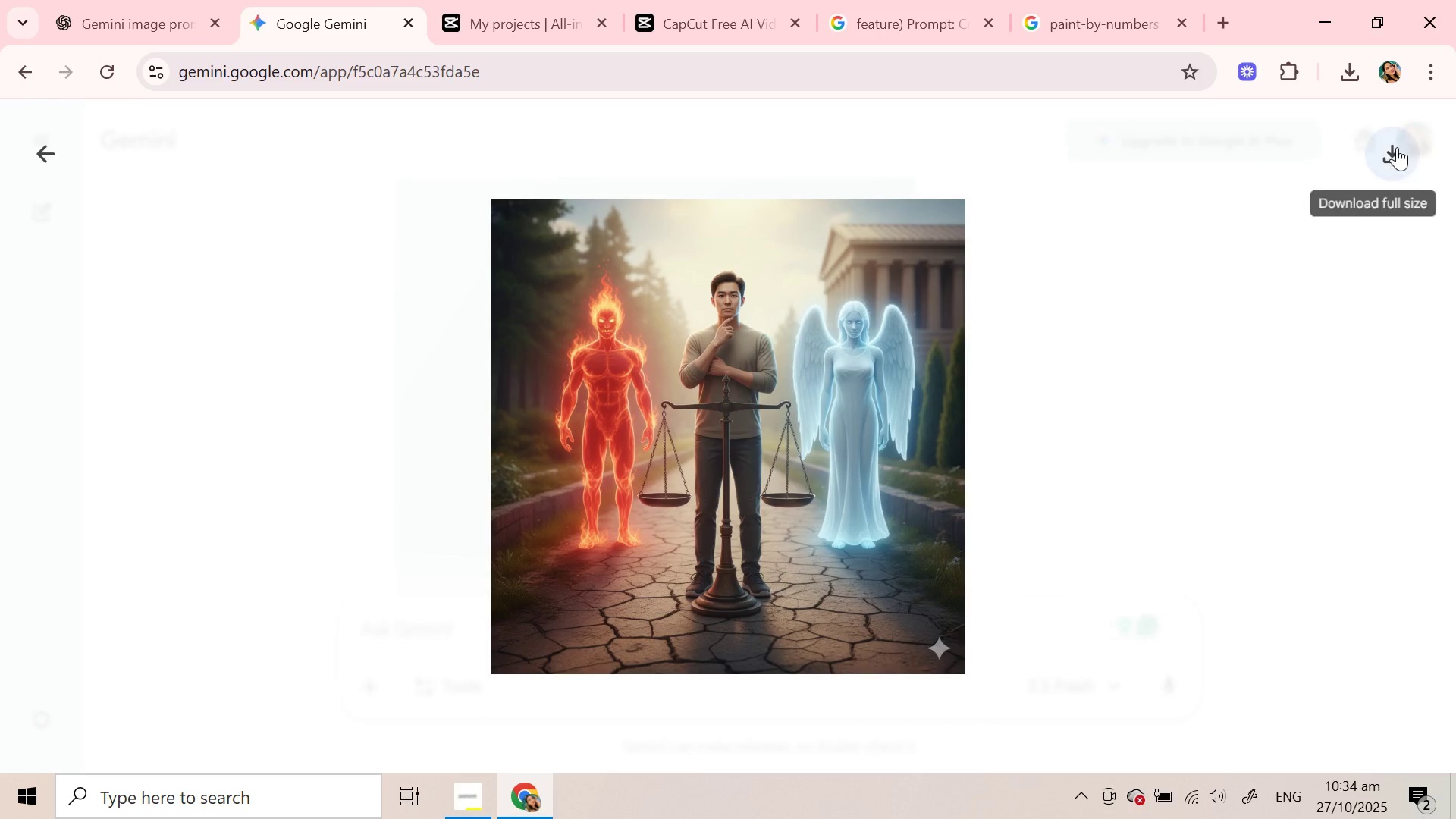 
left_click([1397, 147])
 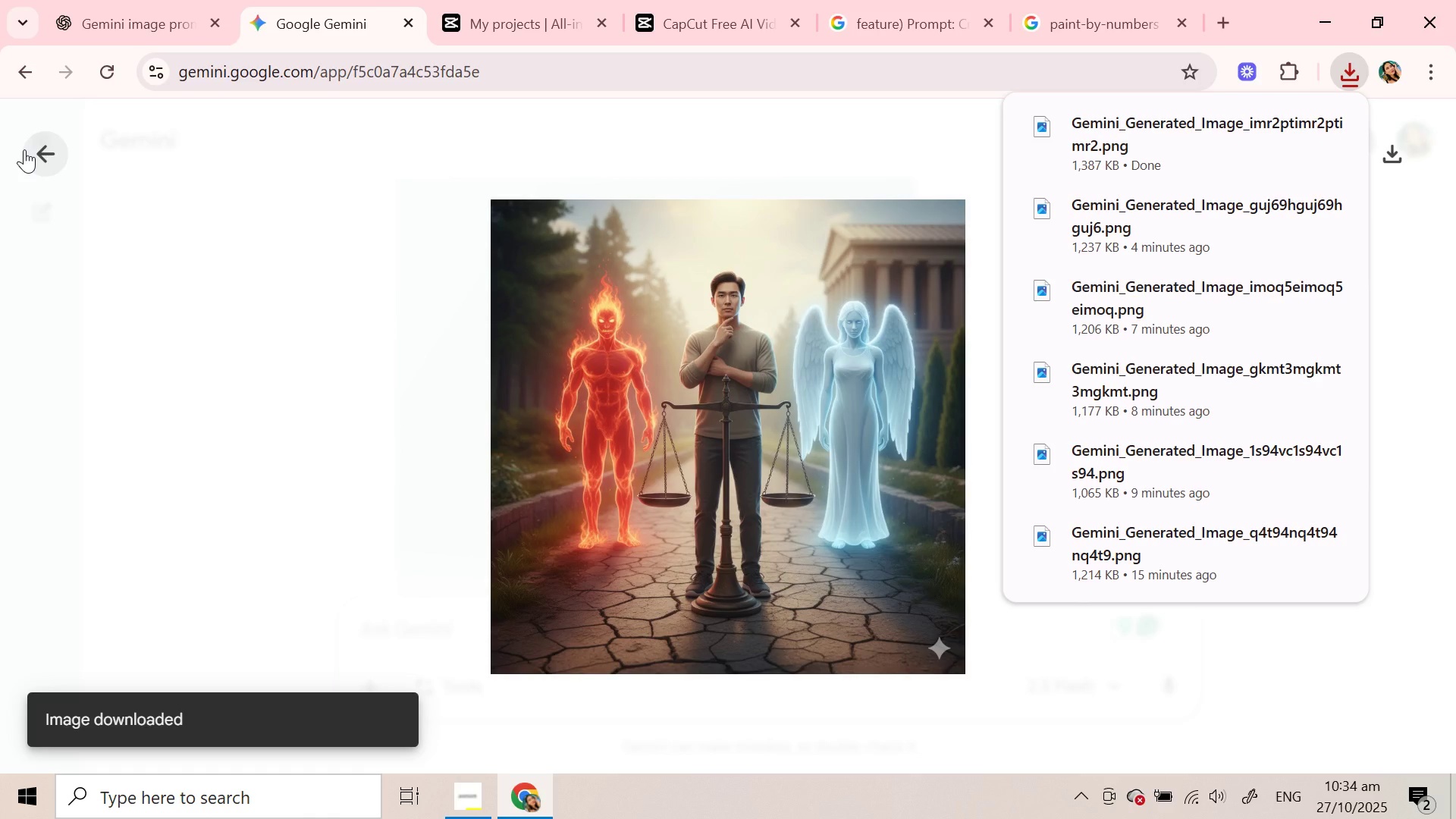 
left_click([24, 149])
 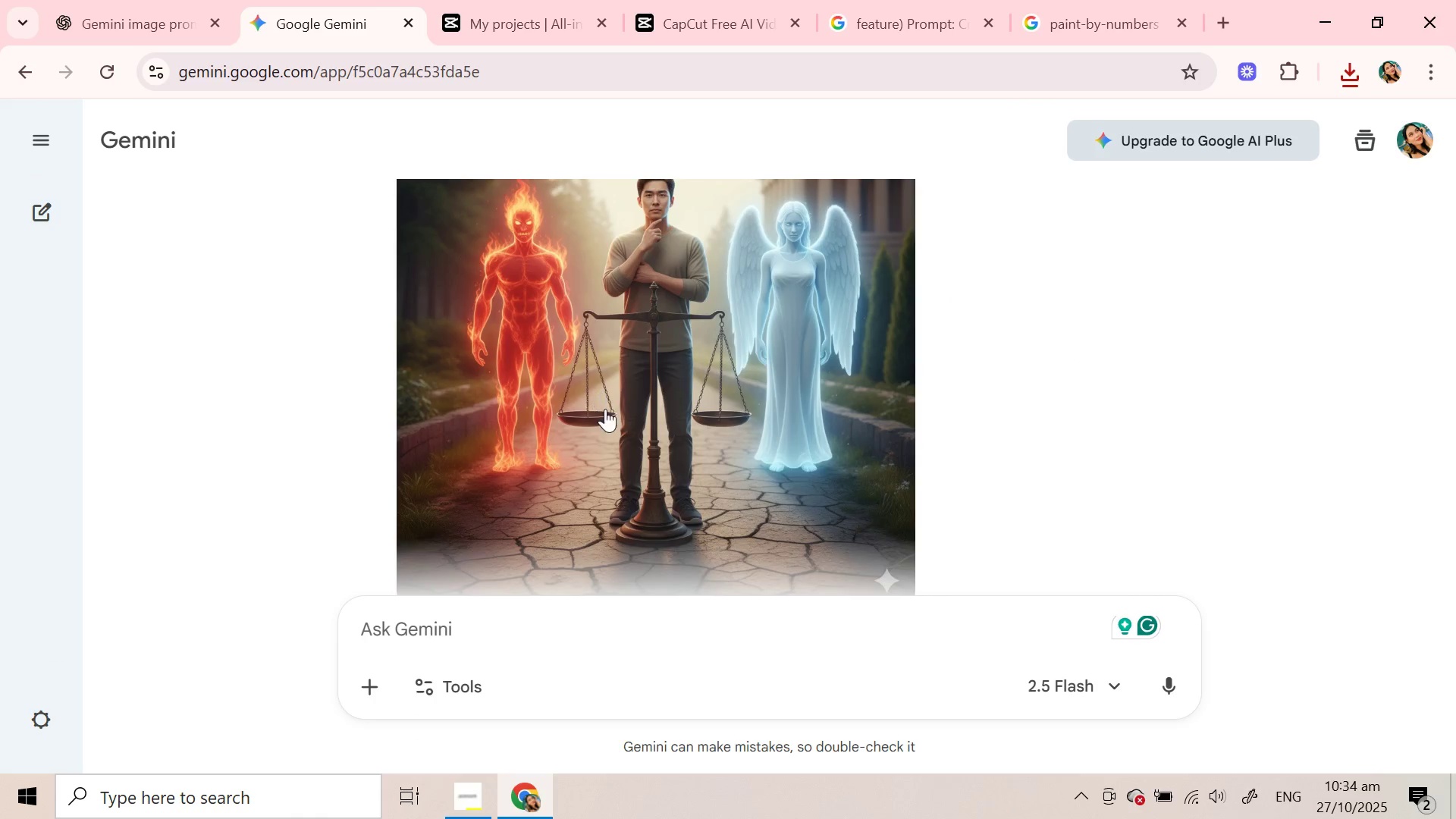 
scroll: coordinate [605, 409], scroll_direction: down, amount: 3.0
 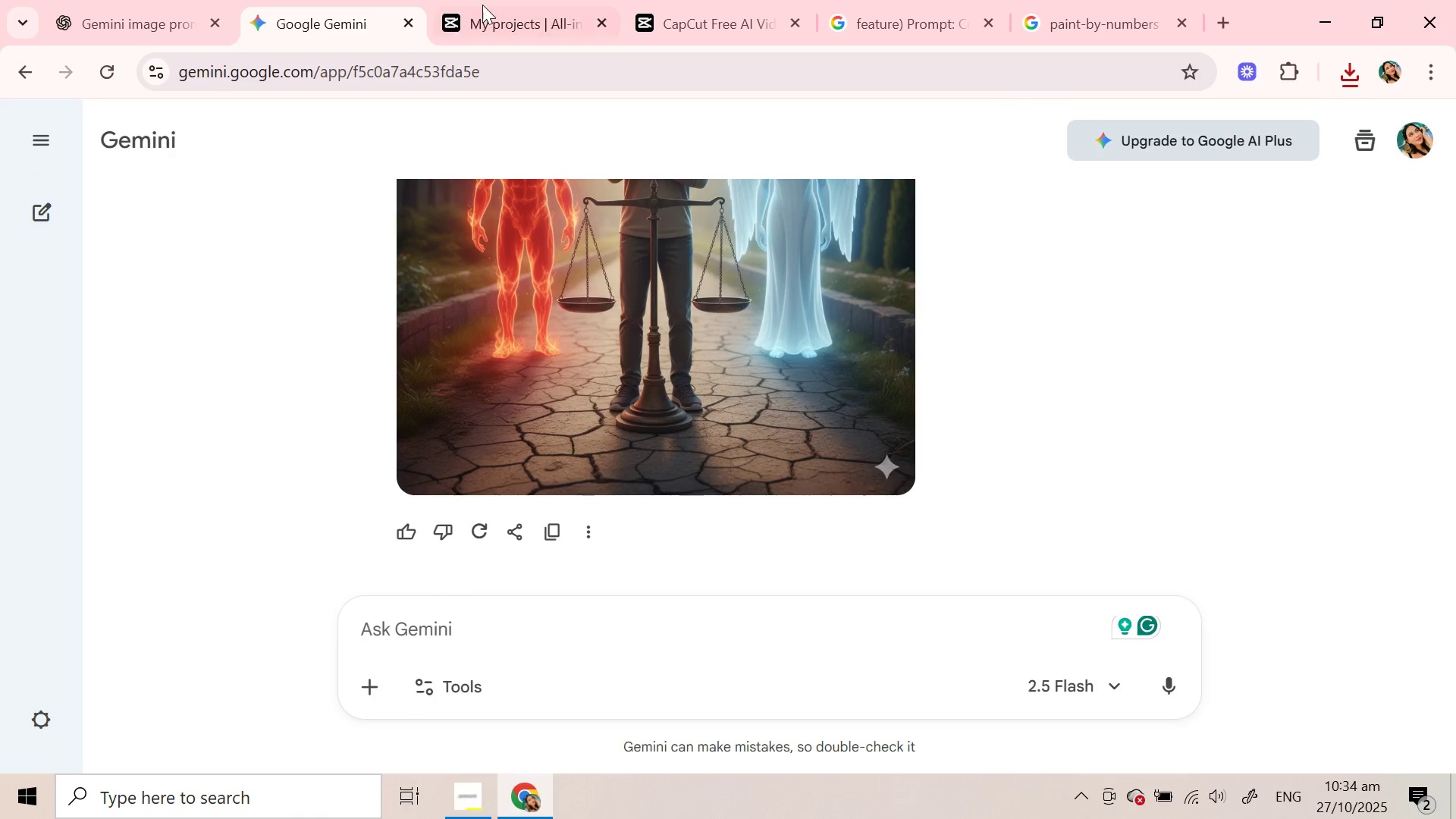 
left_click([485, 5])
 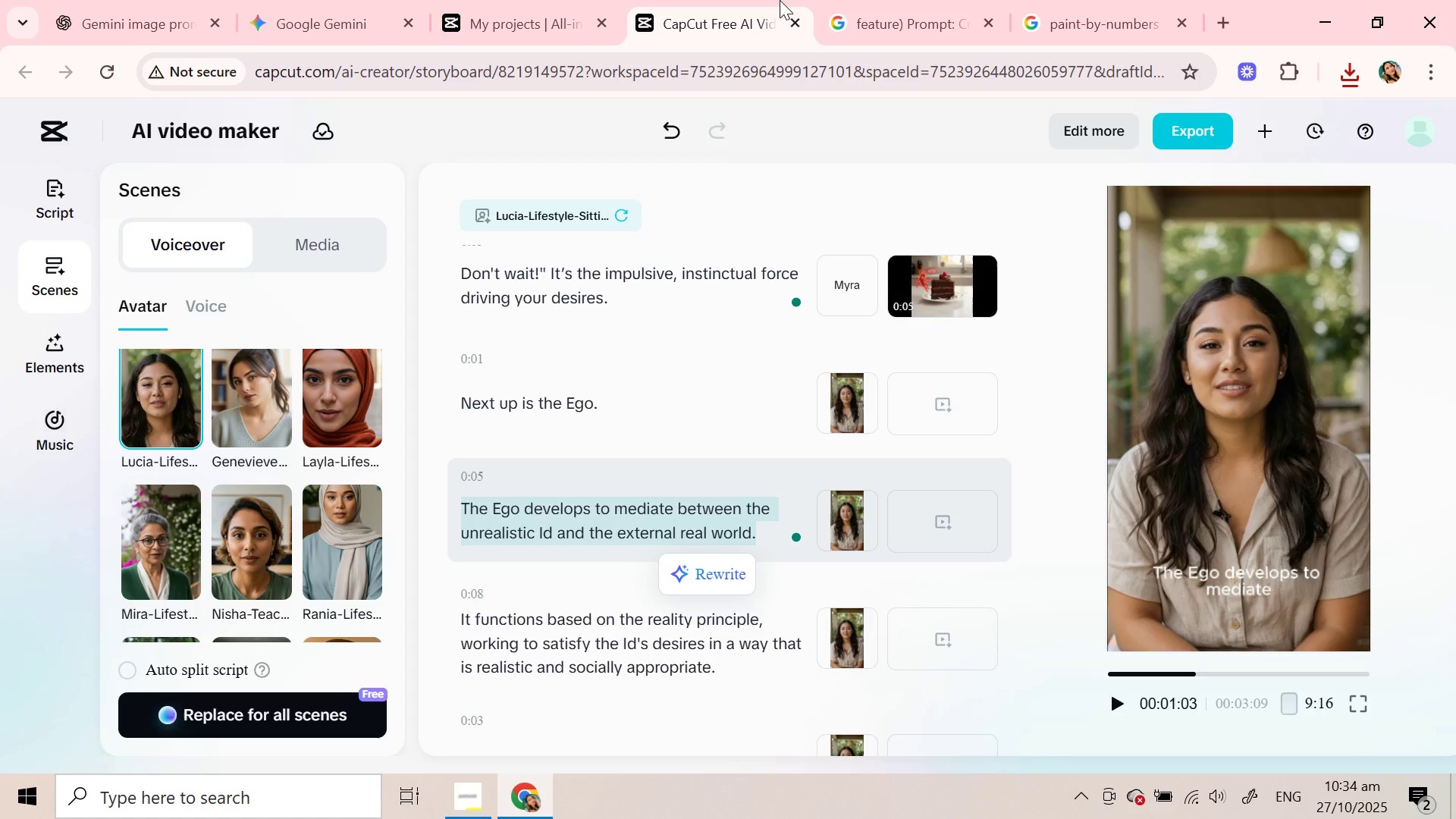 
left_click([780, 0])
 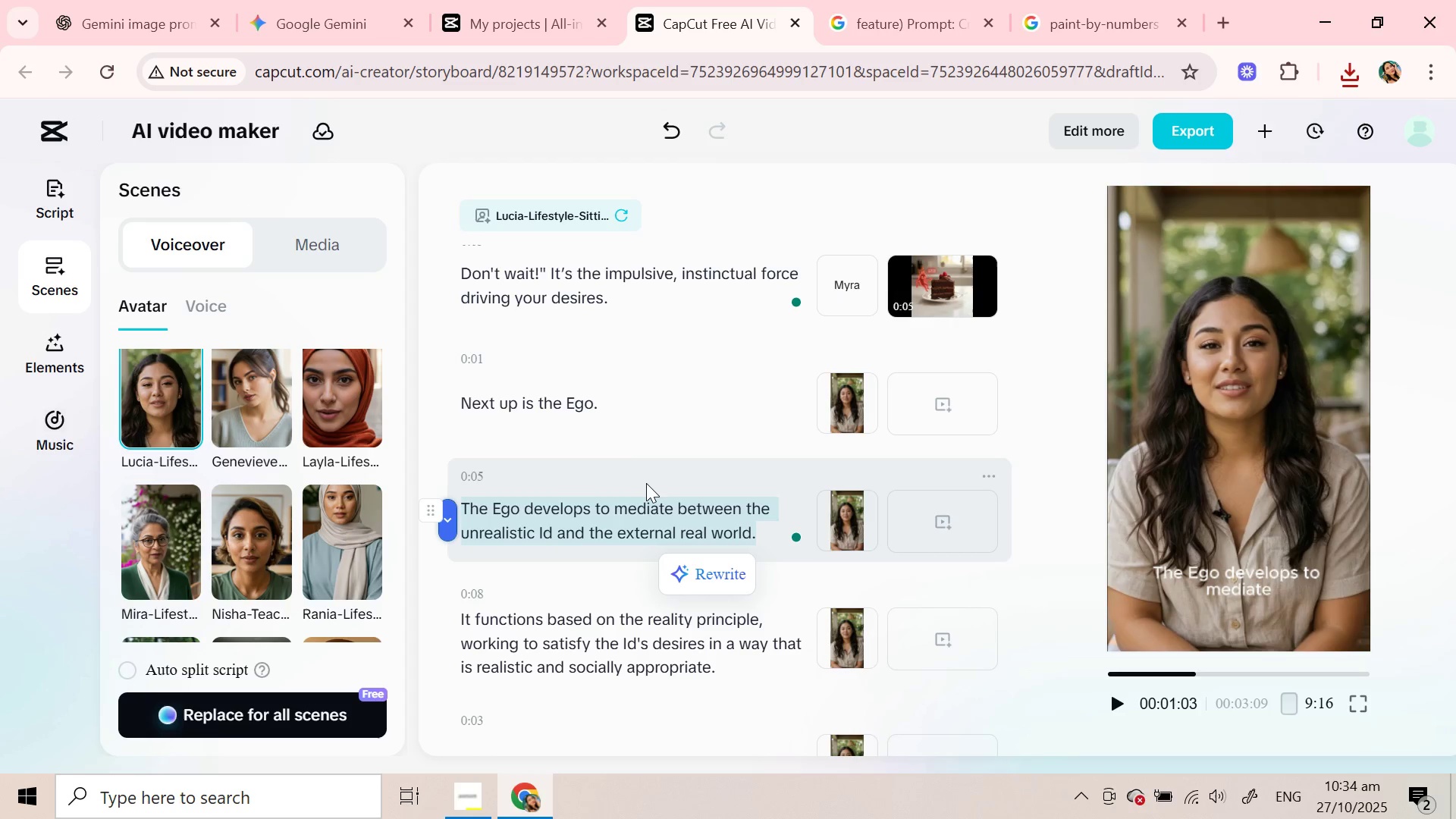 
left_click([646, 483])
 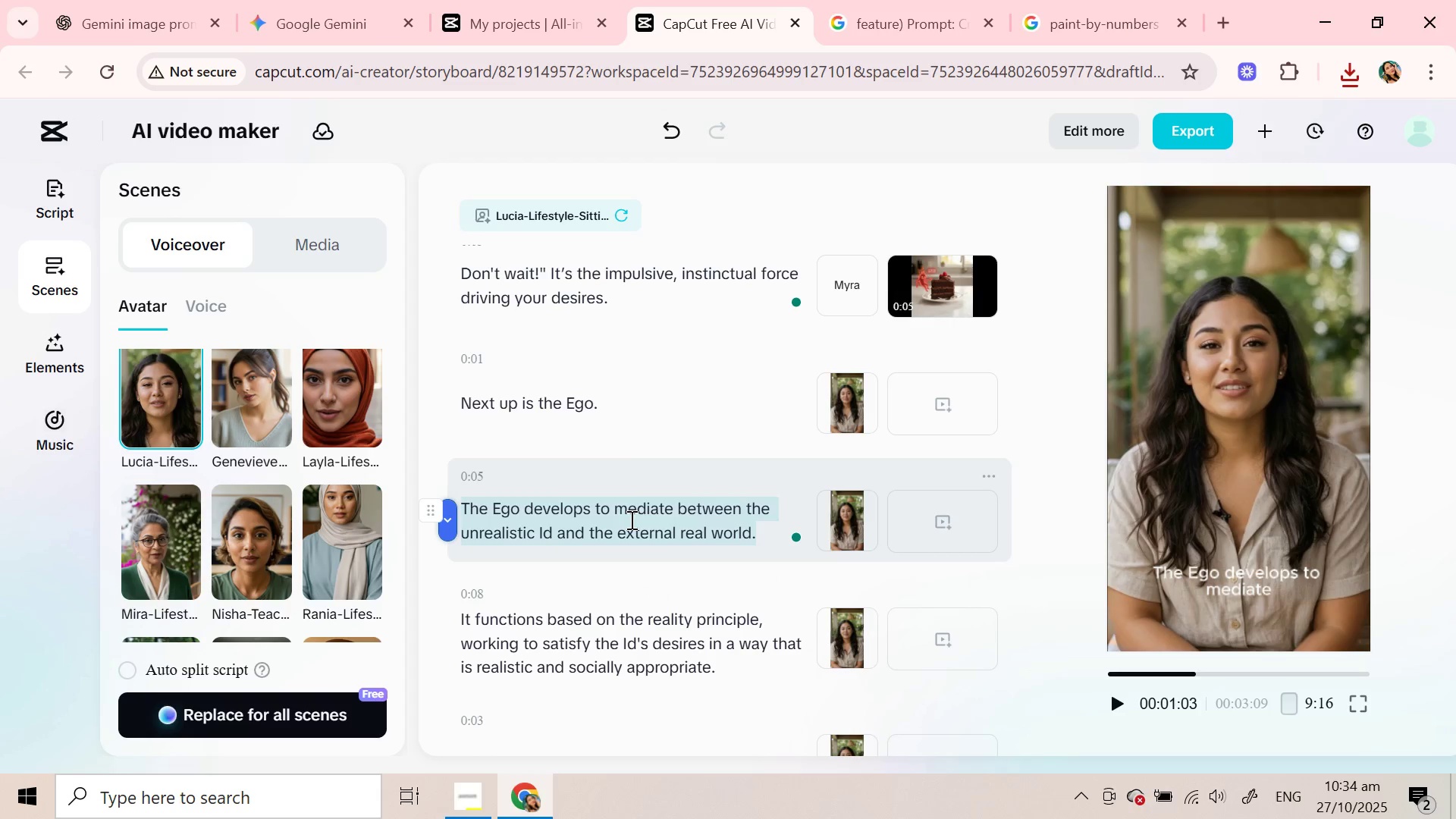 
left_click([630, 519])
 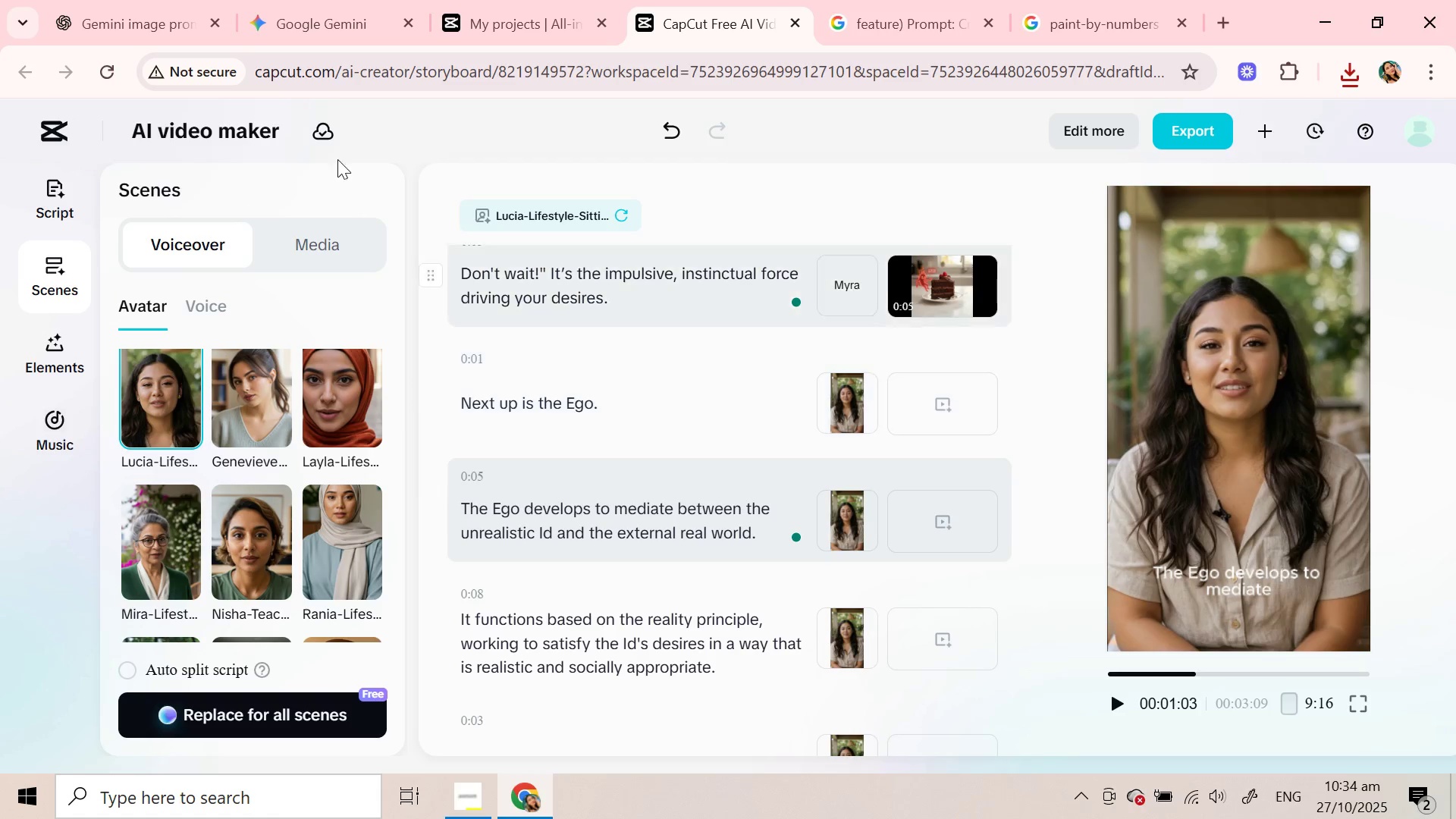 
double_click([130, 16])
 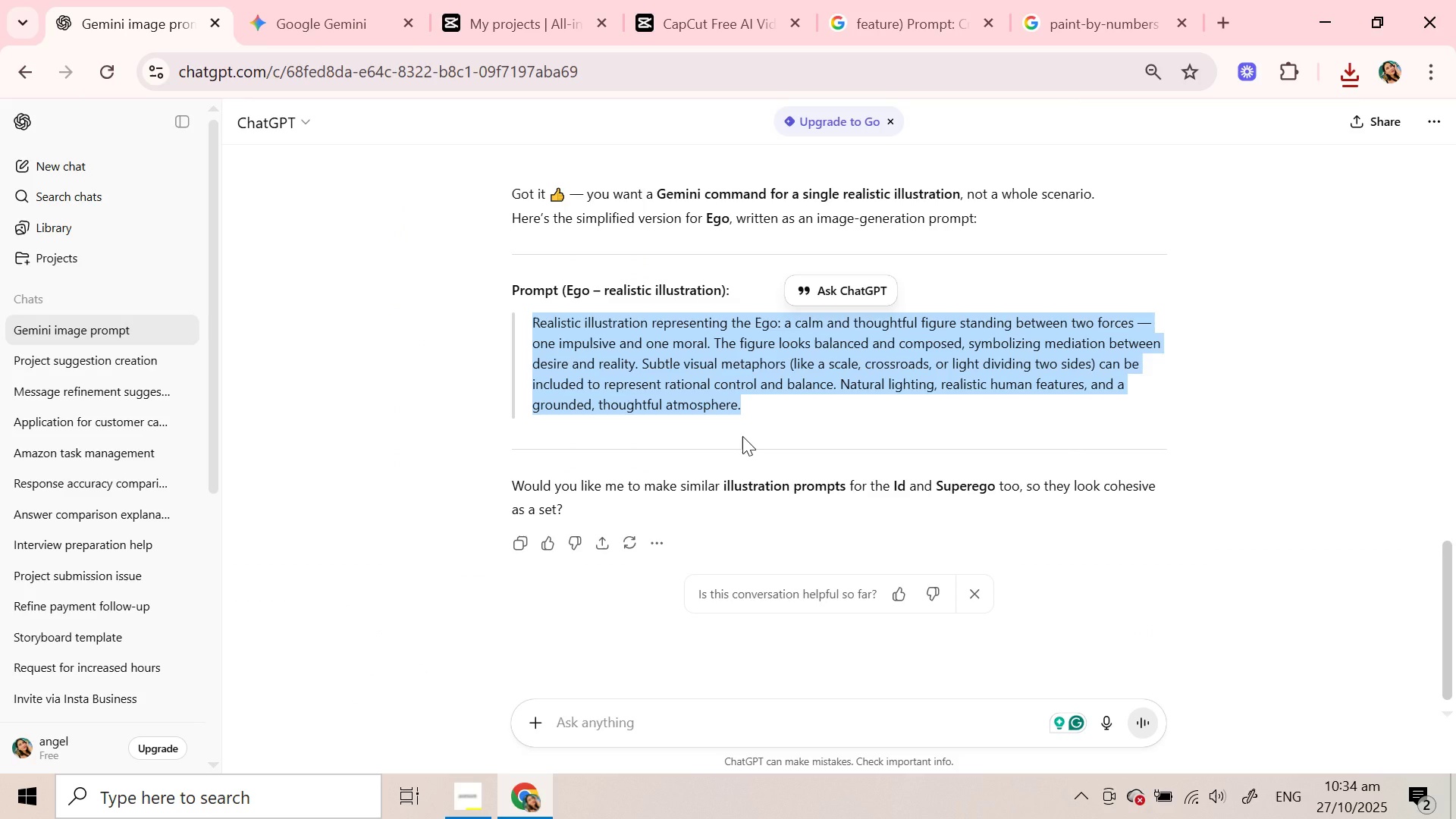 
wait(5.93)
 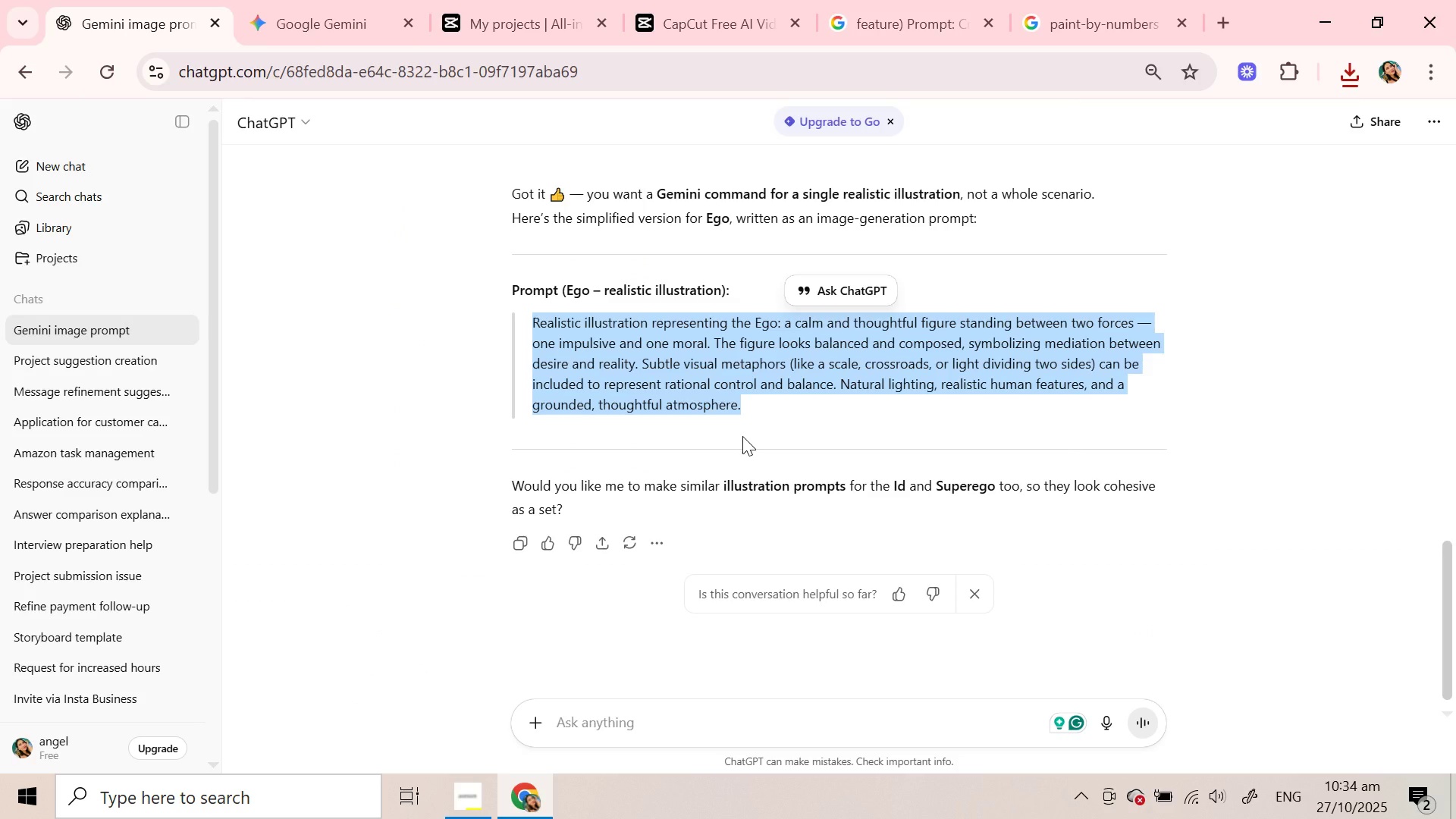 
left_click([742, 436])
 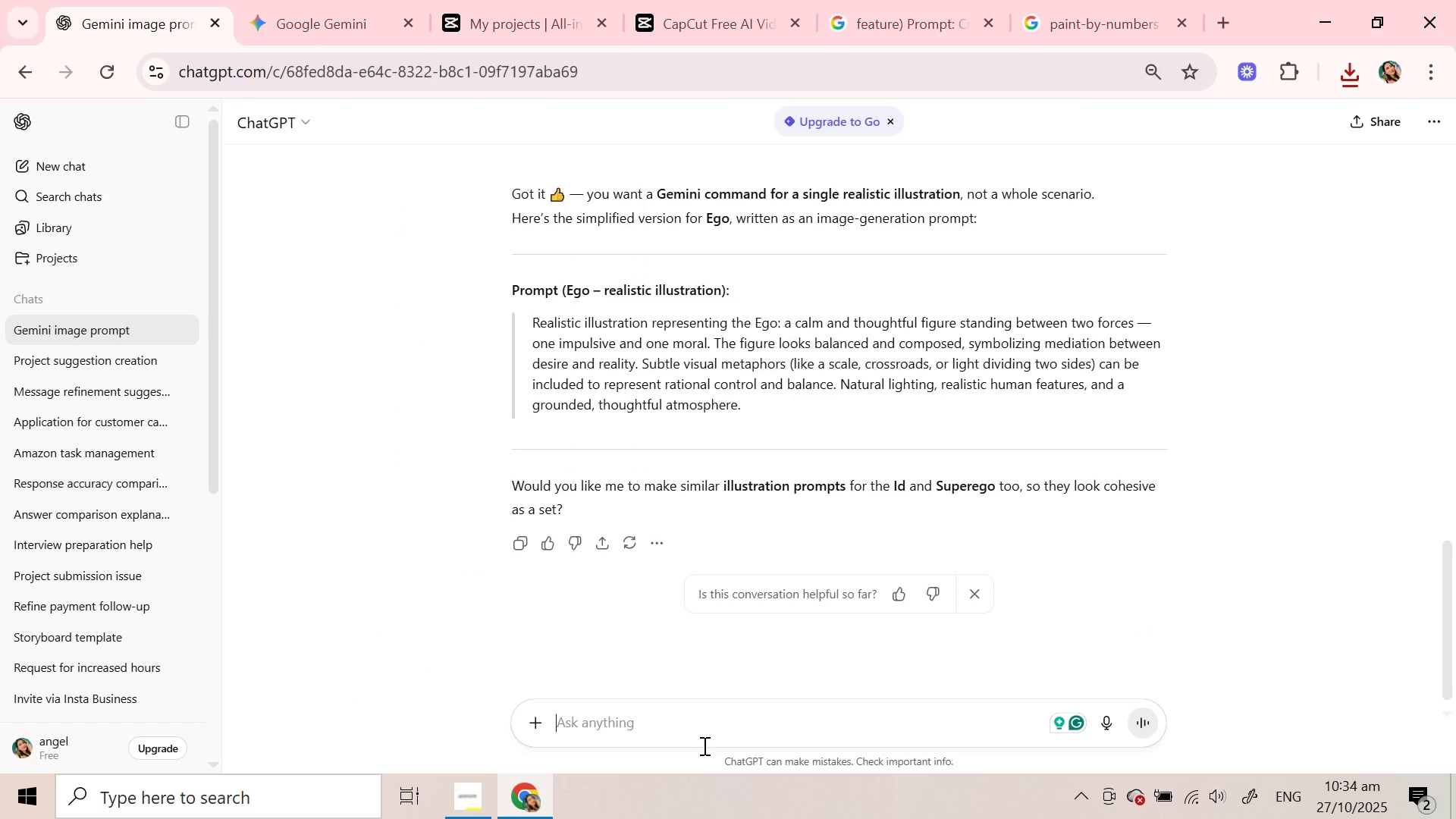 
left_click([703, 745])
 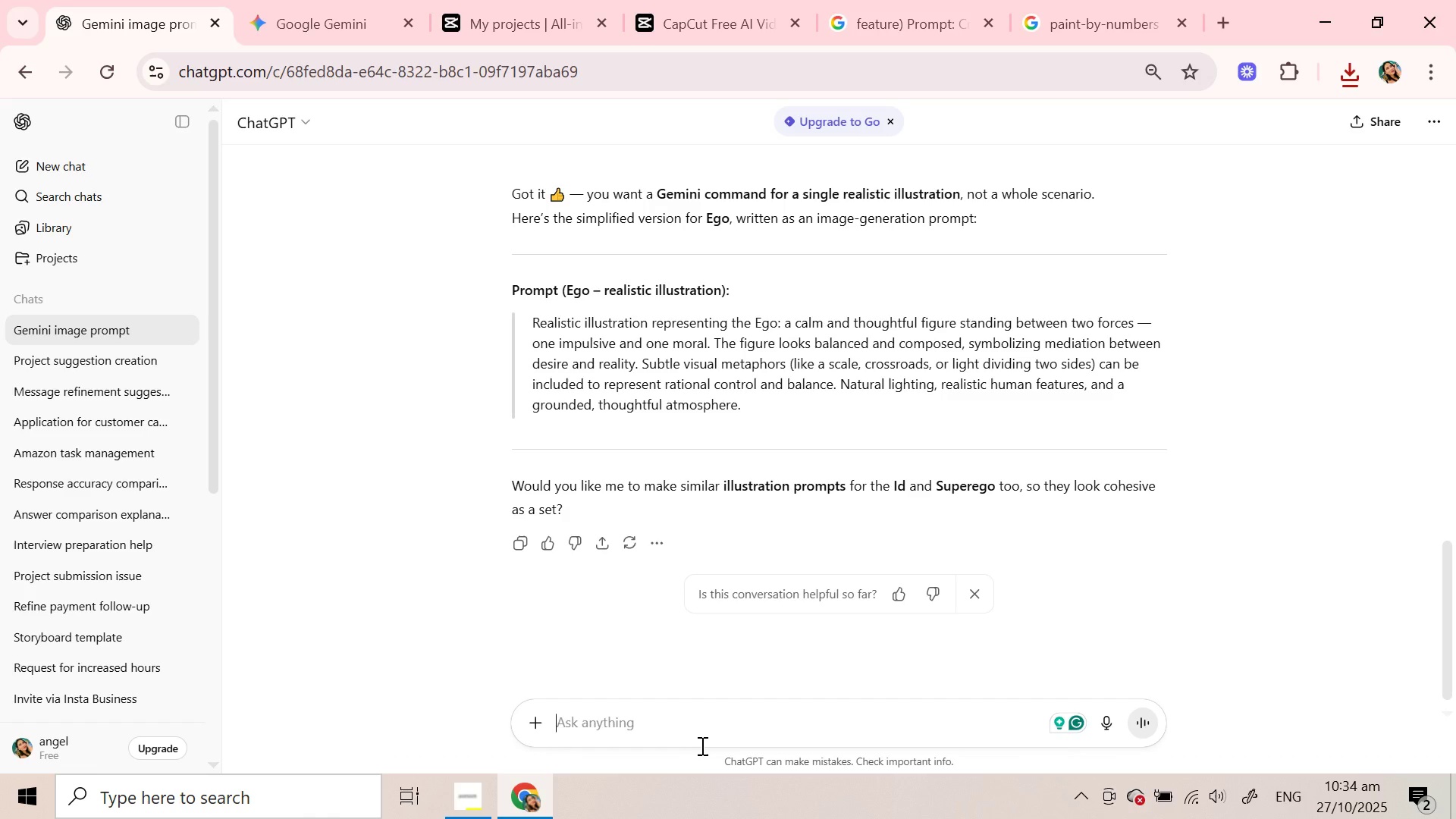 
type(just cop)
key(Backspace)
type(mplete illustrations )
 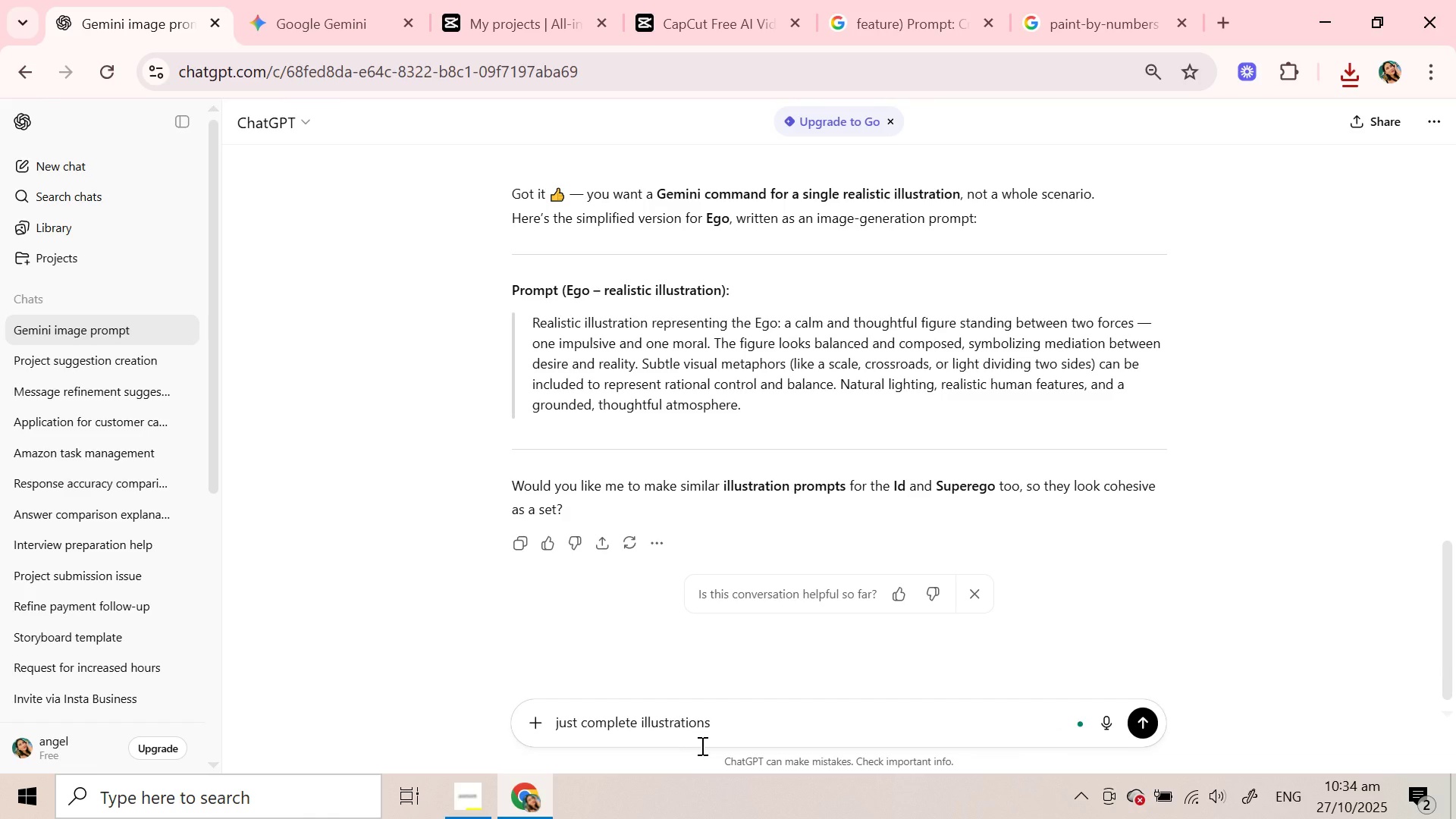 
key(Enter)
 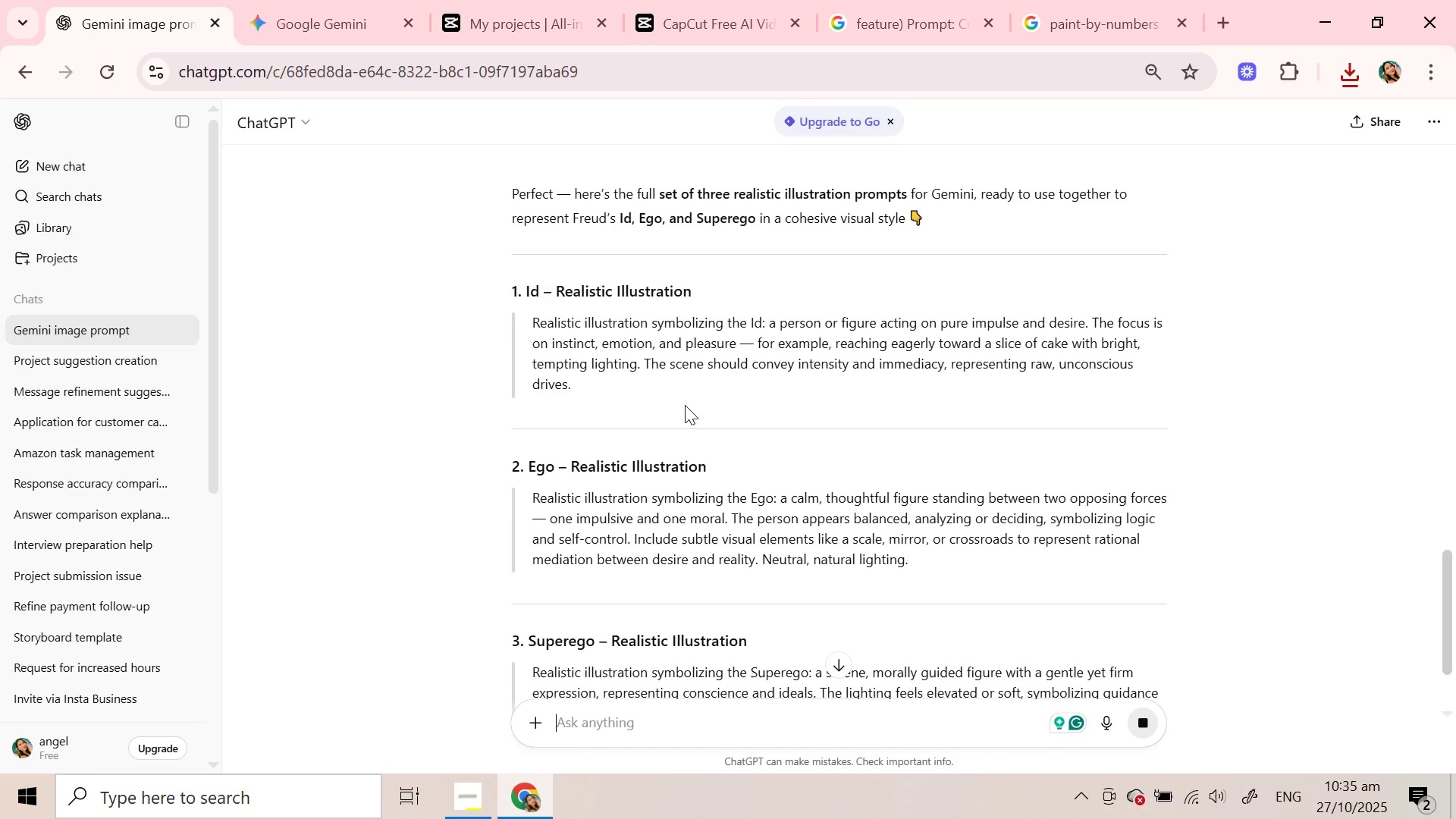 
wait(7.5)
 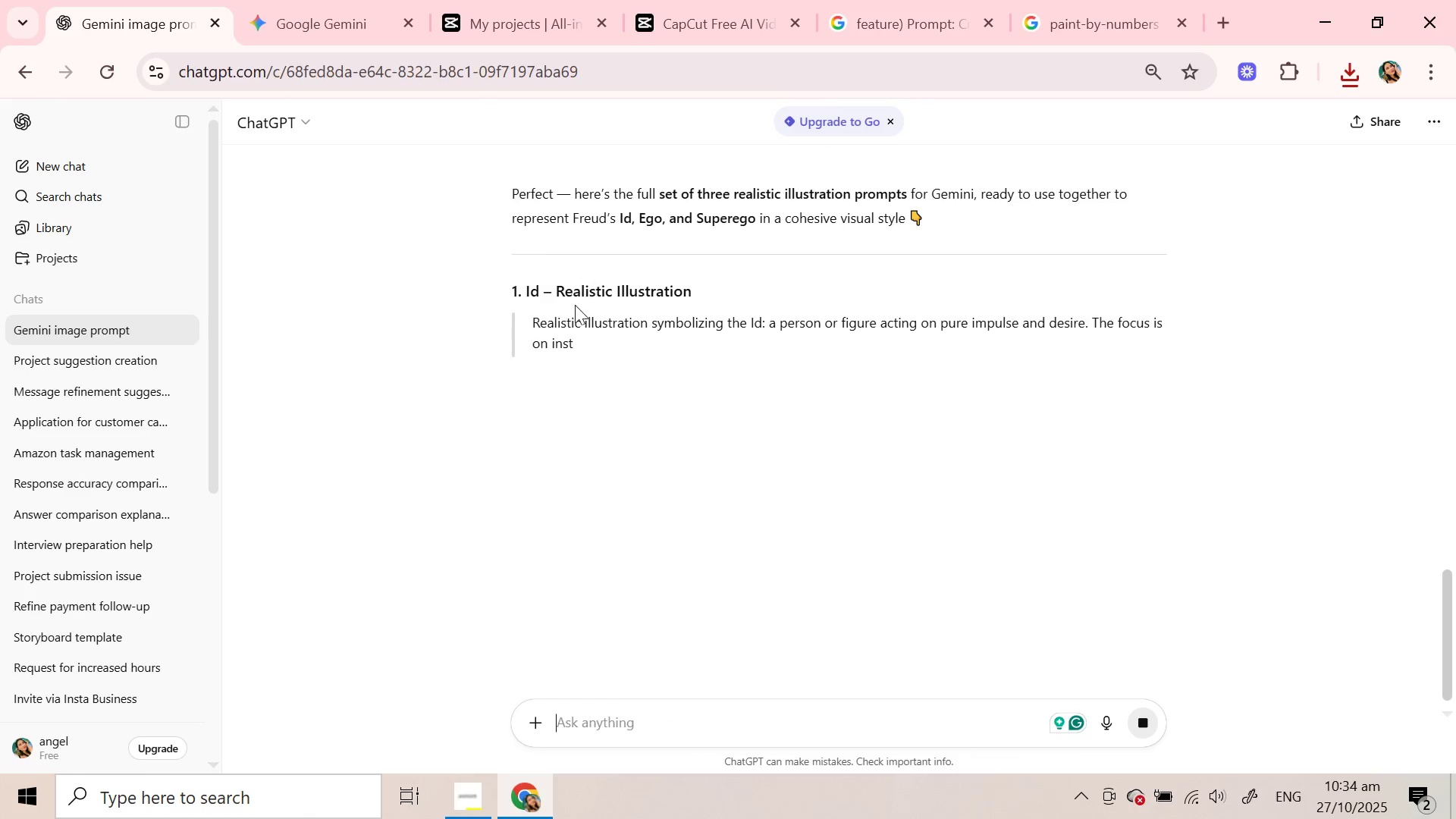 
scroll: coordinate [684, 406], scroll_direction: down, amount: 1.0
 